 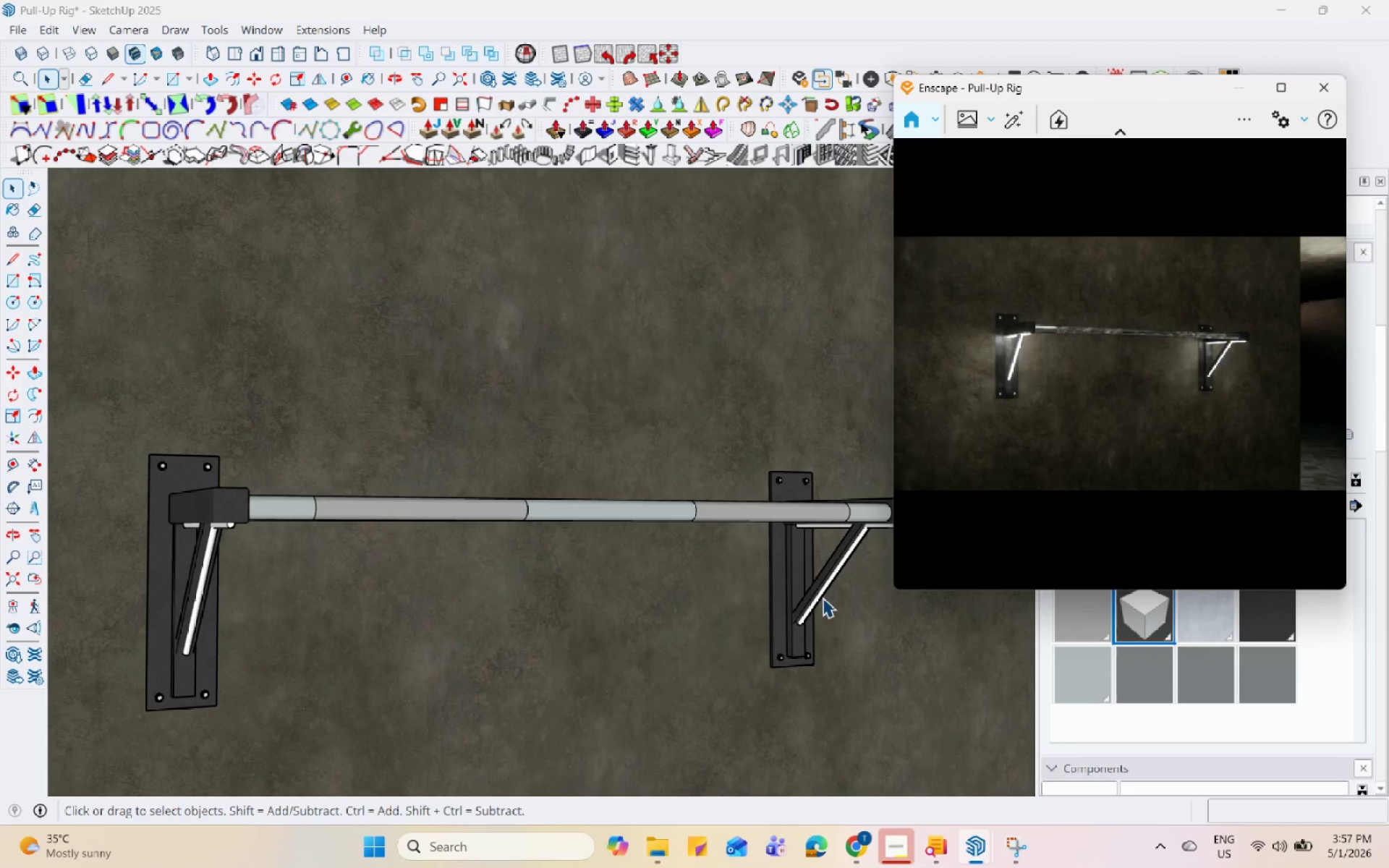 
hold_key(key=Space, duration=1.52)
 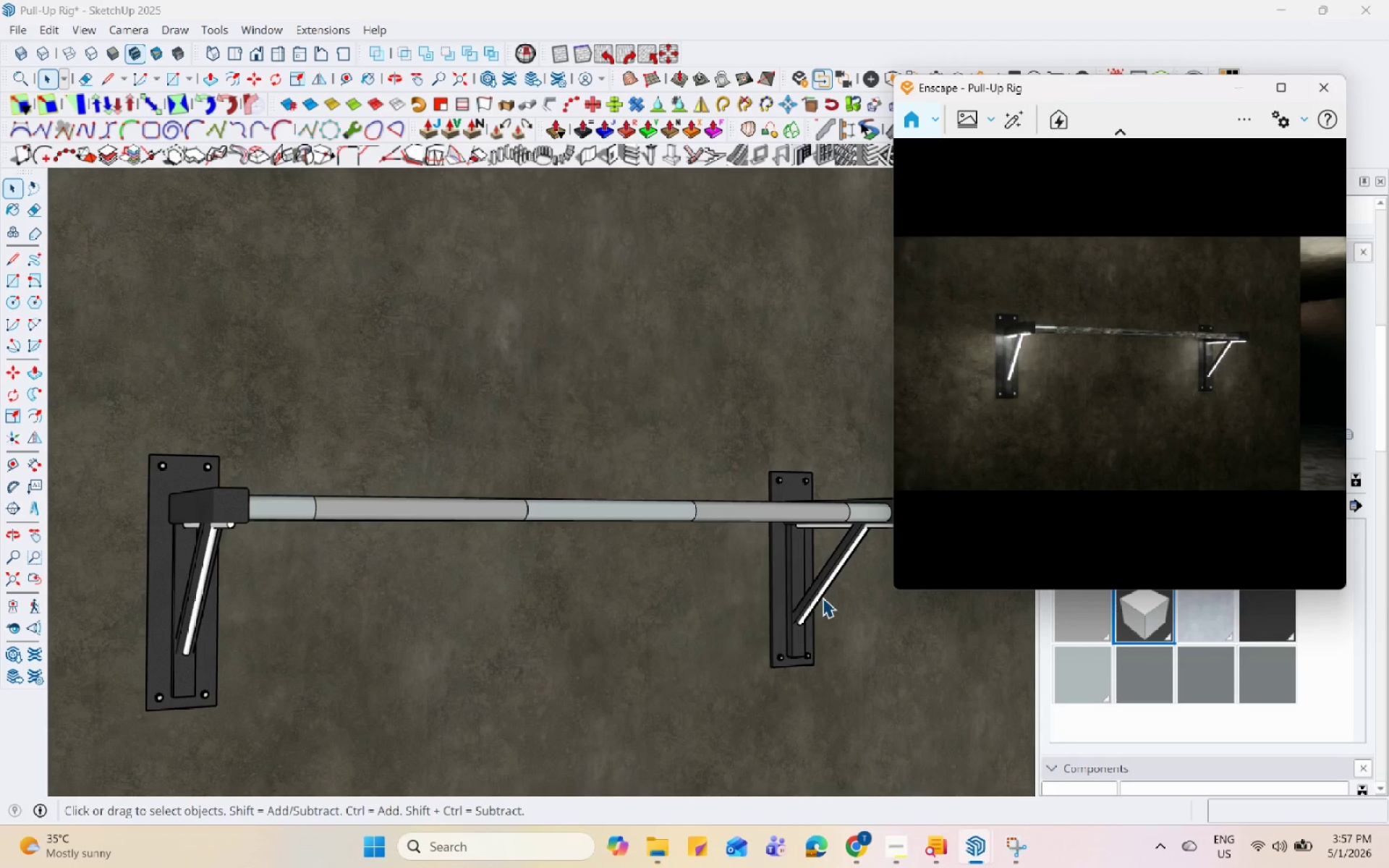 
hold_key(key=Space, duration=1.53)
 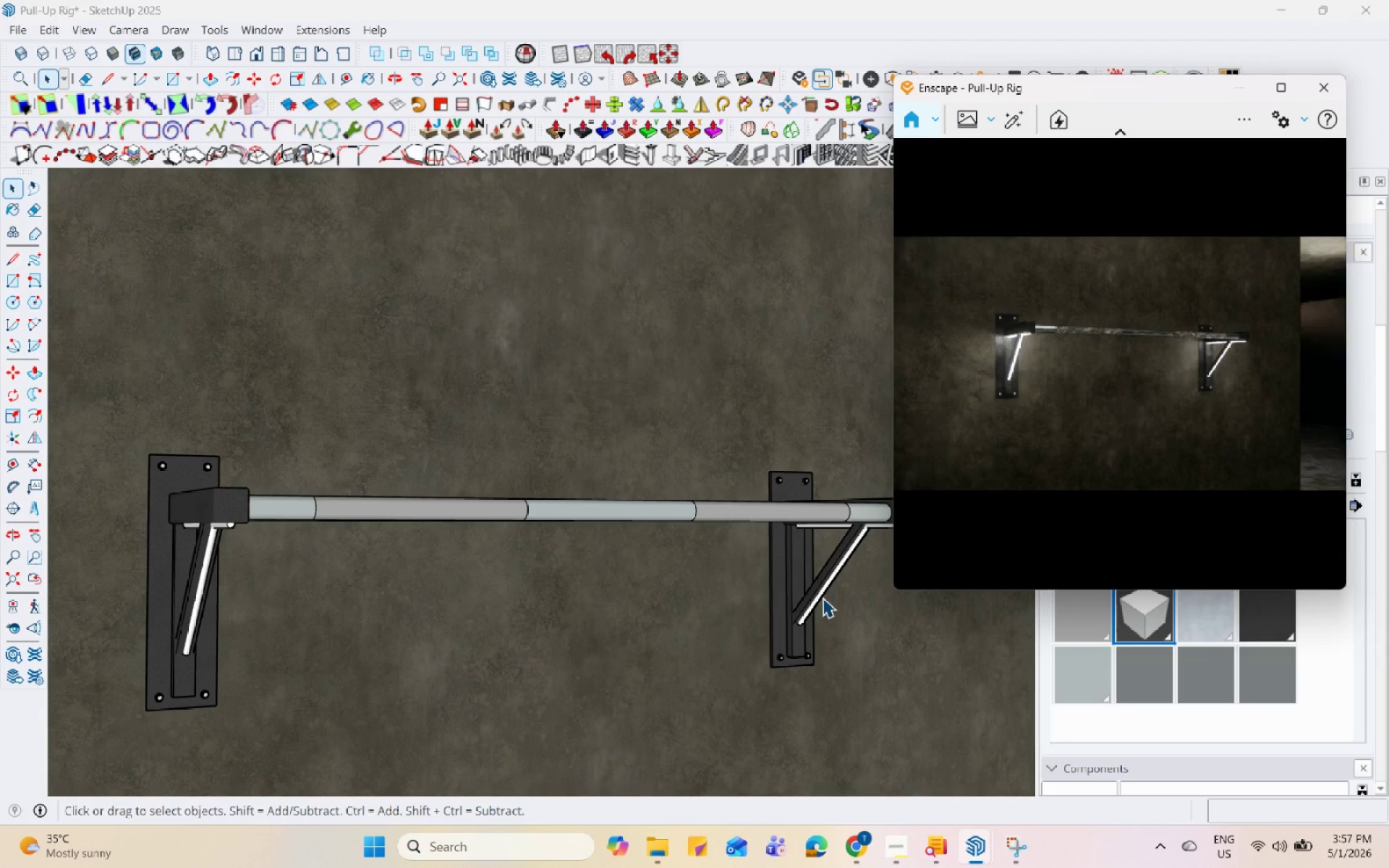 
hold_key(key=Space, duration=1.52)
 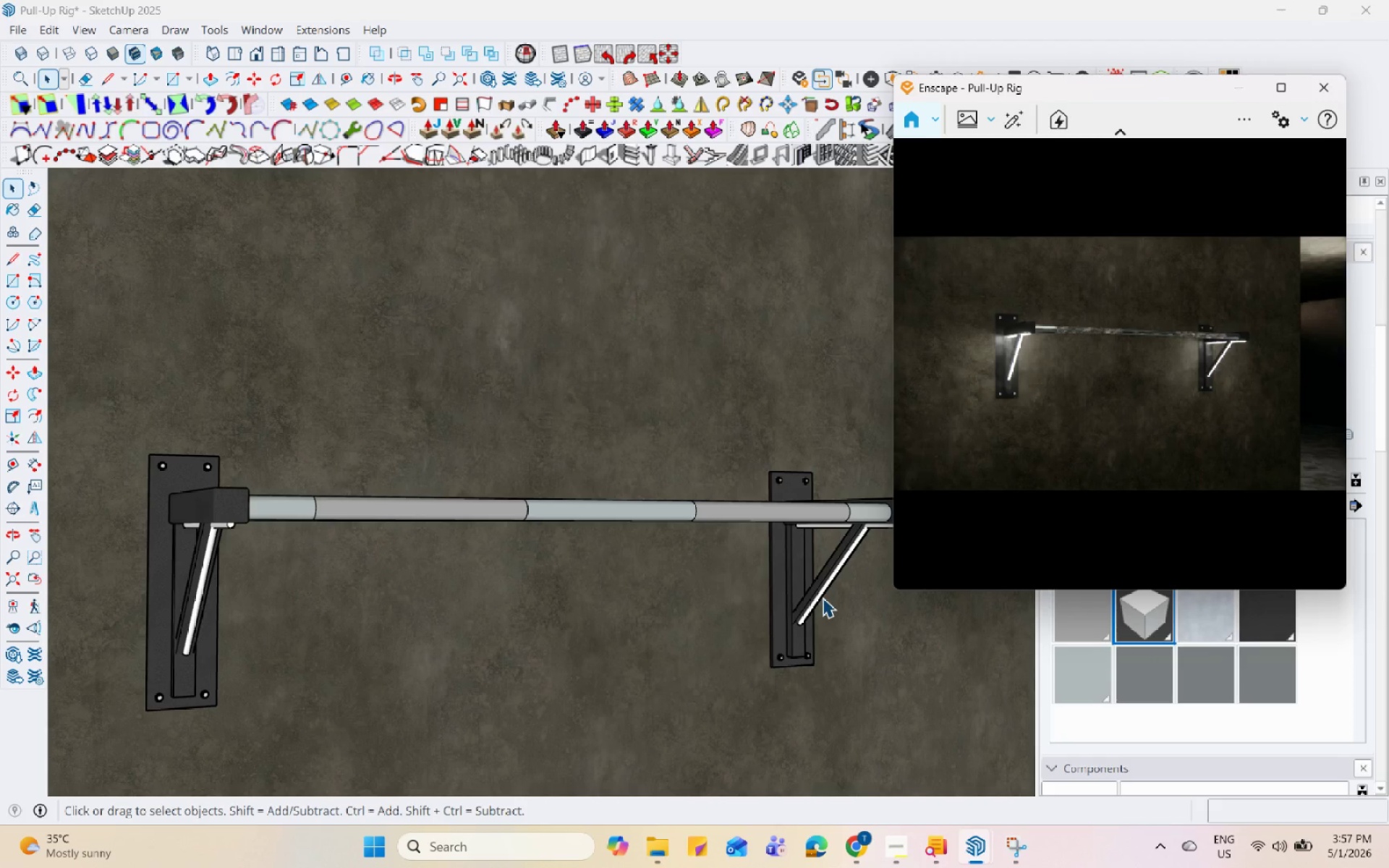 
hold_key(key=Space, duration=1.51)
 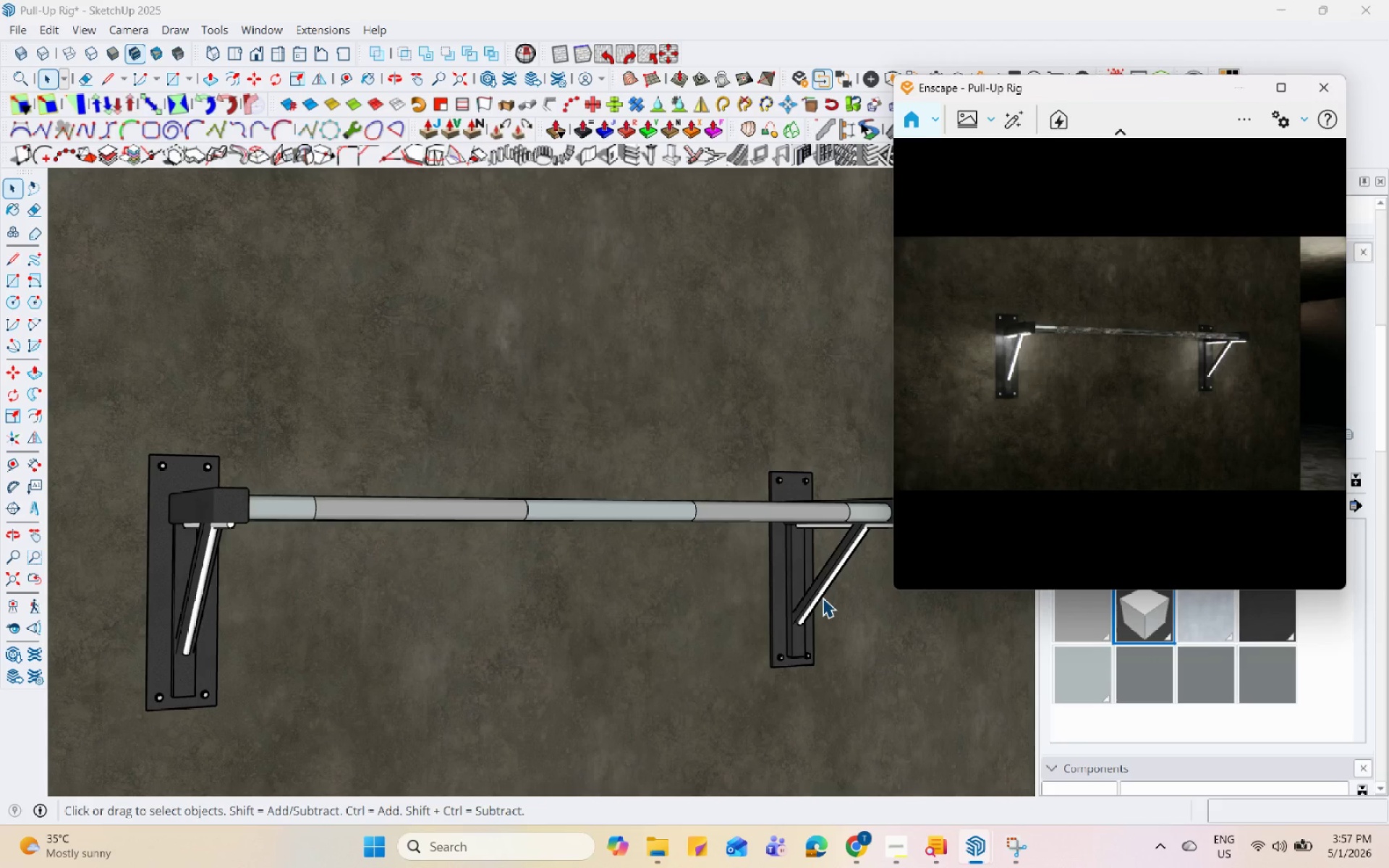 
hold_key(key=Space, duration=1.52)
 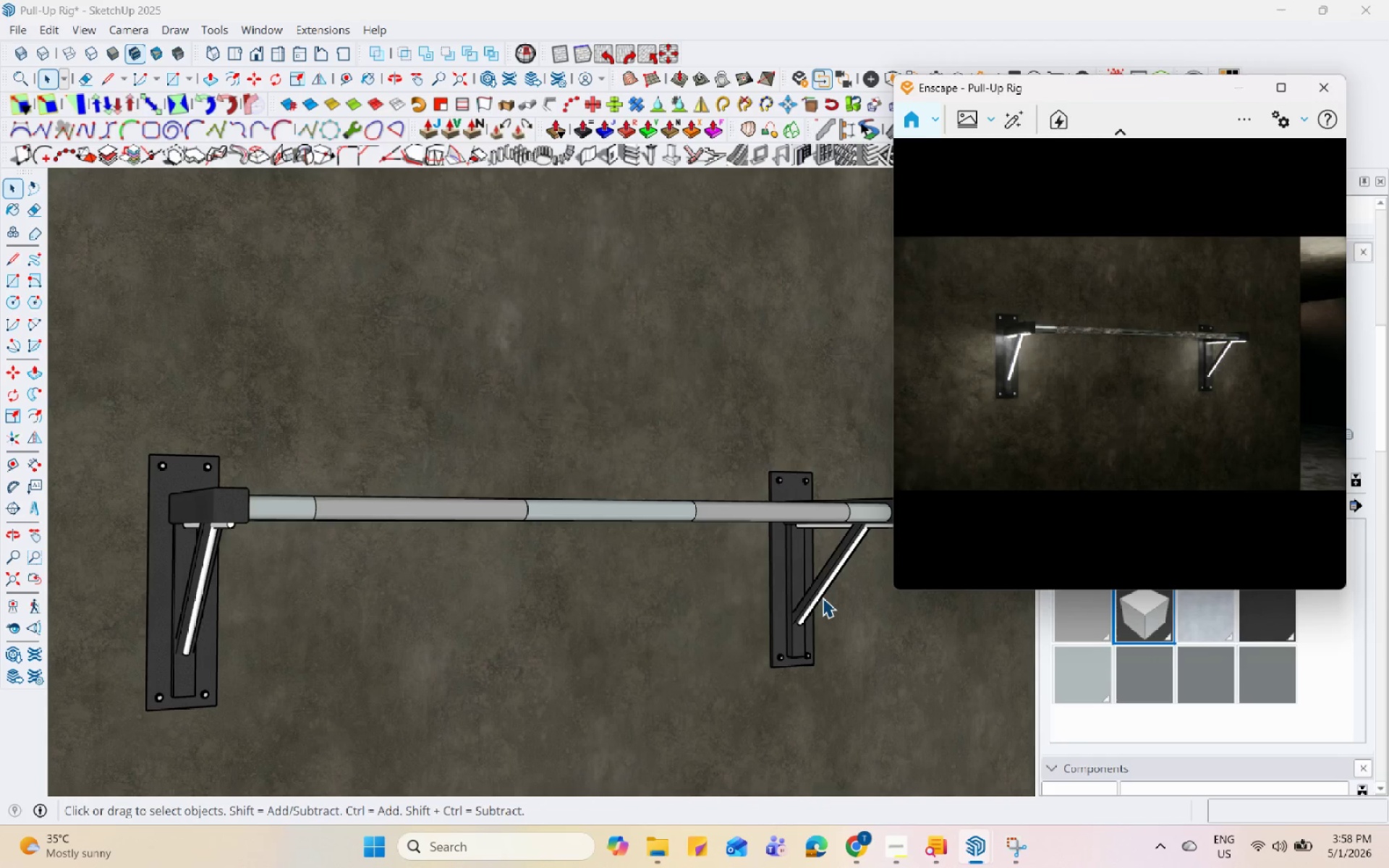 
hold_key(key=Space, duration=1.51)
 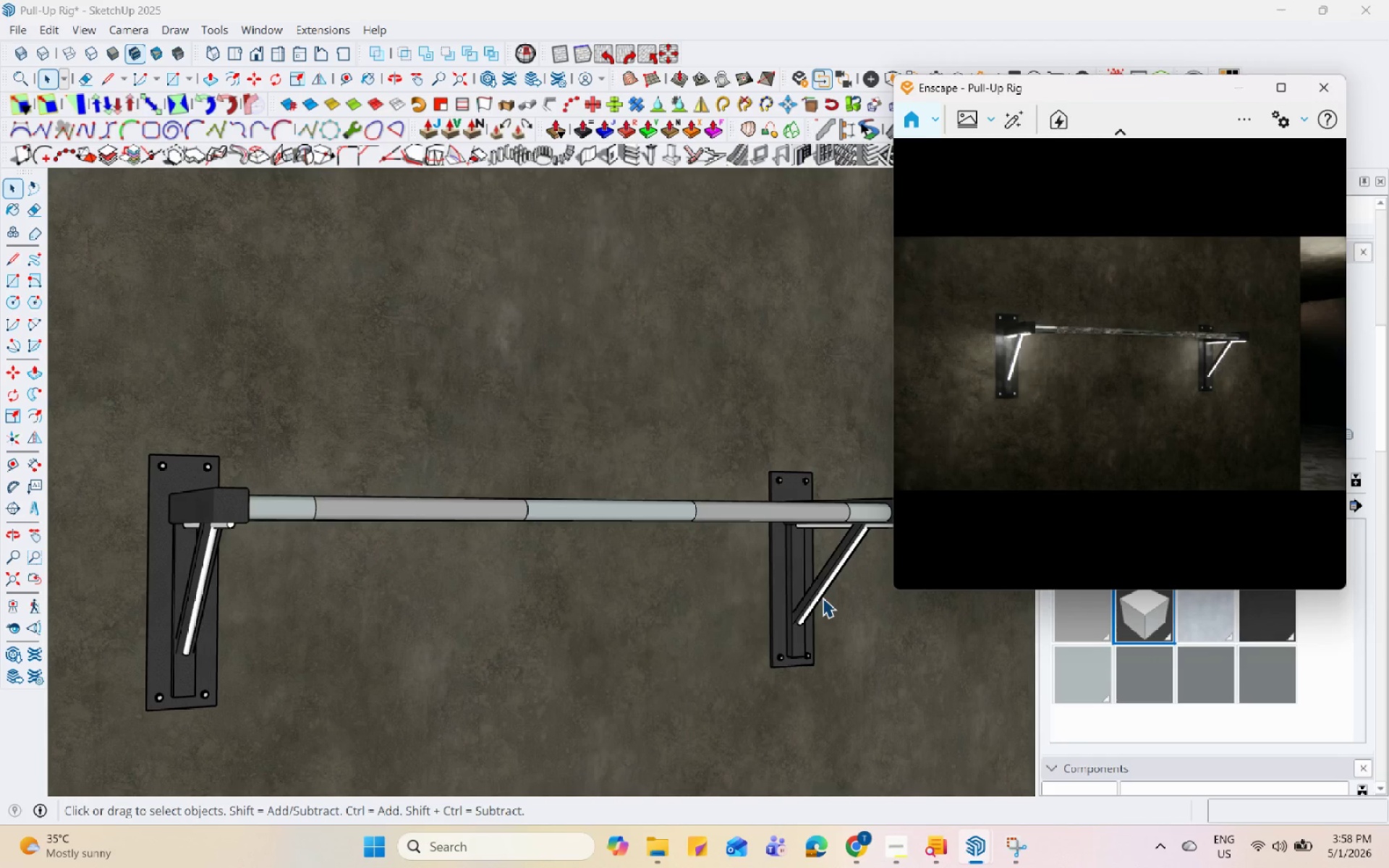 
hold_key(key=Space, duration=1.53)
 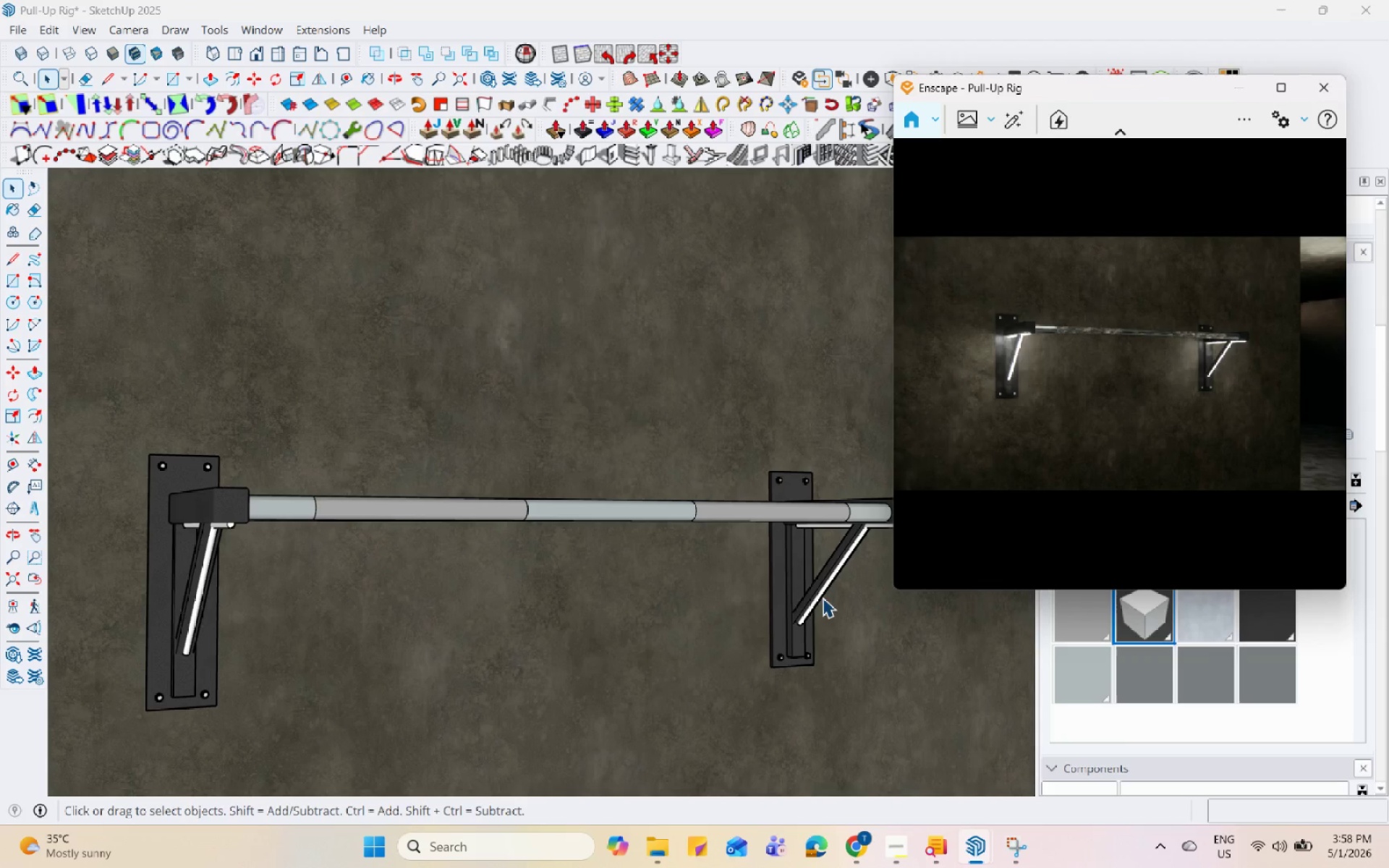 
hold_key(key=Space, duration=1.5)
 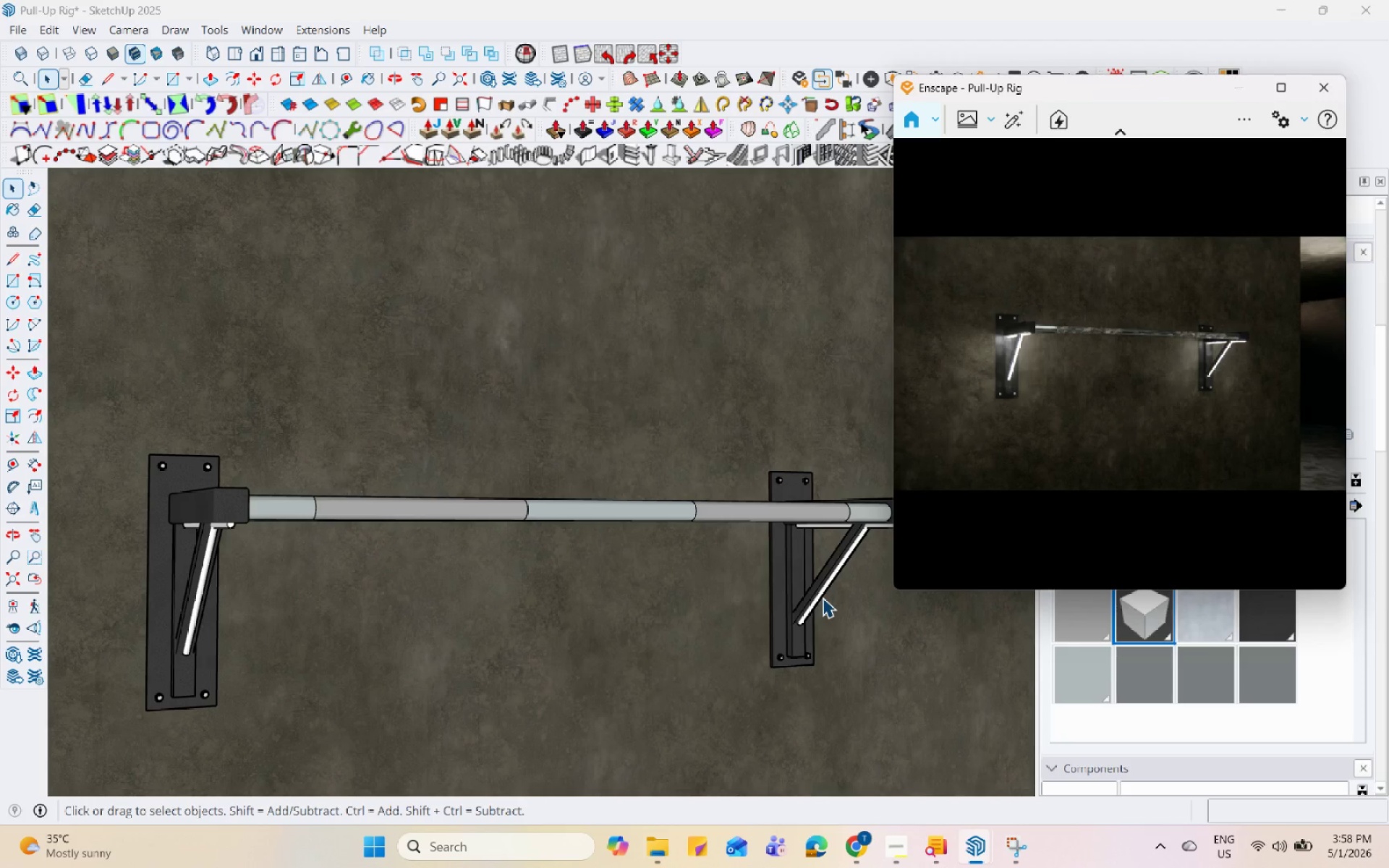 
hold_key(key=Space, duration=1.51)
 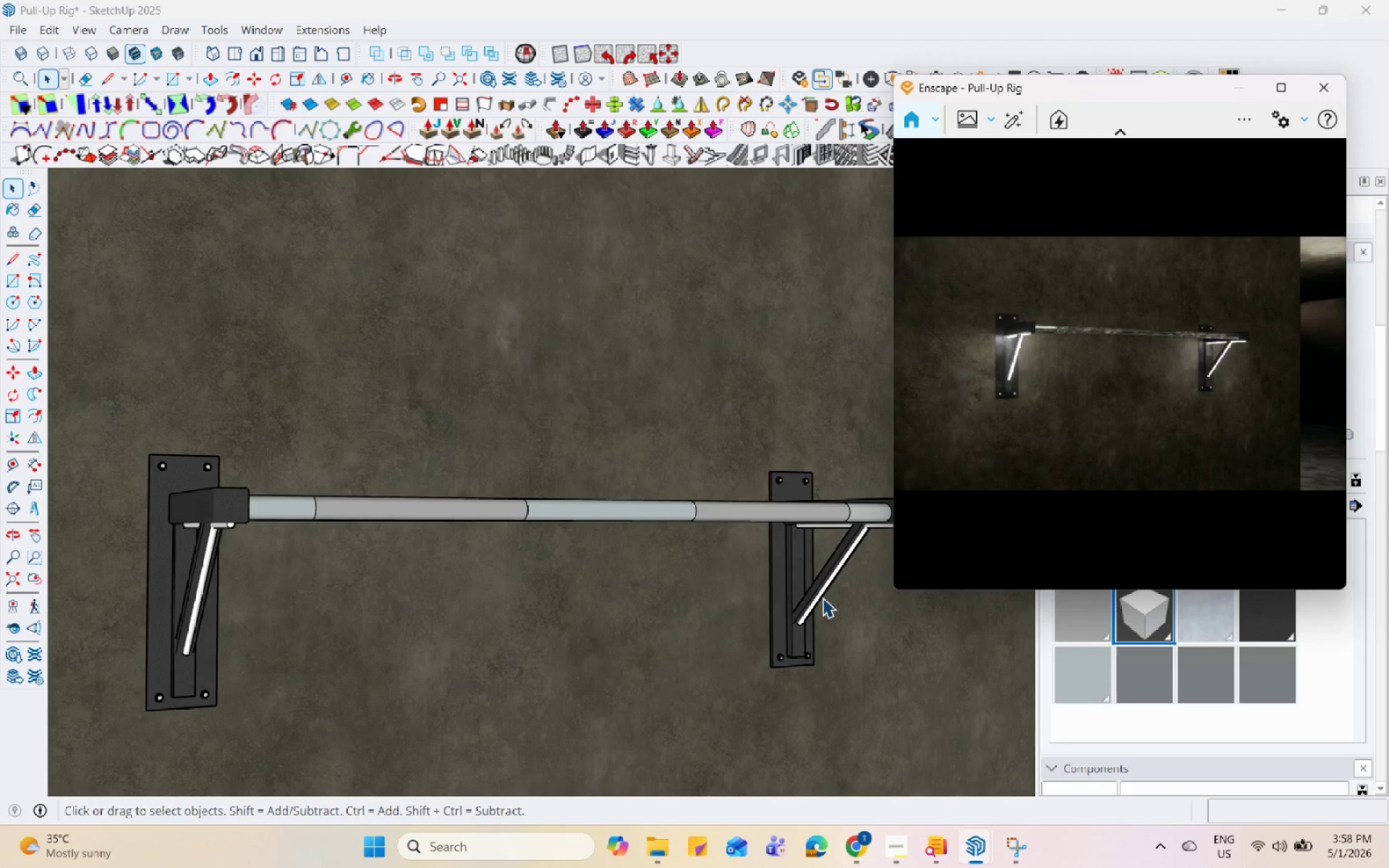 
hold_key(key=Space, duration=1.52)
 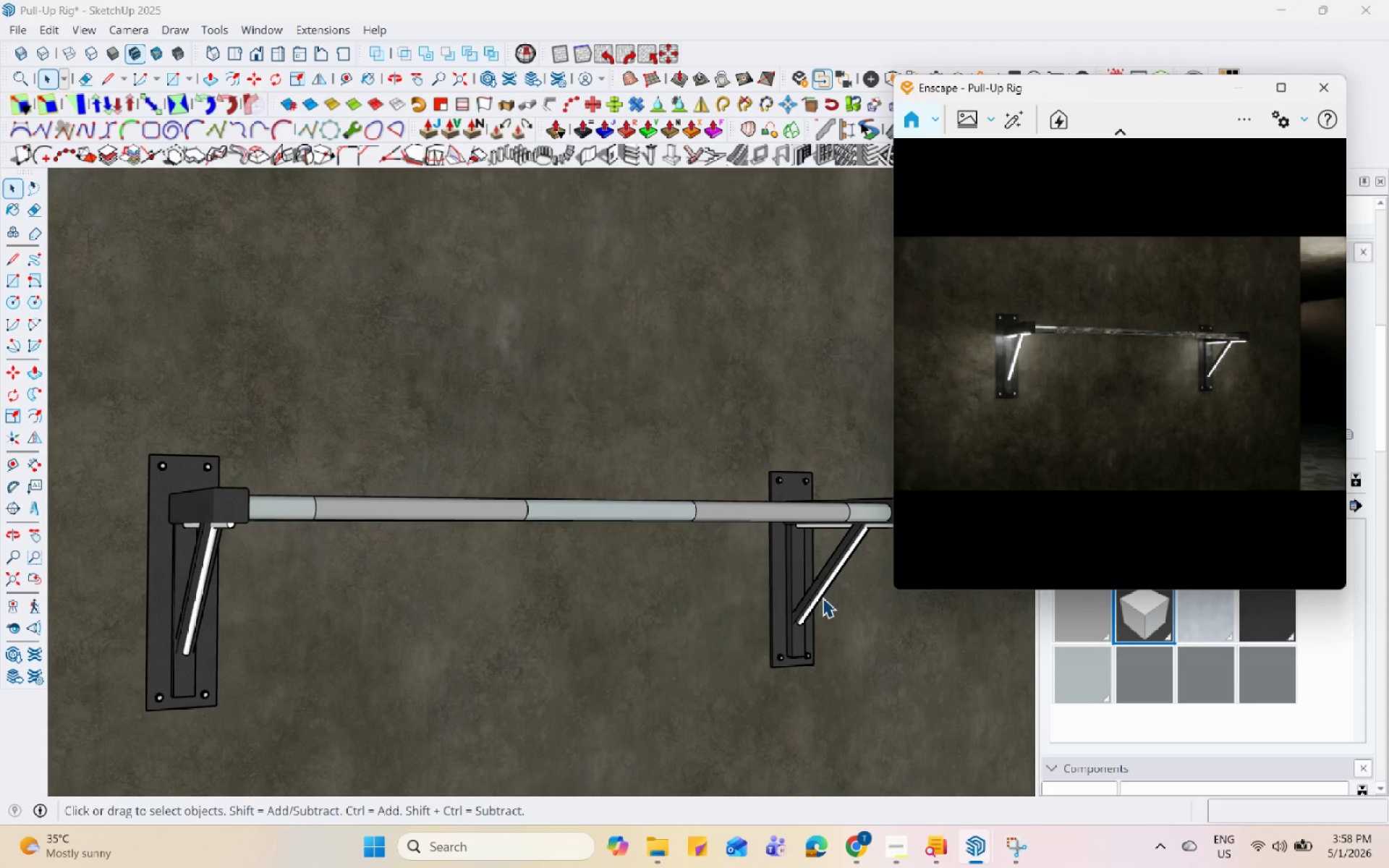 
hold_key(key=Space, duration=1.5)
 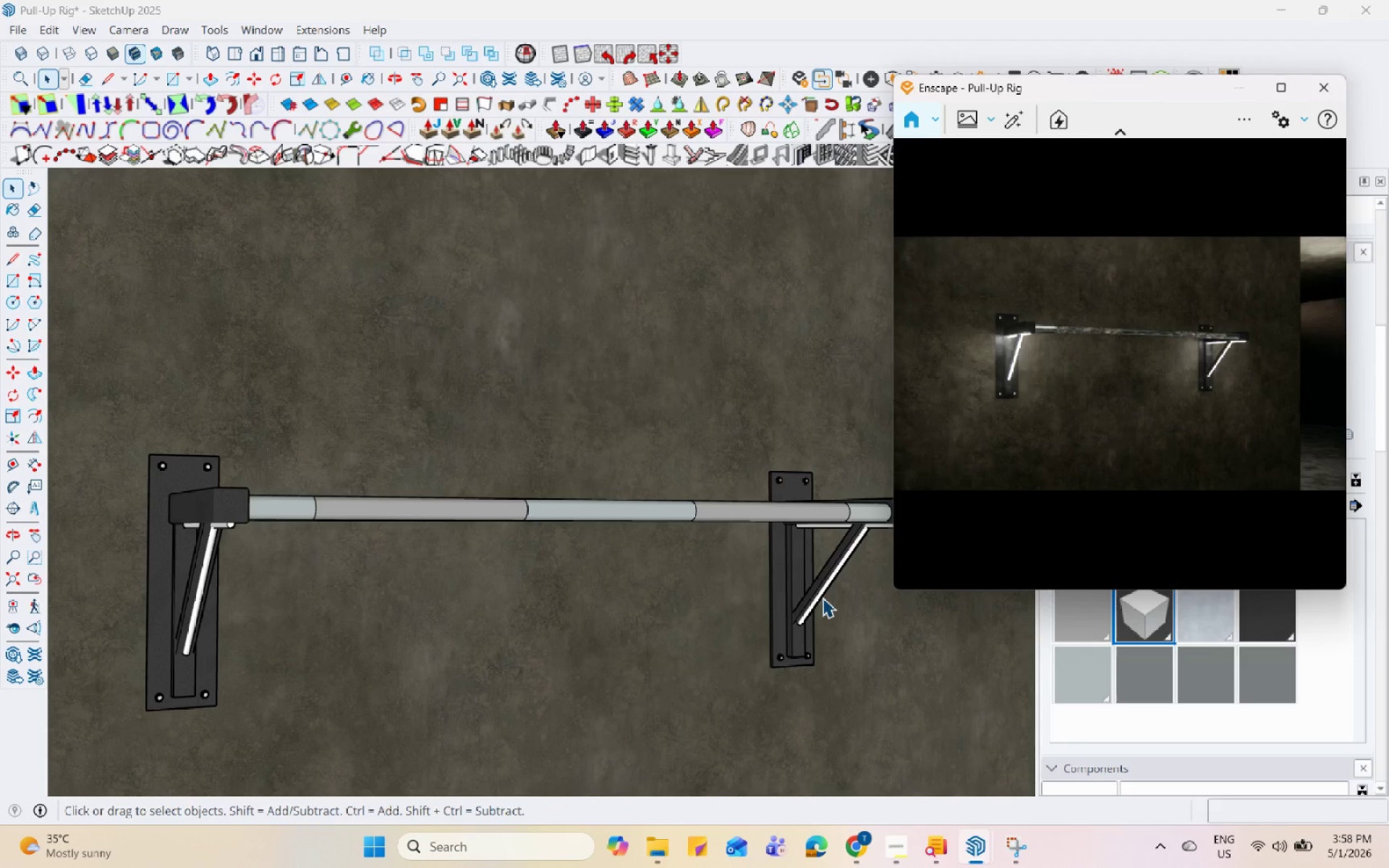 
hold_key(key=Space, duration=1.52)
 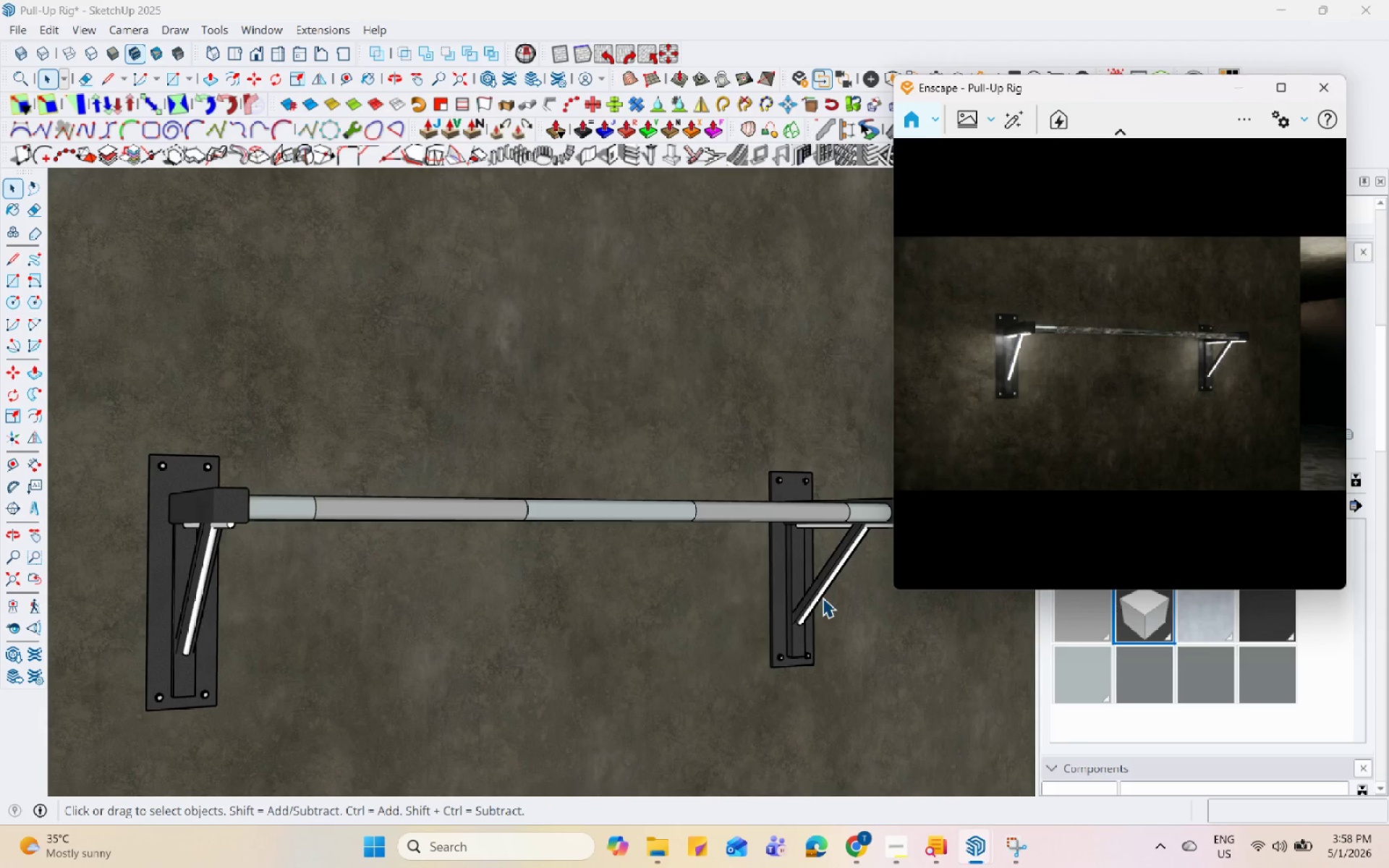 
hold_key(key=Space, duration=1.51)
 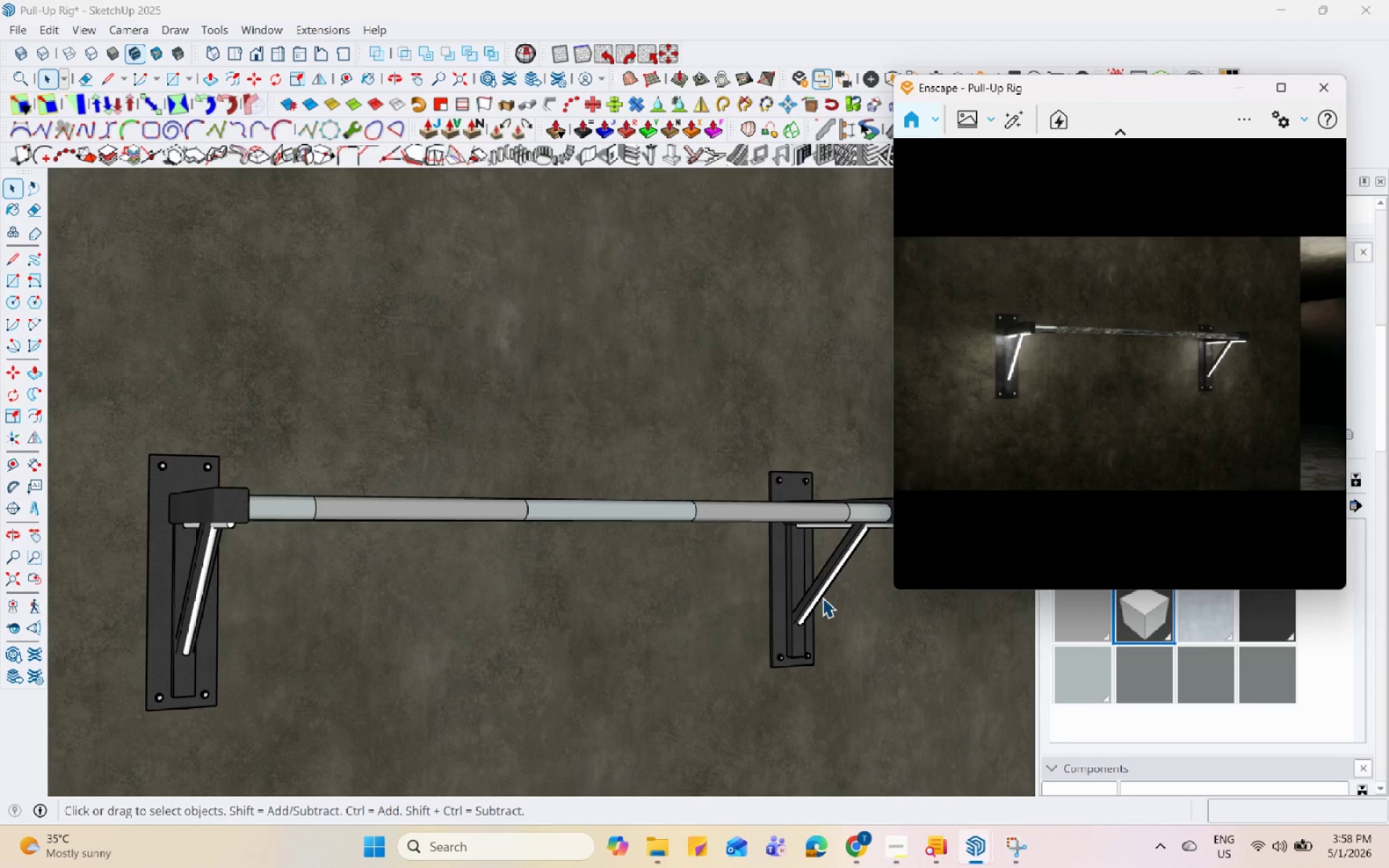 
hold_key(key=Space, duration=1.52)
 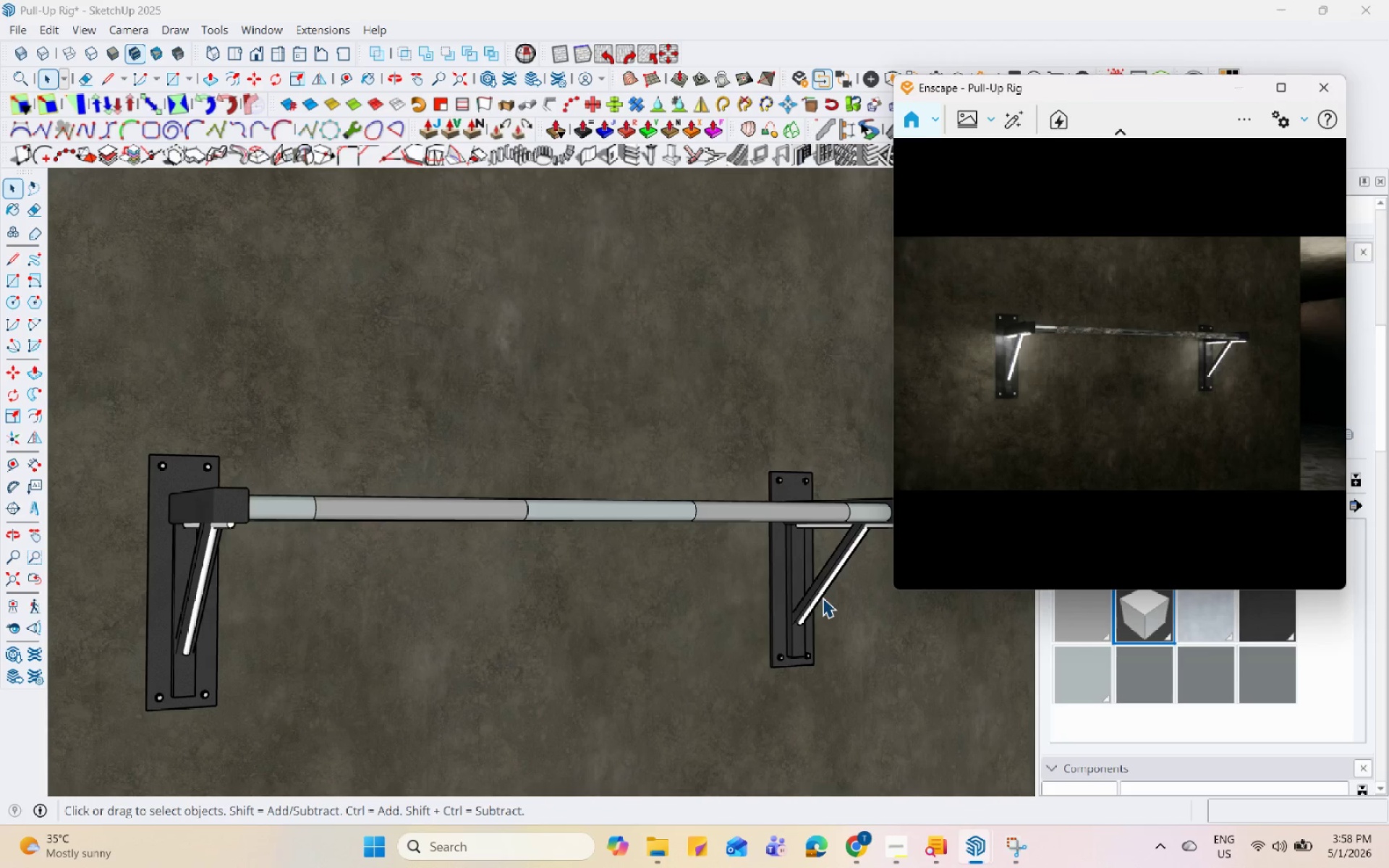 
hold_key(key=Space, duration=1.5)
 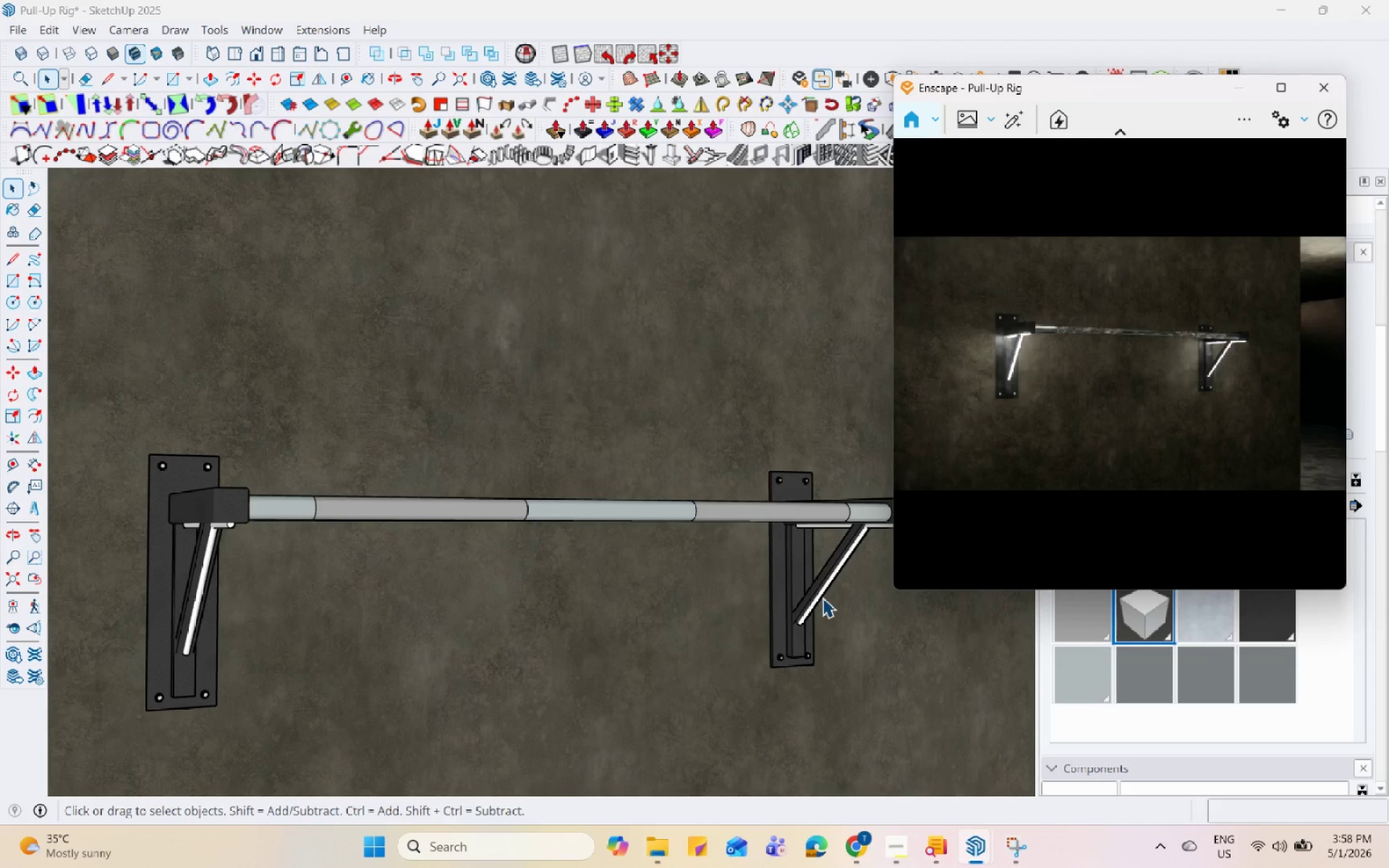 
hold_key(key=Space, duration=1.5)
 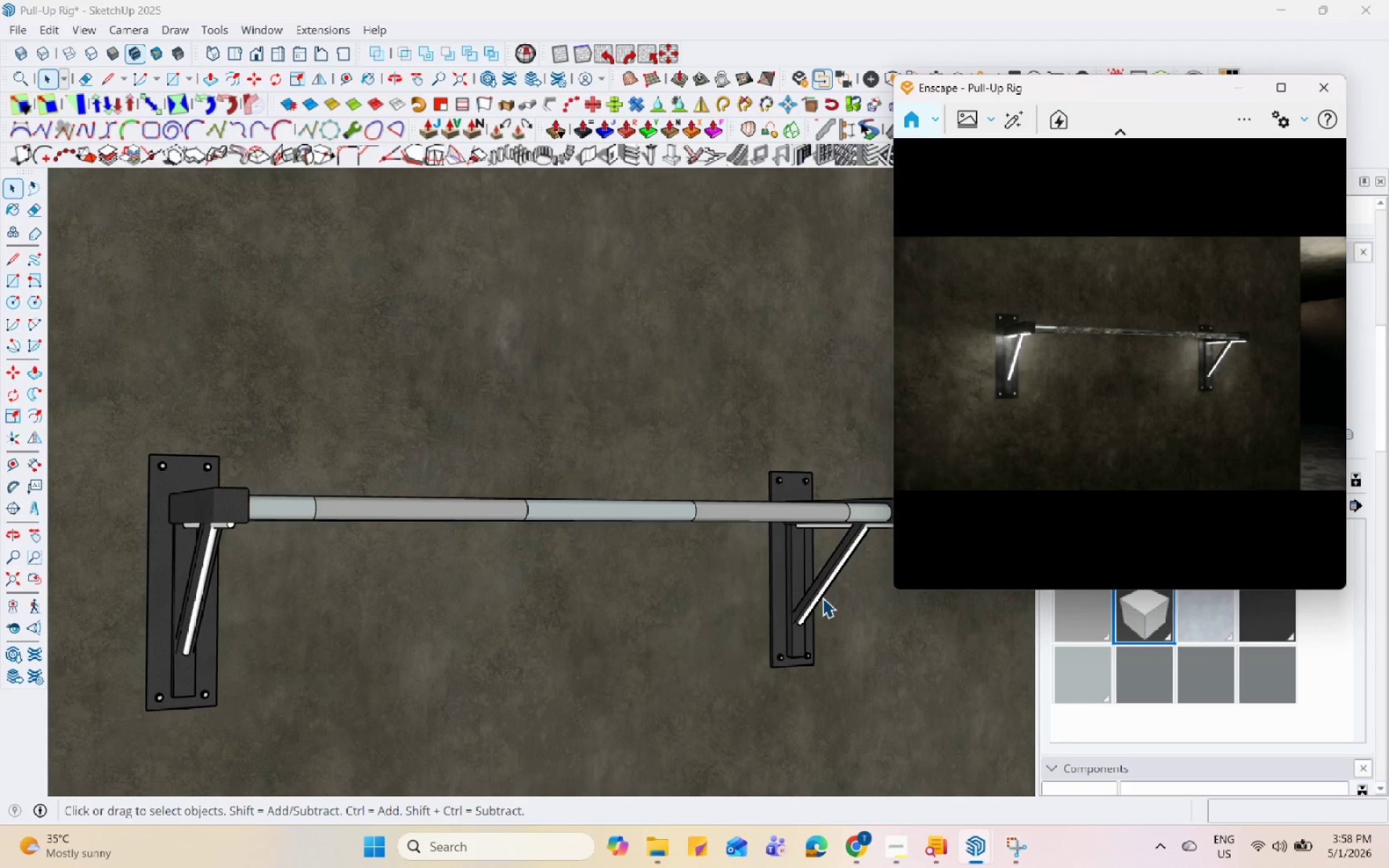 
hold_key(key=Space, duration=1.53)
 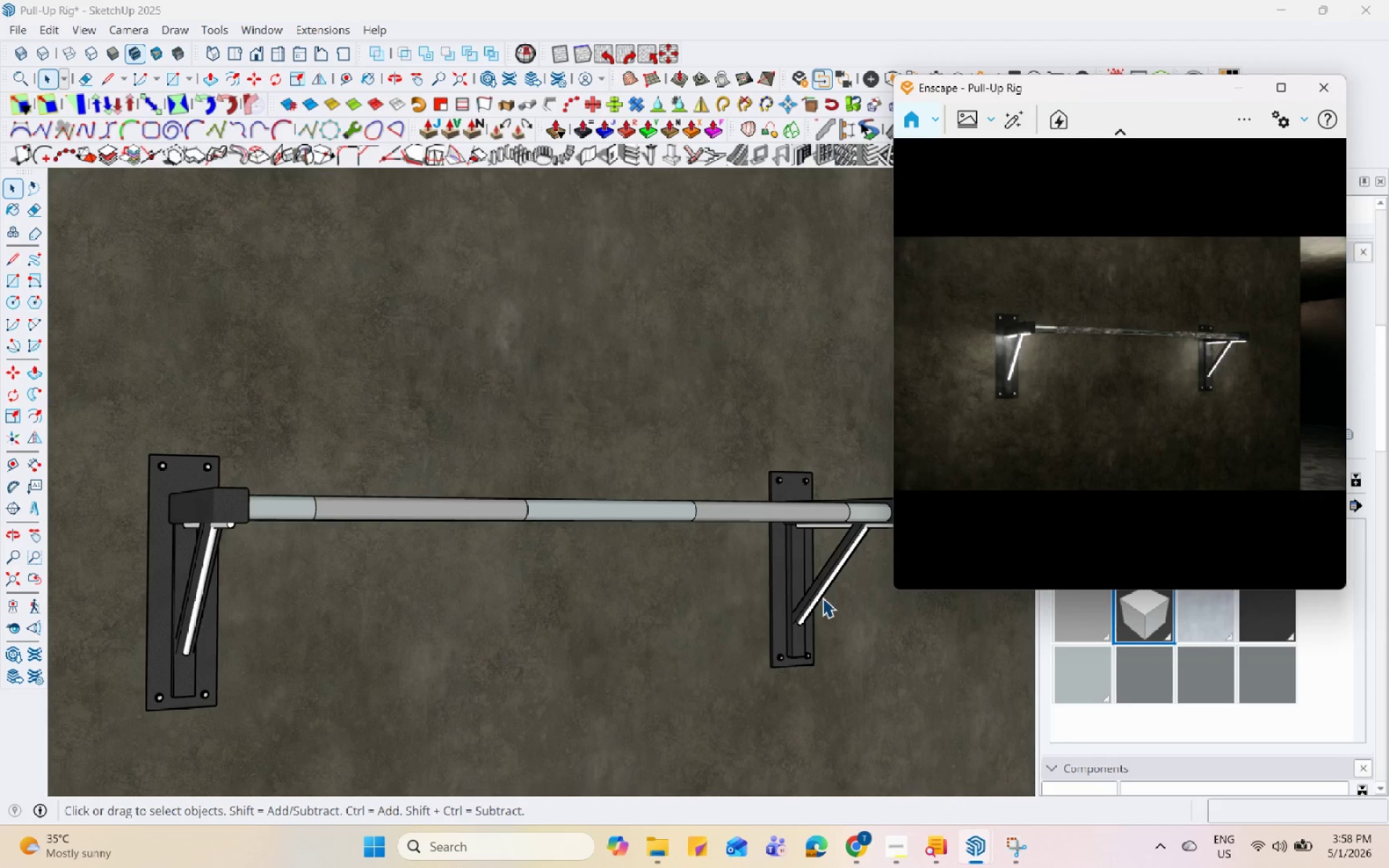 
hold_key(key=Space, duration=1.5)
 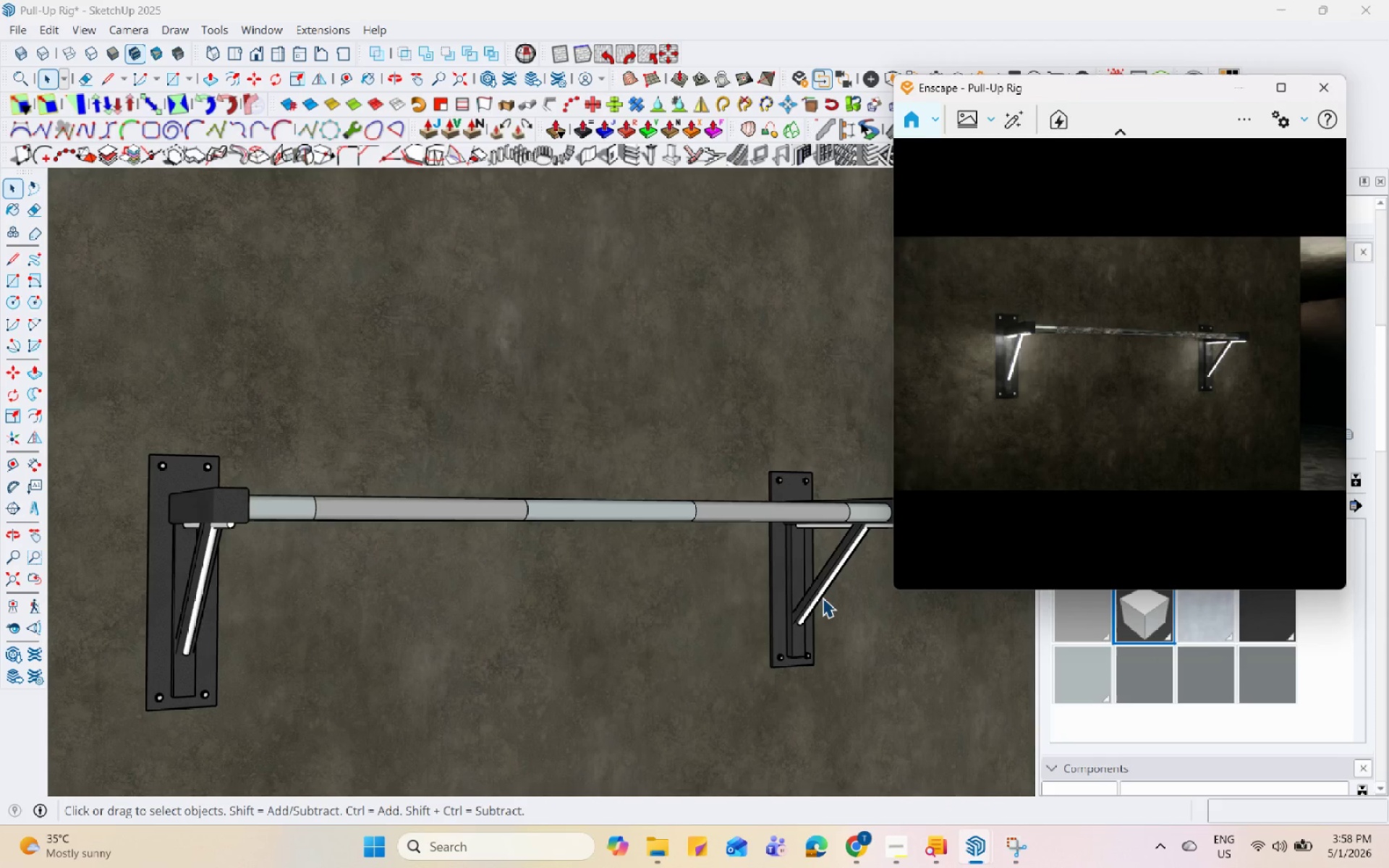 
hold_key(key=Space, duration=1.5)
 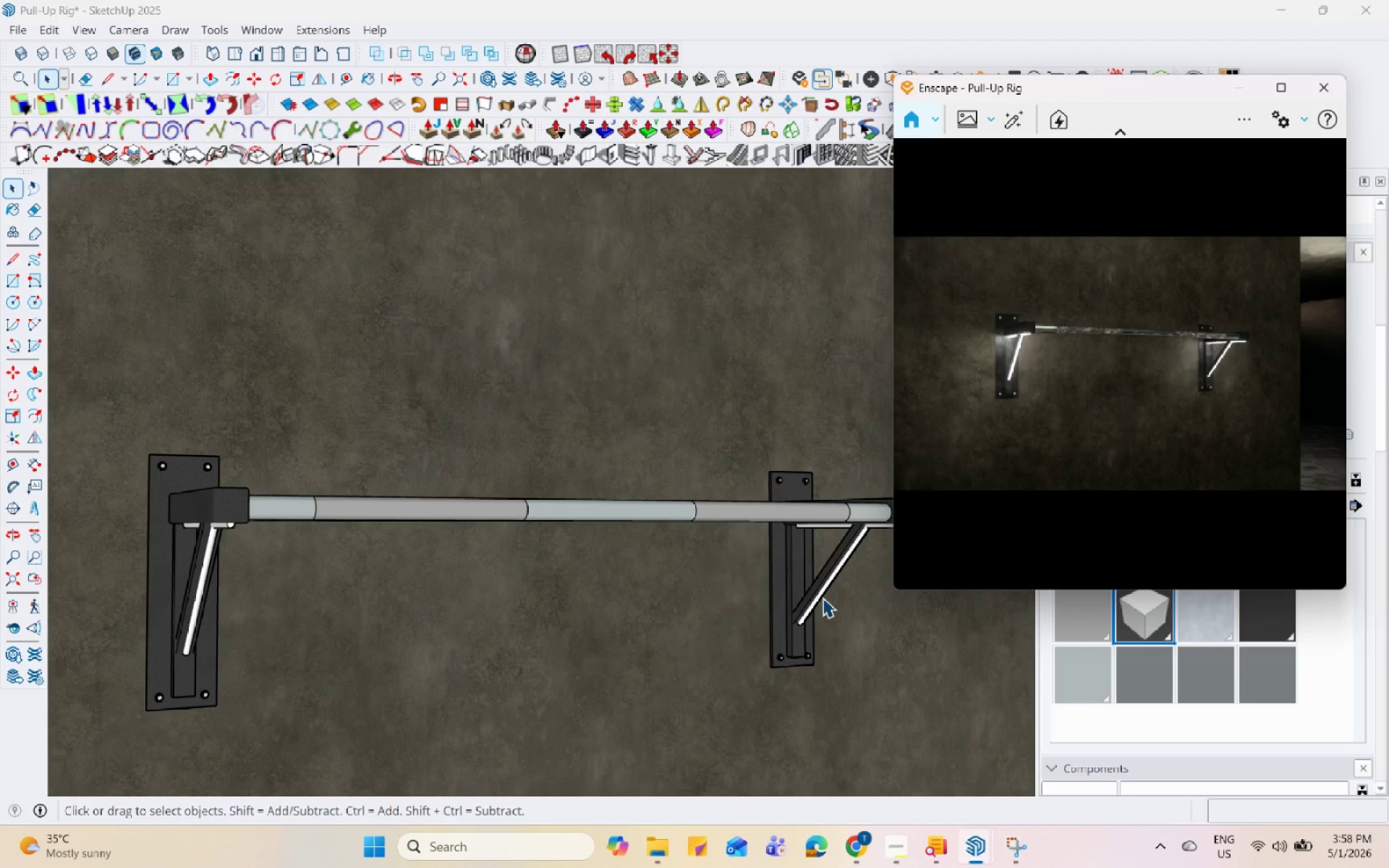 
hold_key(key=Space, duration=1.52)
 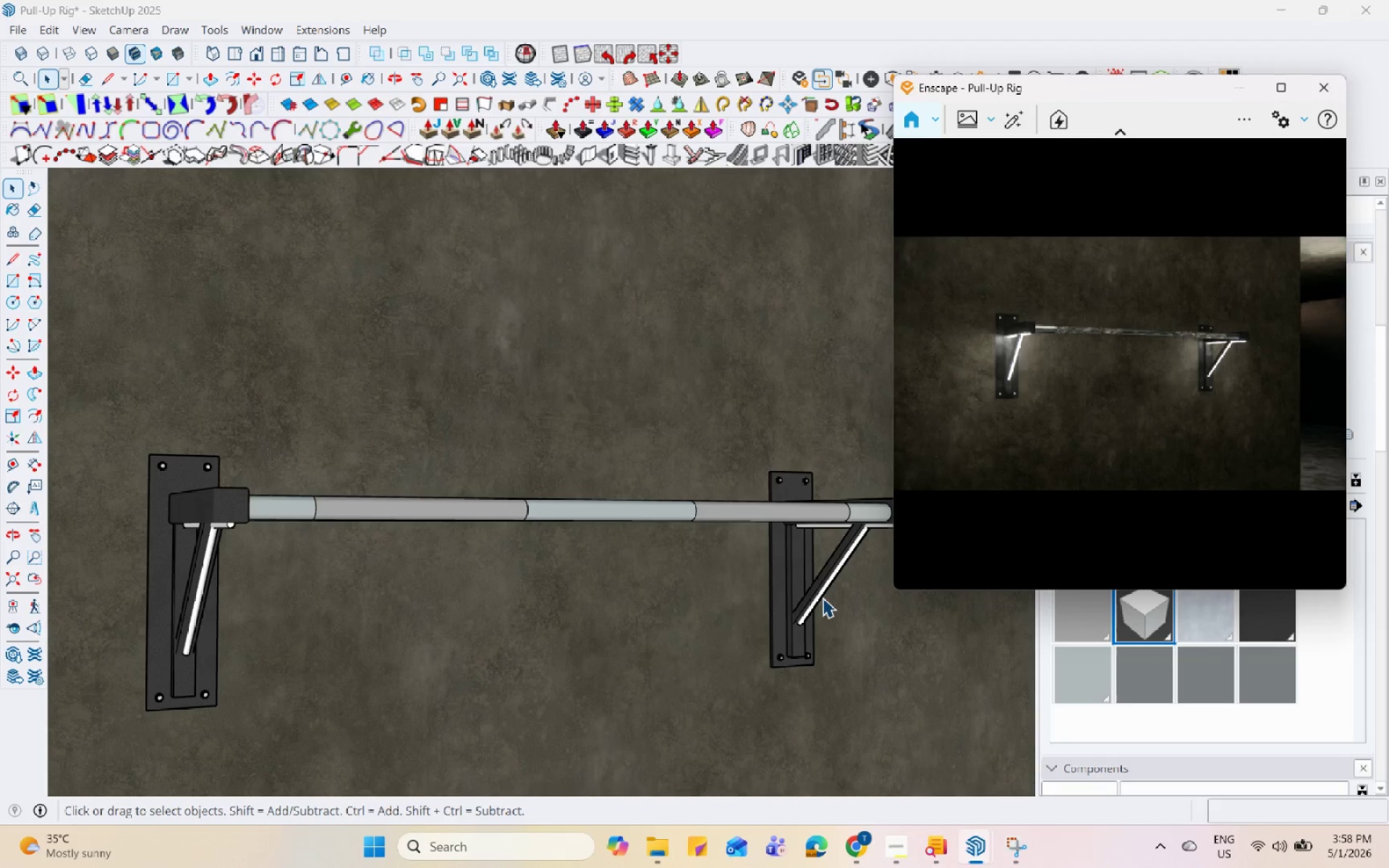 
hold_key(key=Space, duration=1.51)
 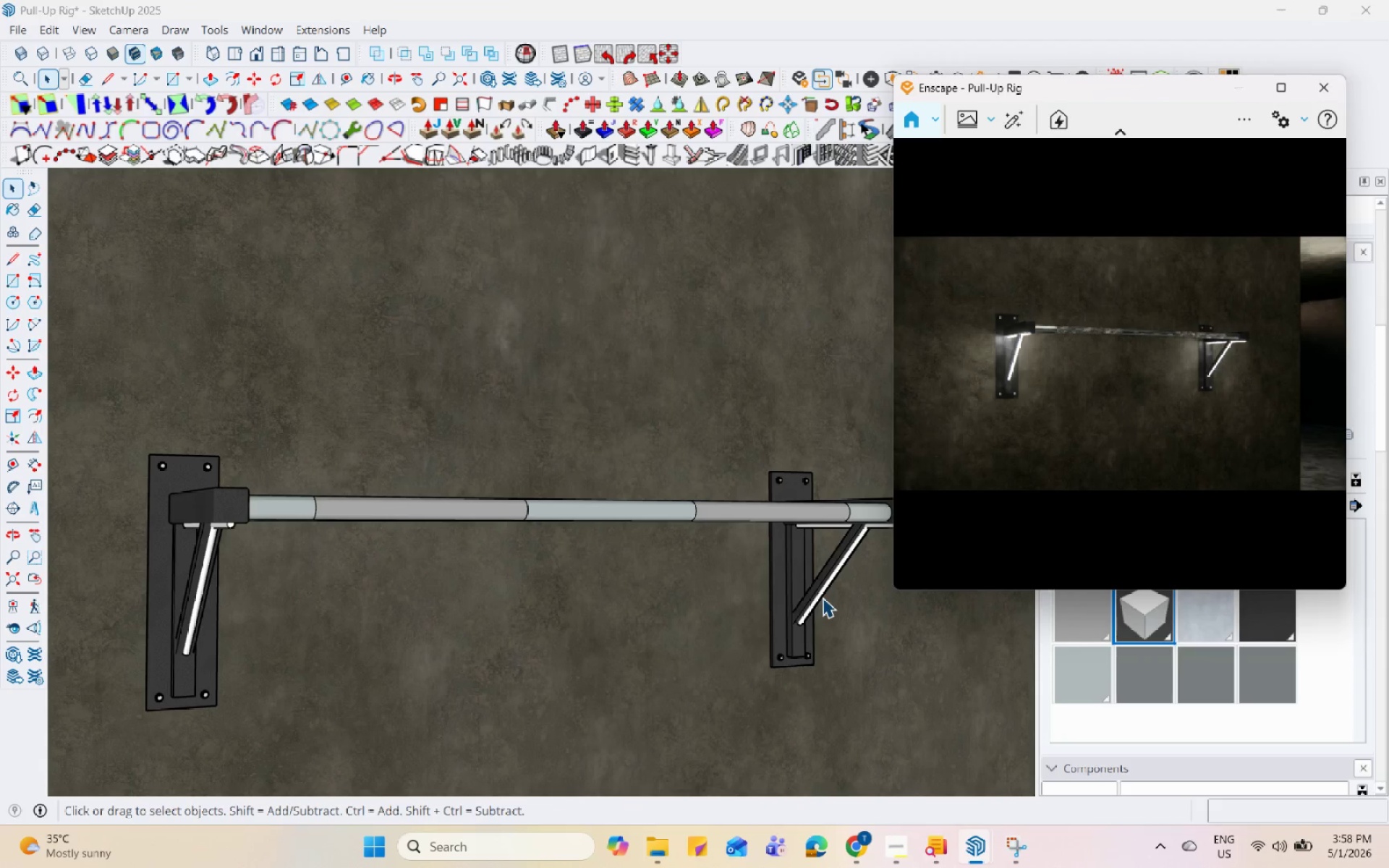 
hold_key(key=Space, duration=1.52)
 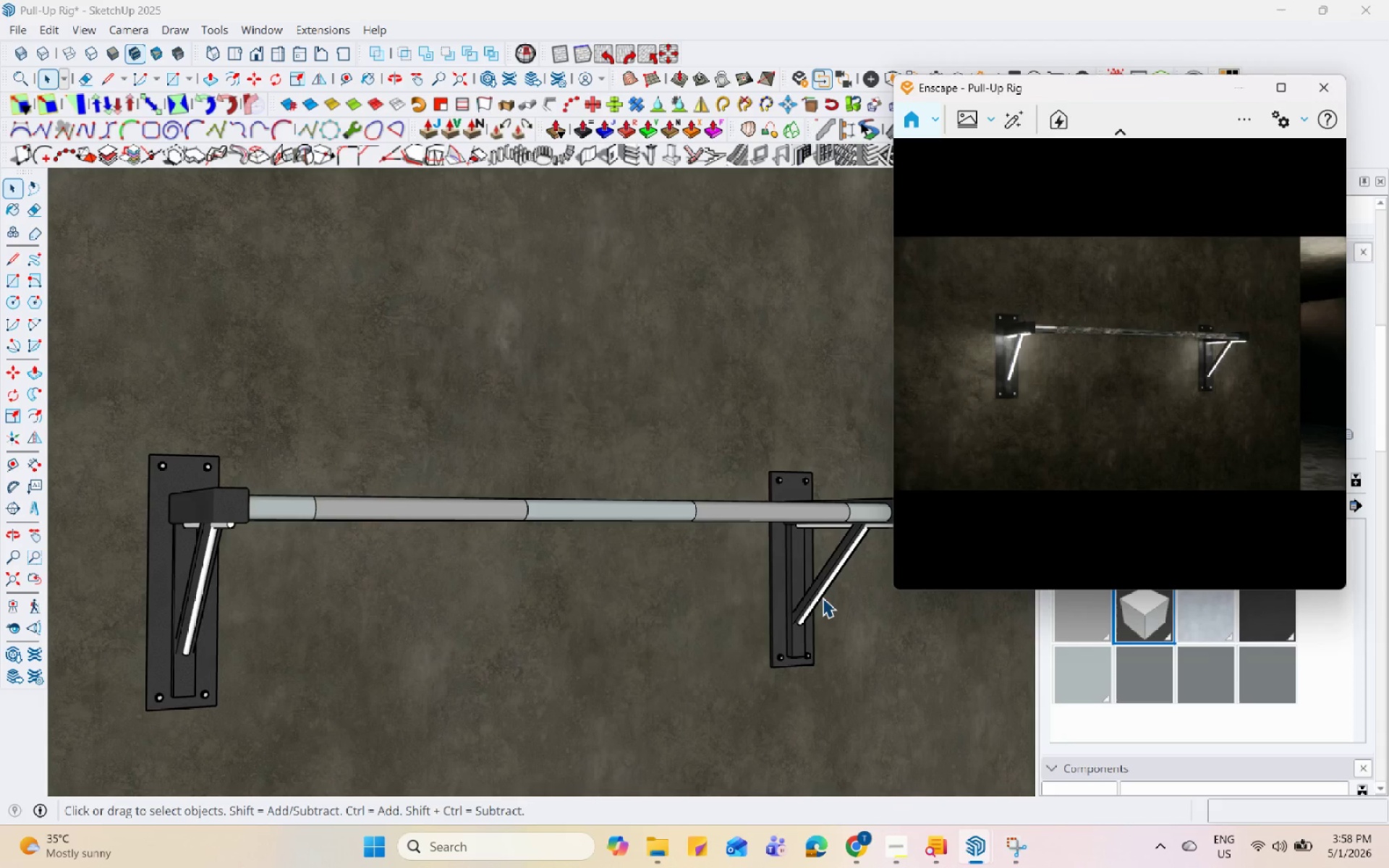 
hold_key(key=Space, duration=1.52)
 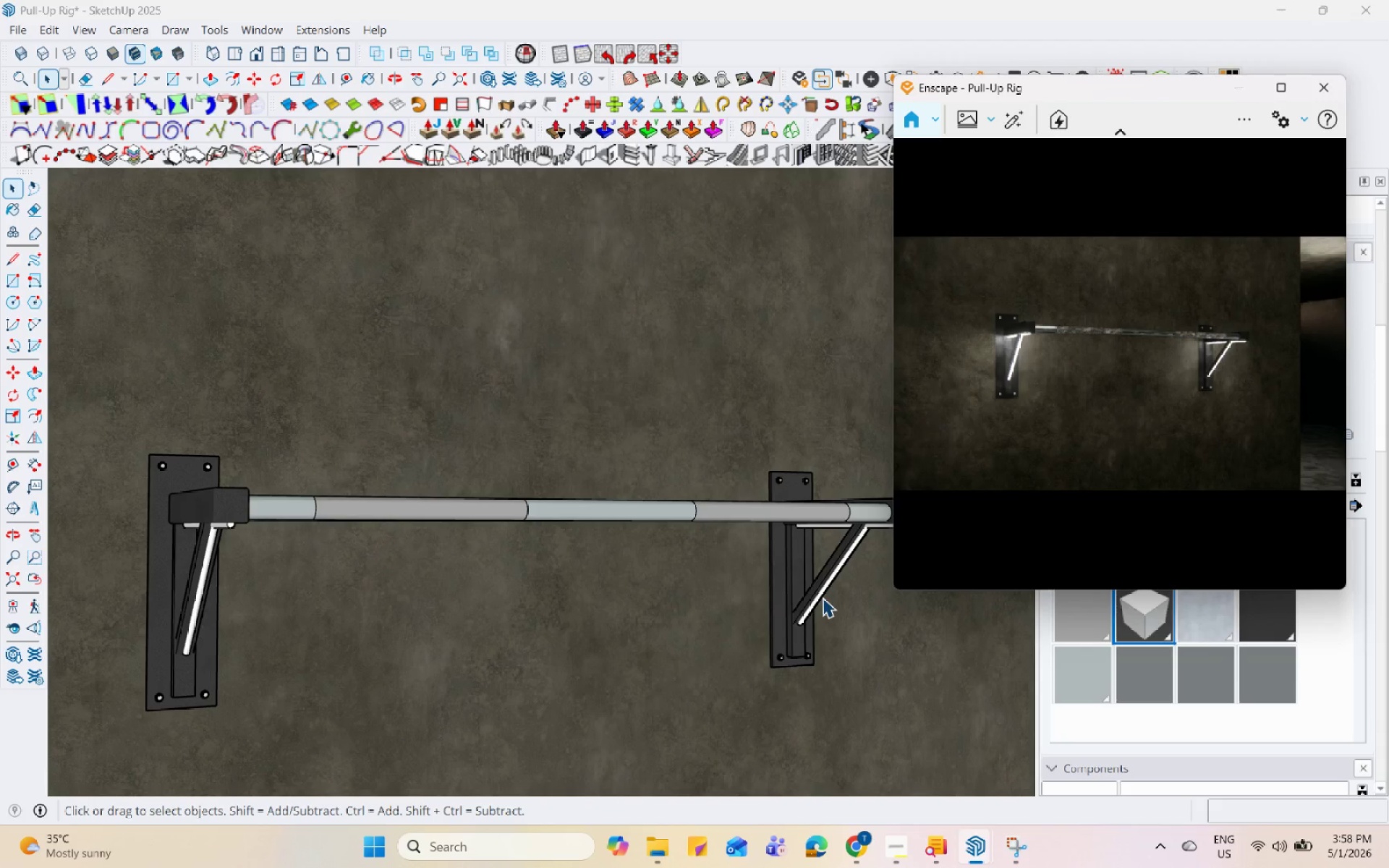 
hold_key(key=Space, duration=1.51)
 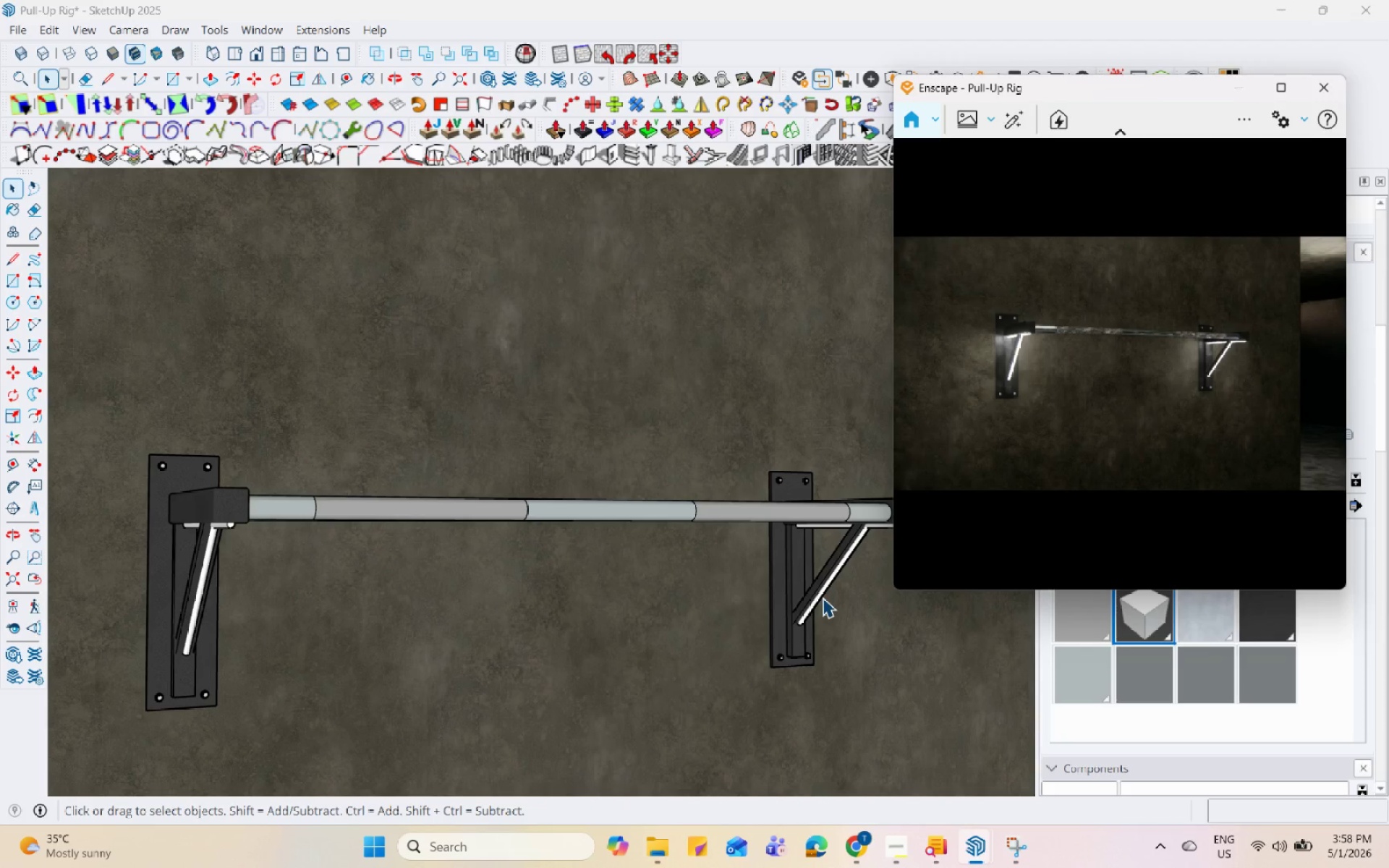 
hold_key(key=Space, duration=1.5)
 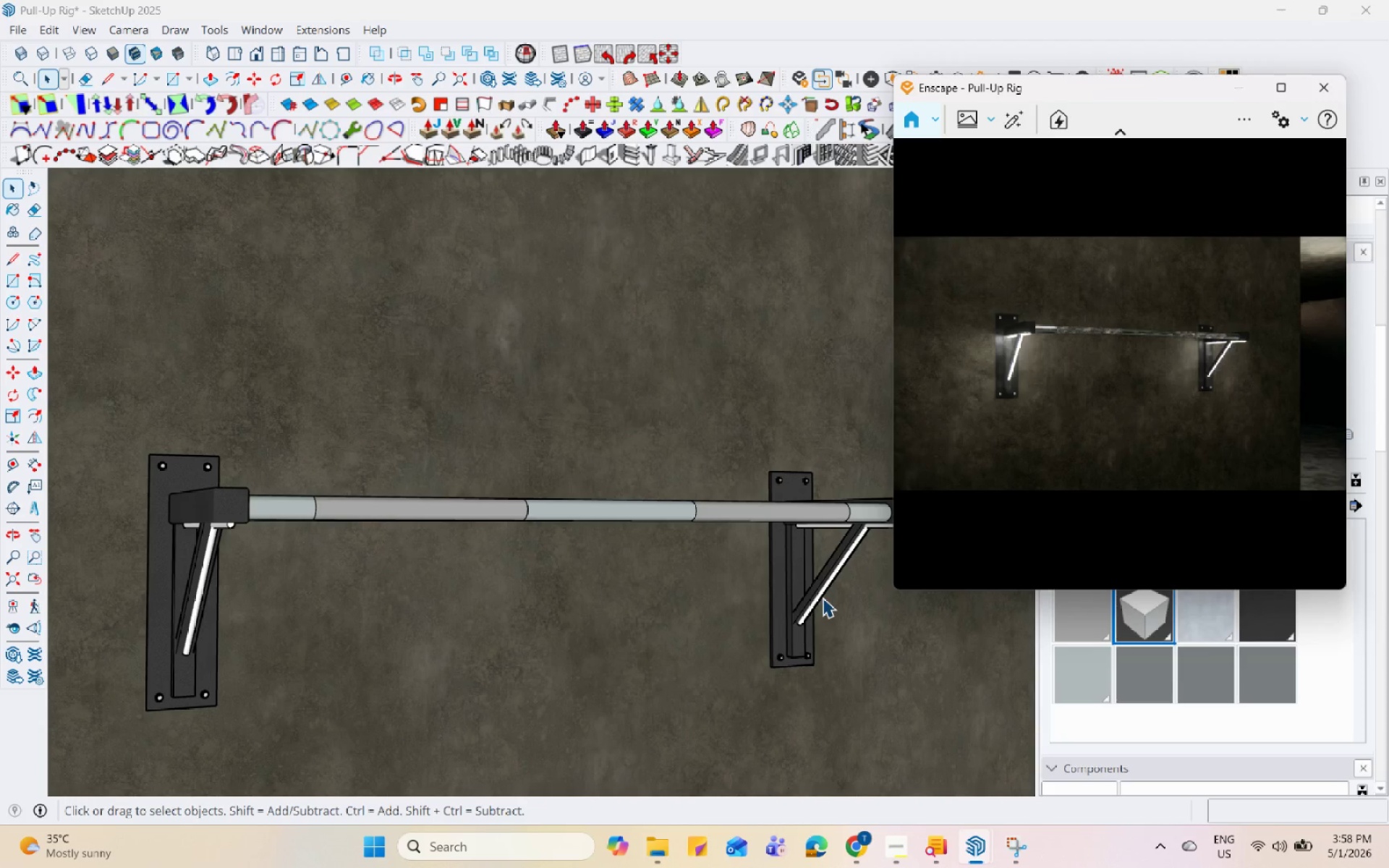 
hold_key(key=Space, duration=1.5)
 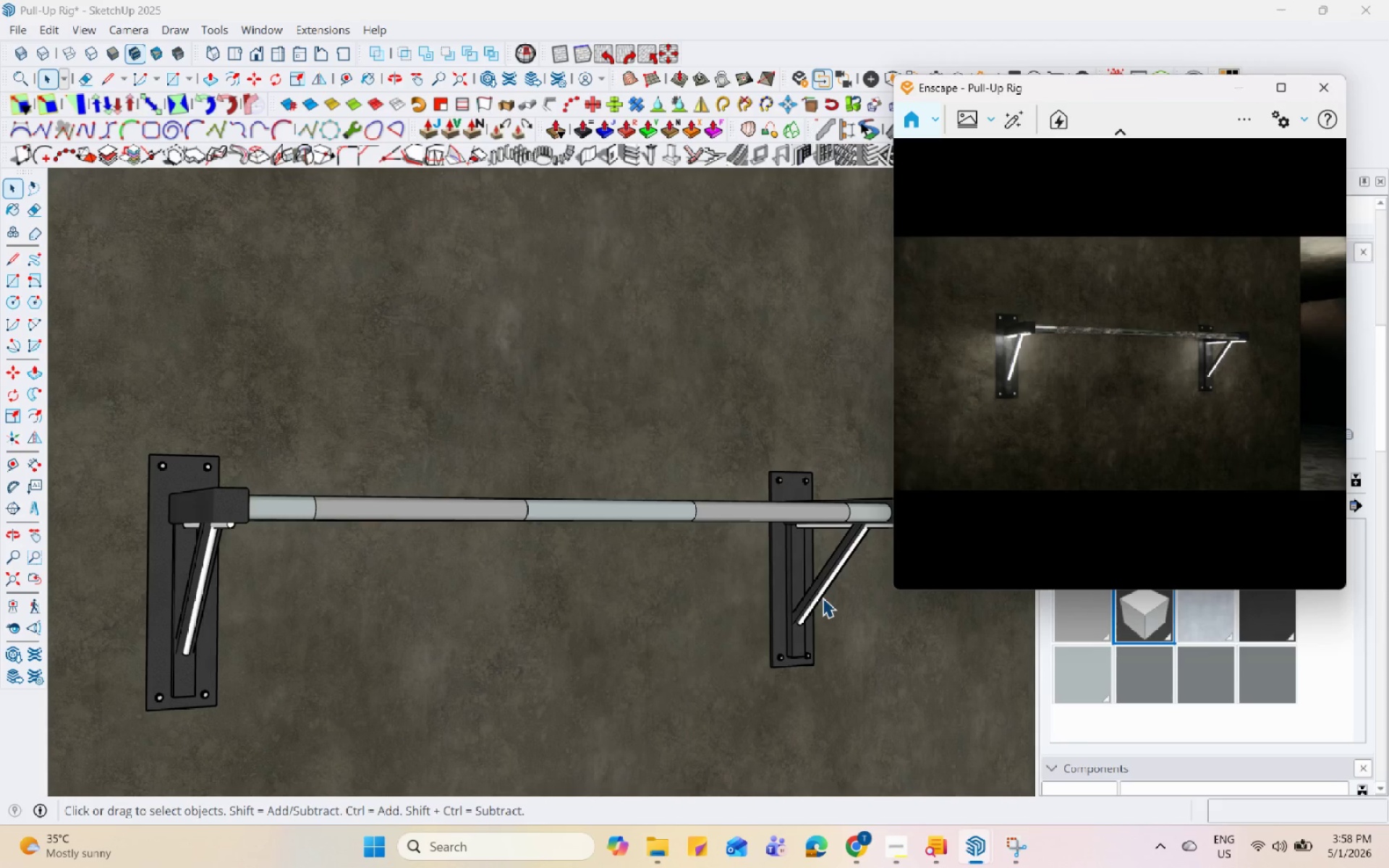 
hold_key(key=Space, duration=1.5)
 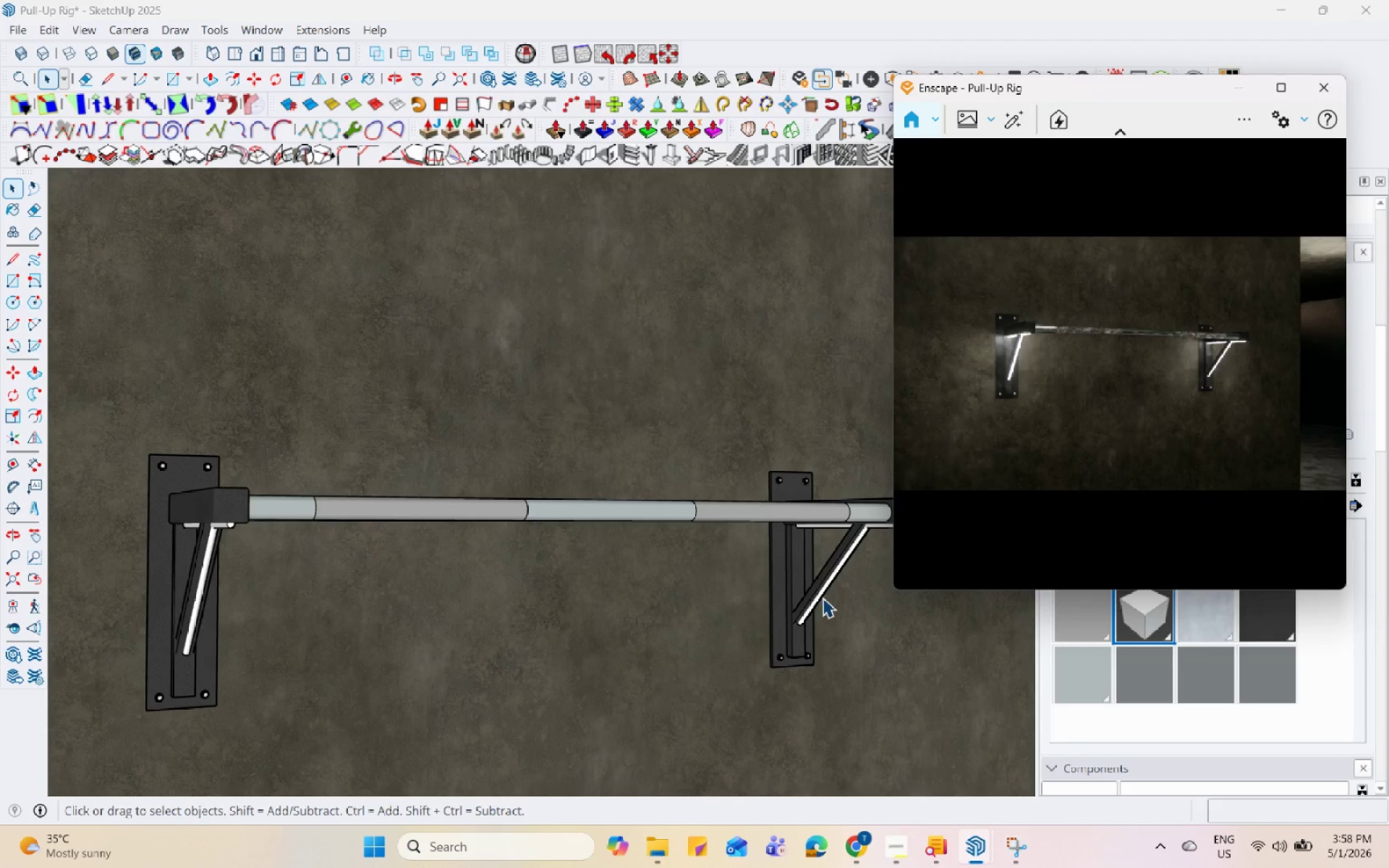 
hold_key(key=Space, duration=1.52)
 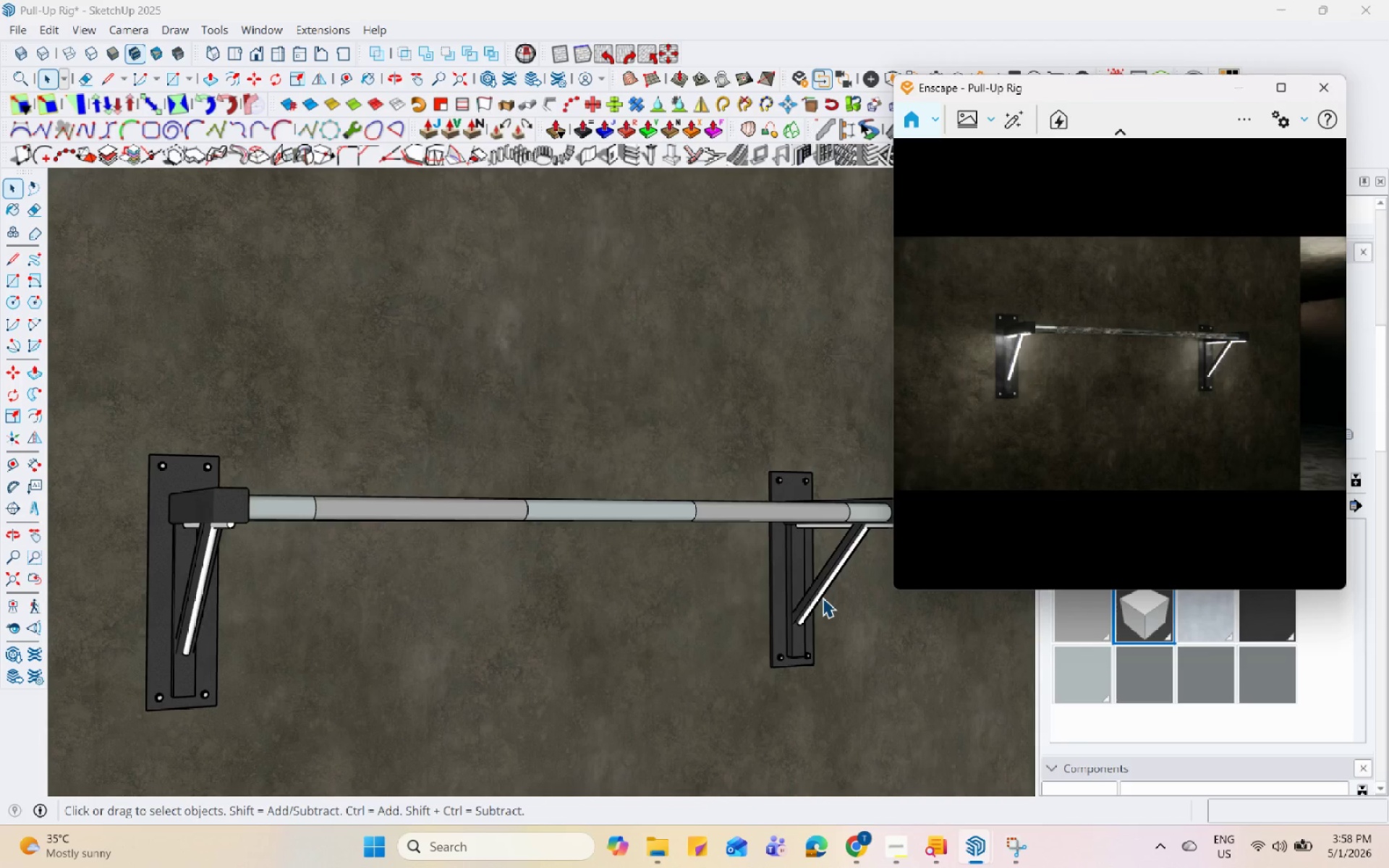 
hold_key(key=Space, duration=1.51)
 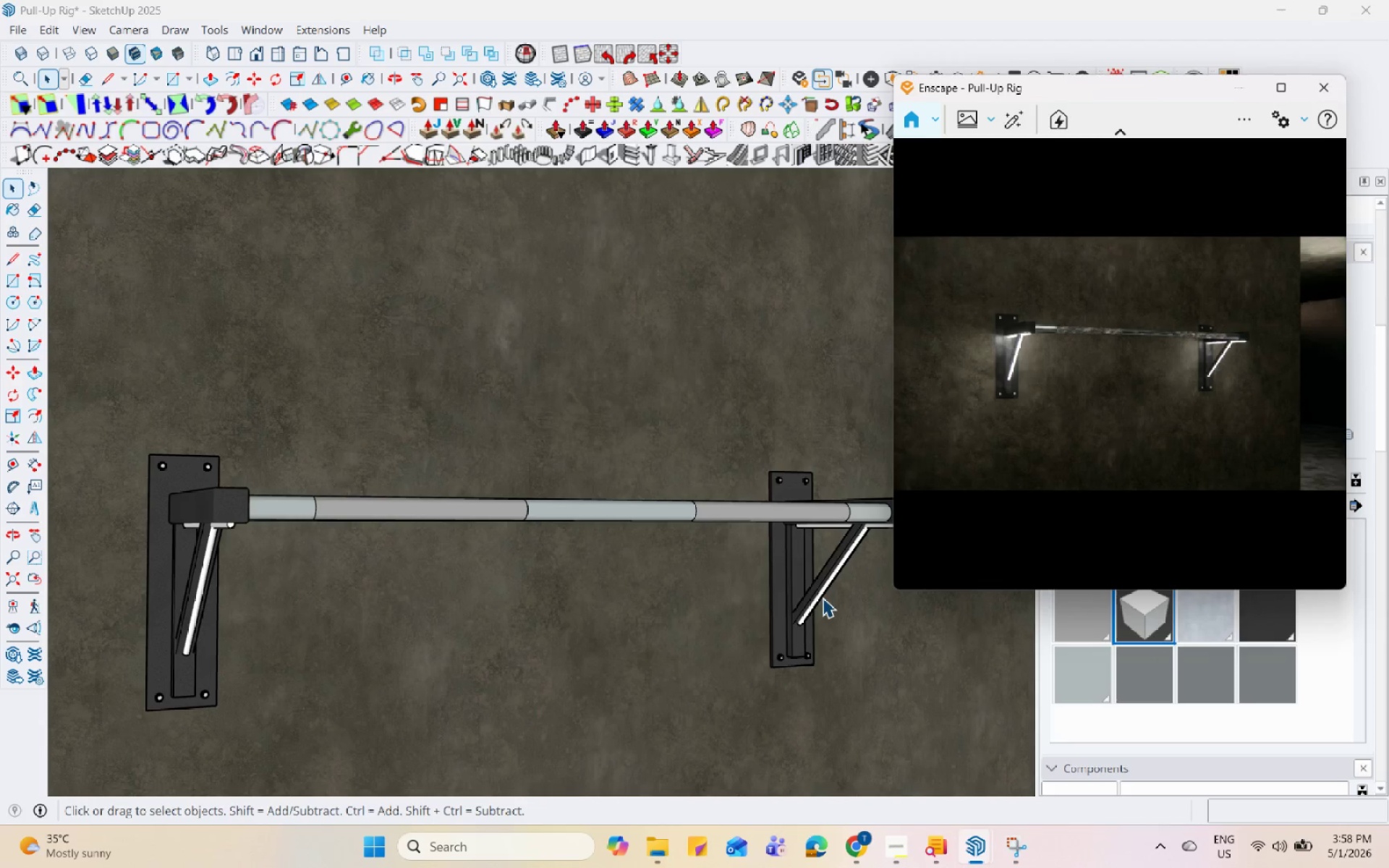 
hold_key(key=Space, duration=1.53)
 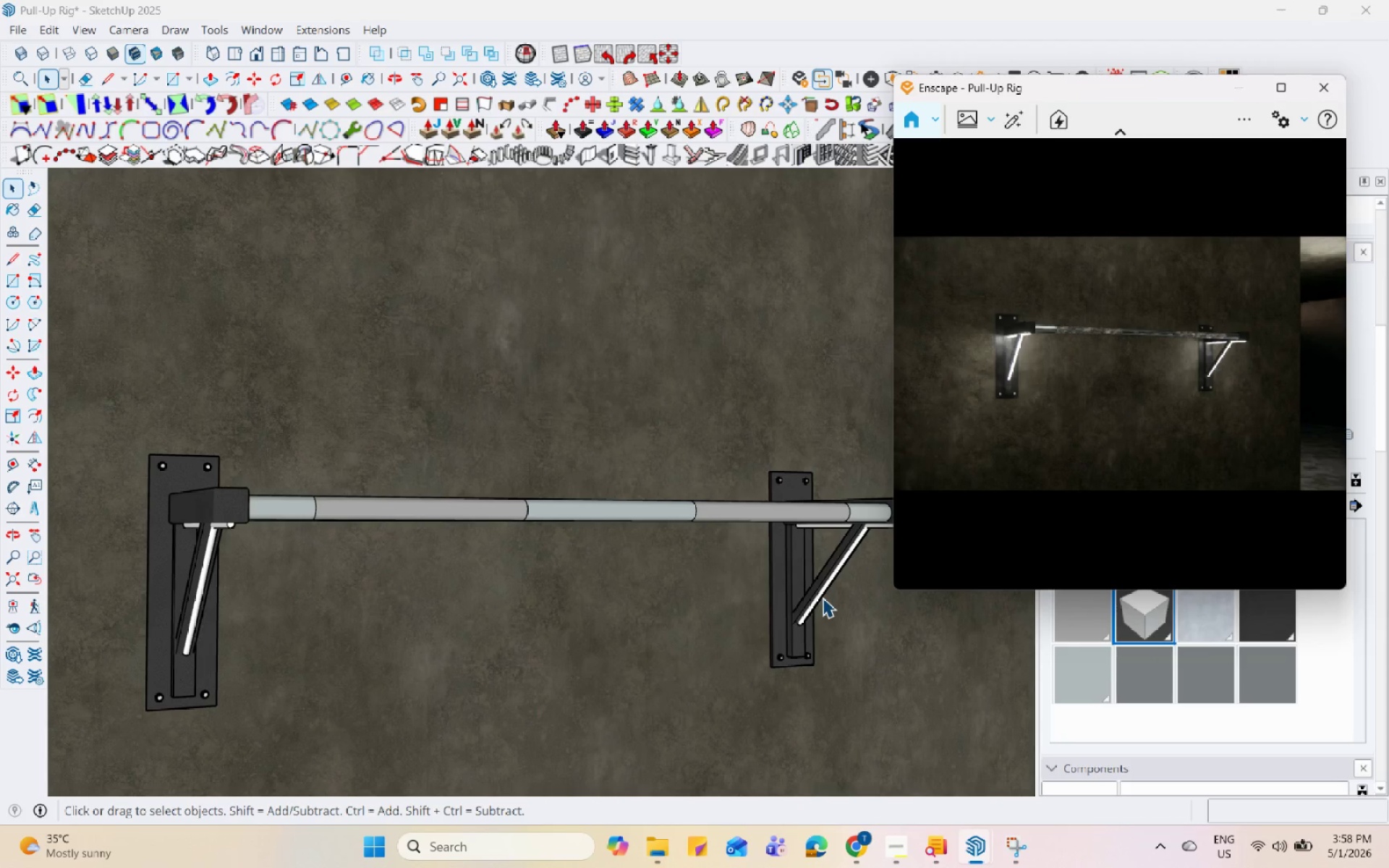 
hold_key(key=Space, duration=1.5)
 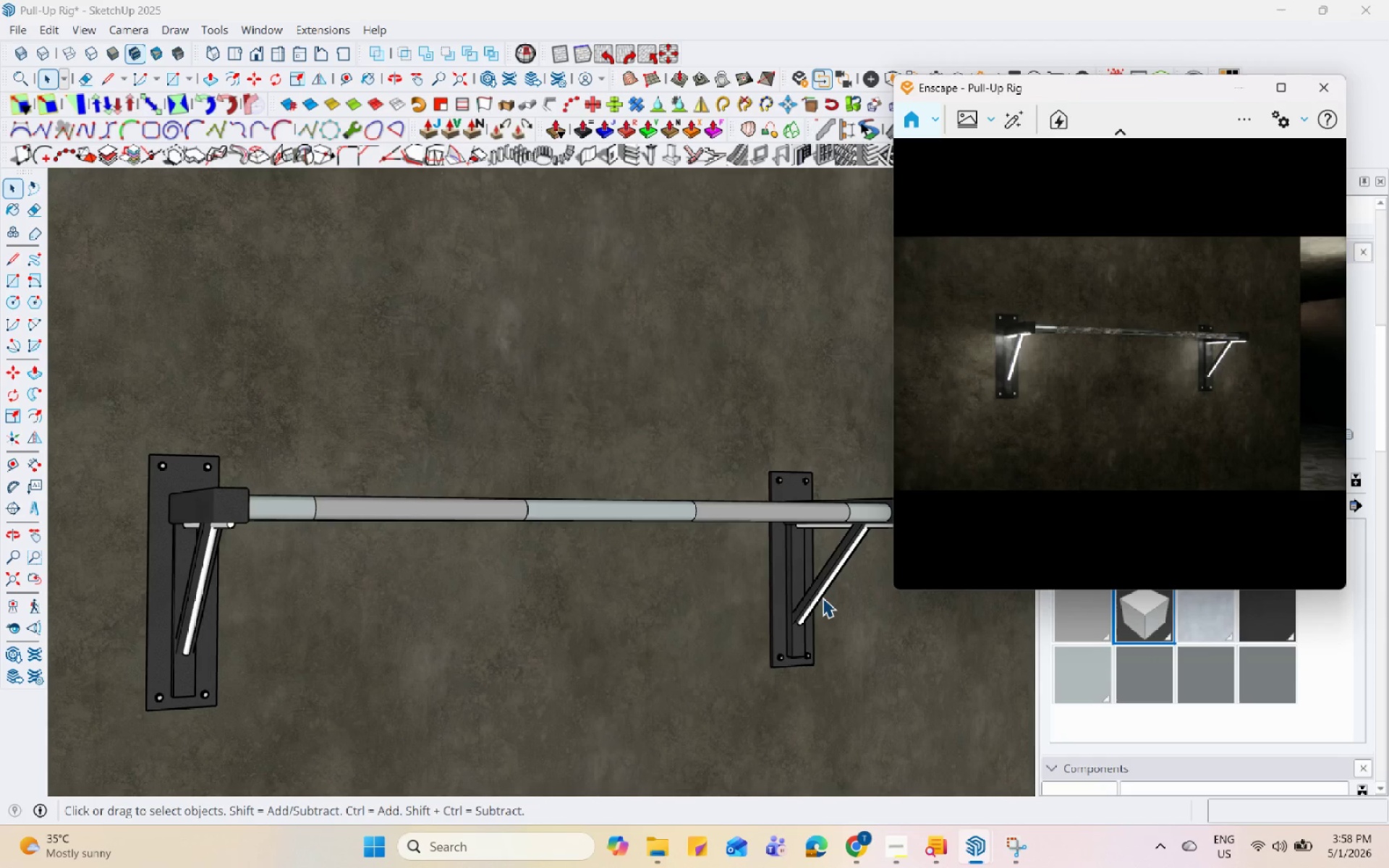 
hold_key(key=Space, duration=1.51)
 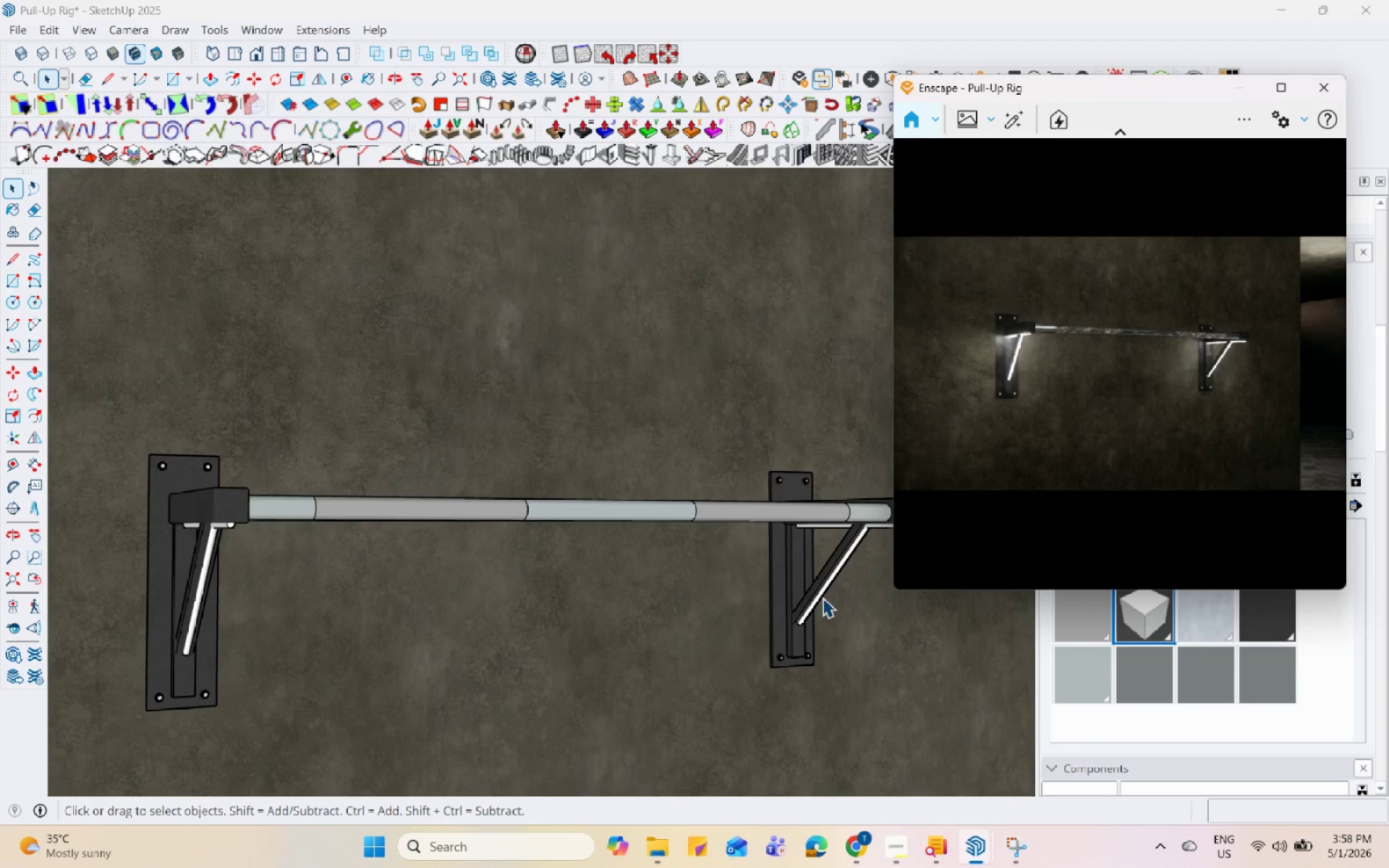 
hold_key(key=Space, duration=1.53)
 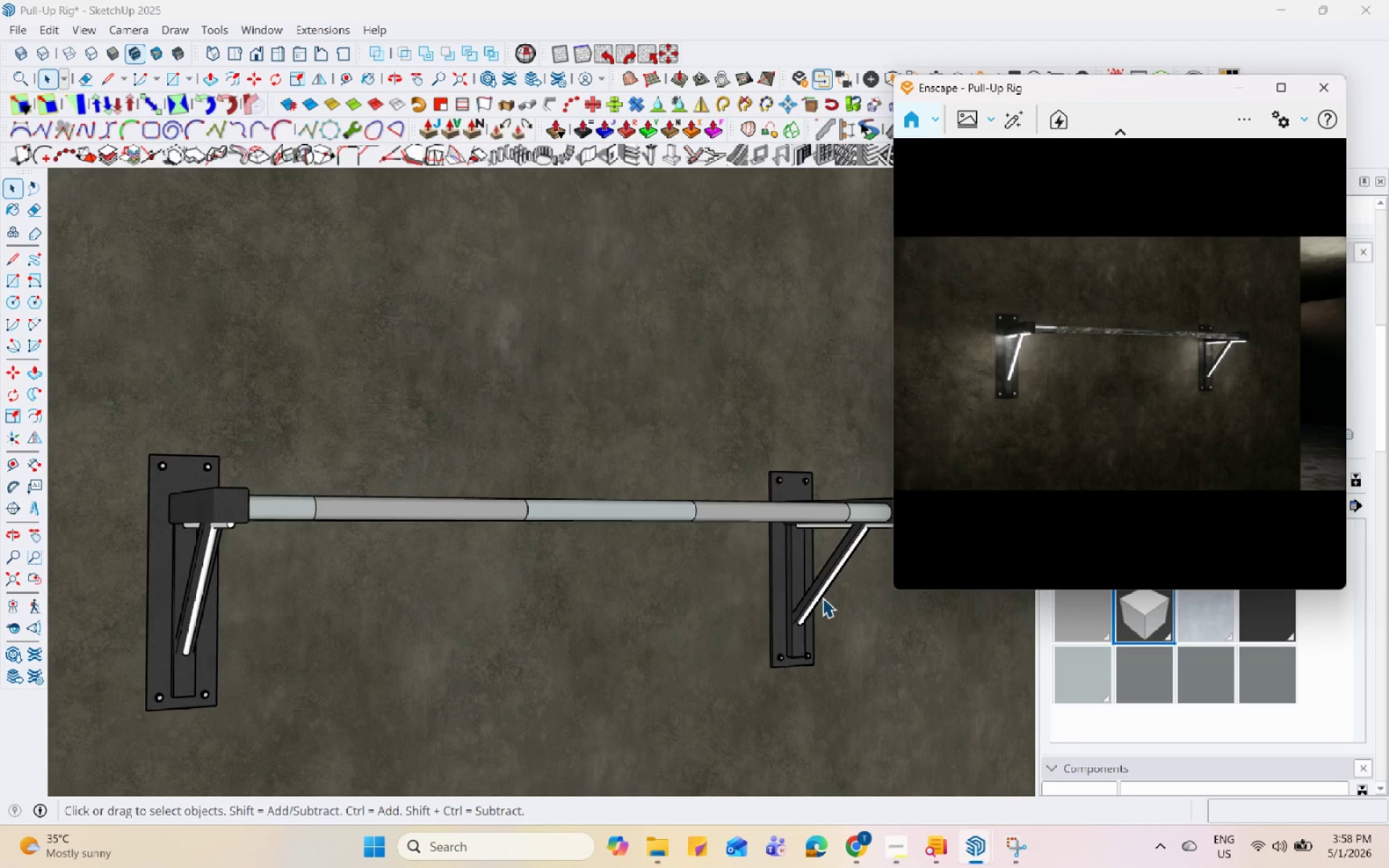 
hold_key(key=Space, duration=1.5)
 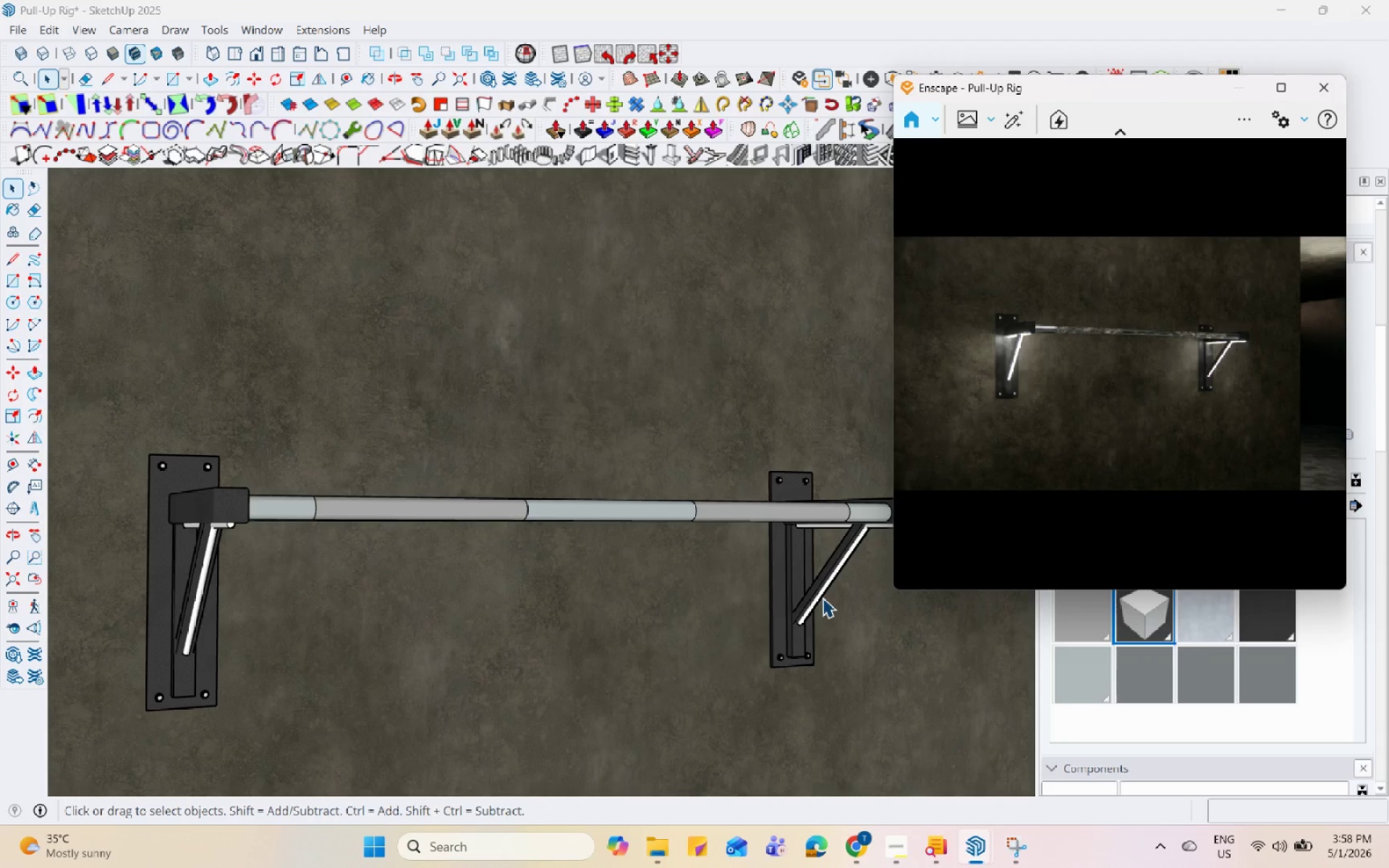 
hold_key(key=Space, duration=1.5)
 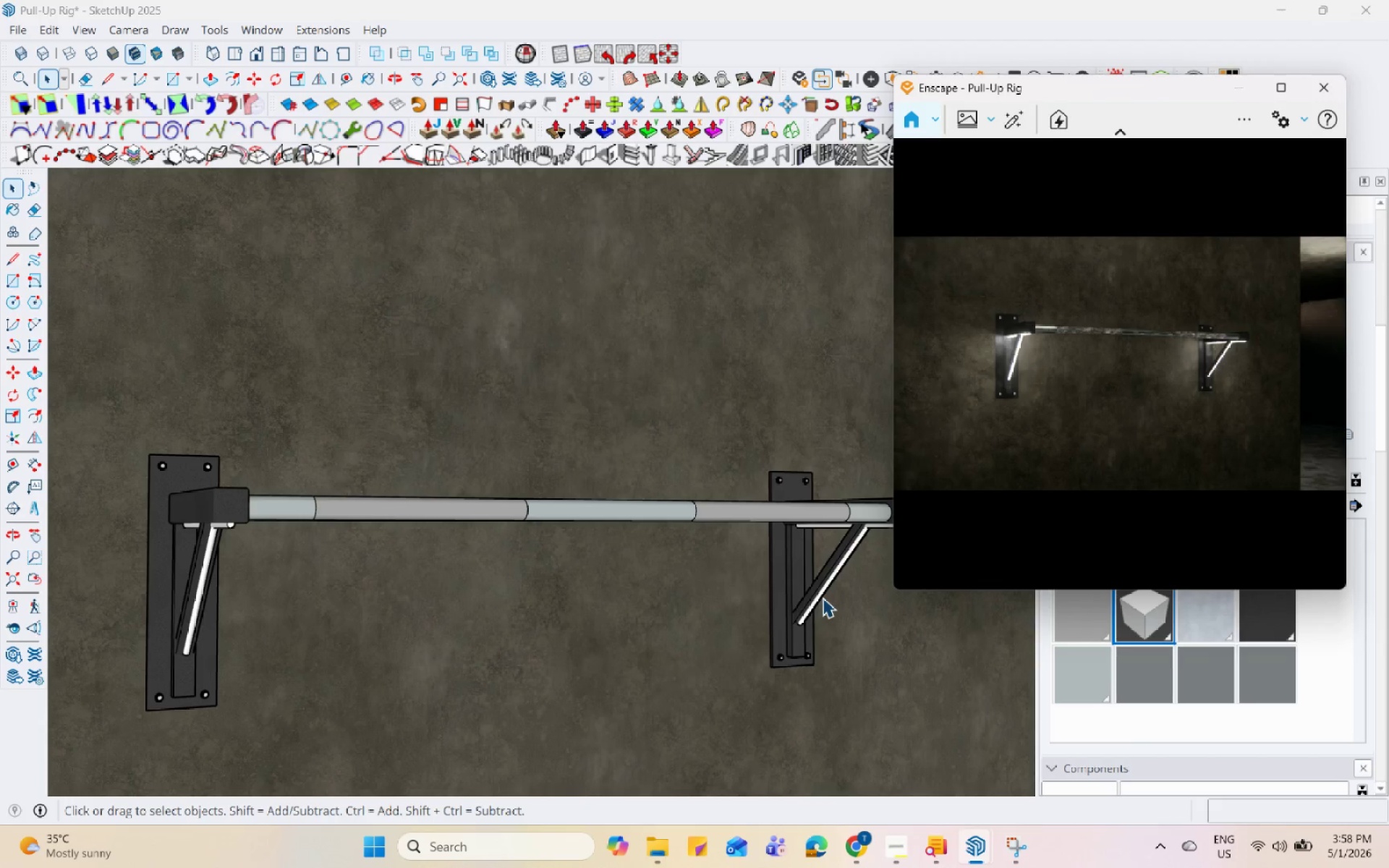 
hold_key(key=Space, duration=1.51)
 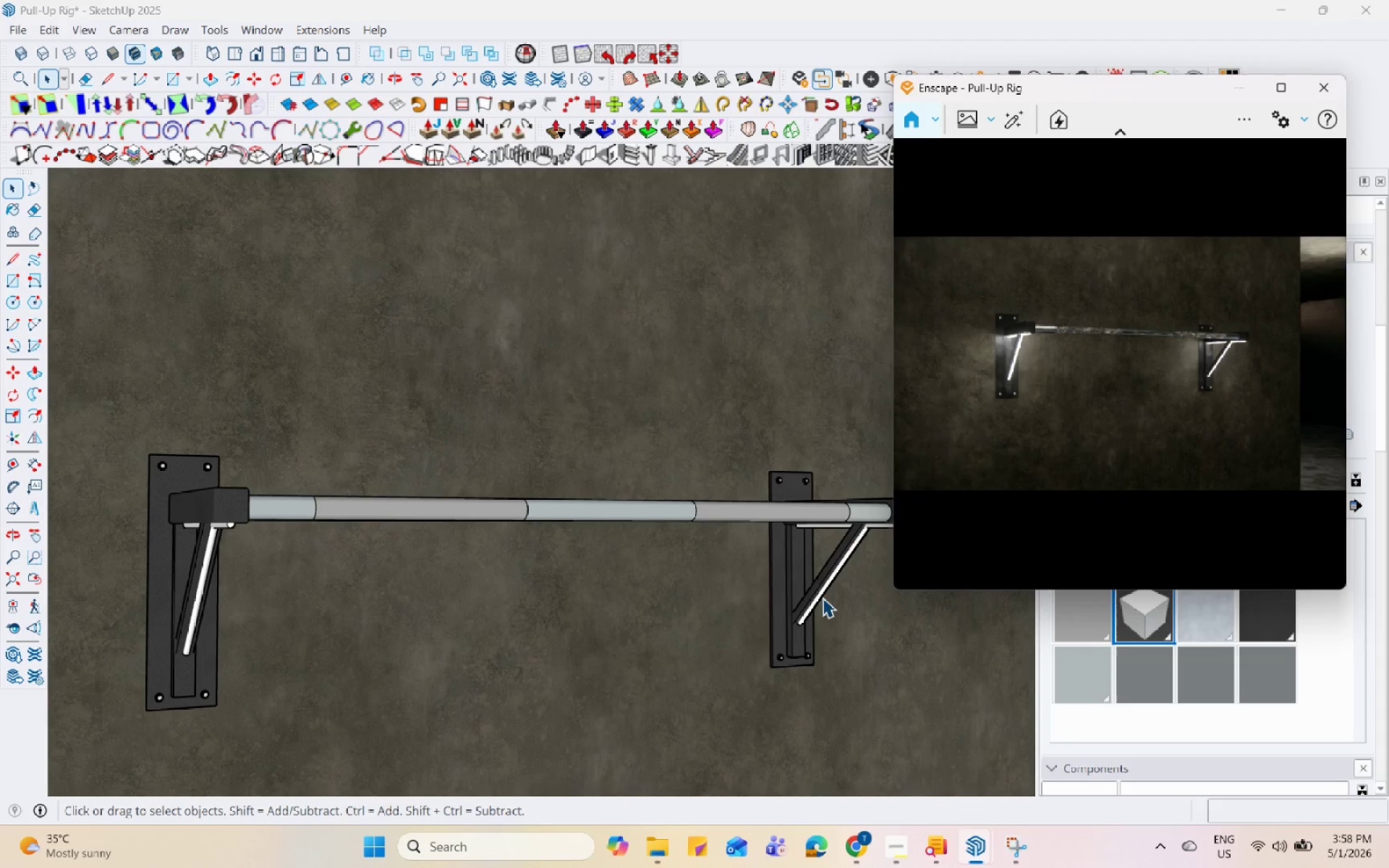 
hold_key(key=Space, duration=1.52)
 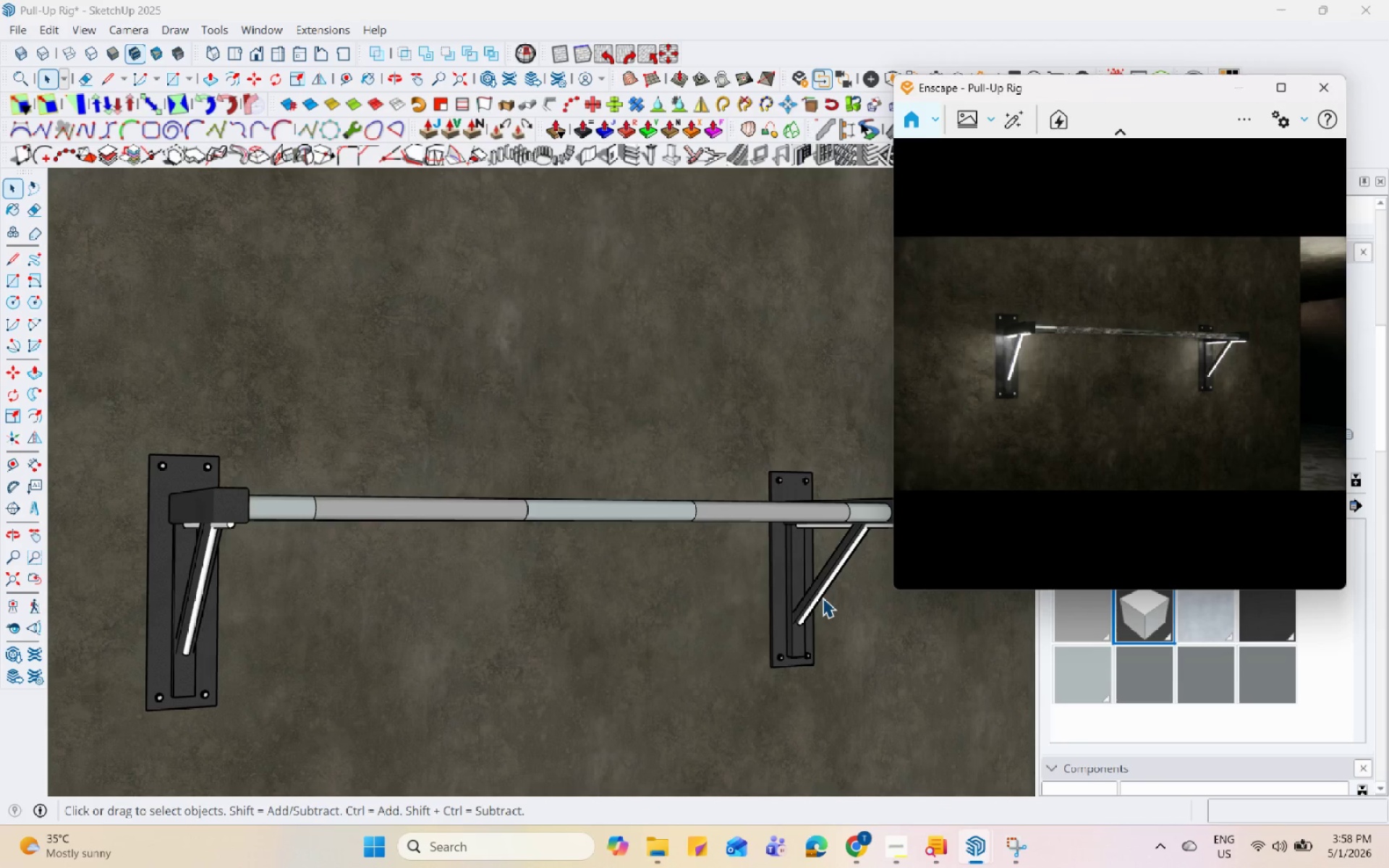 
hold_key(key=Space, duration=1.5)
 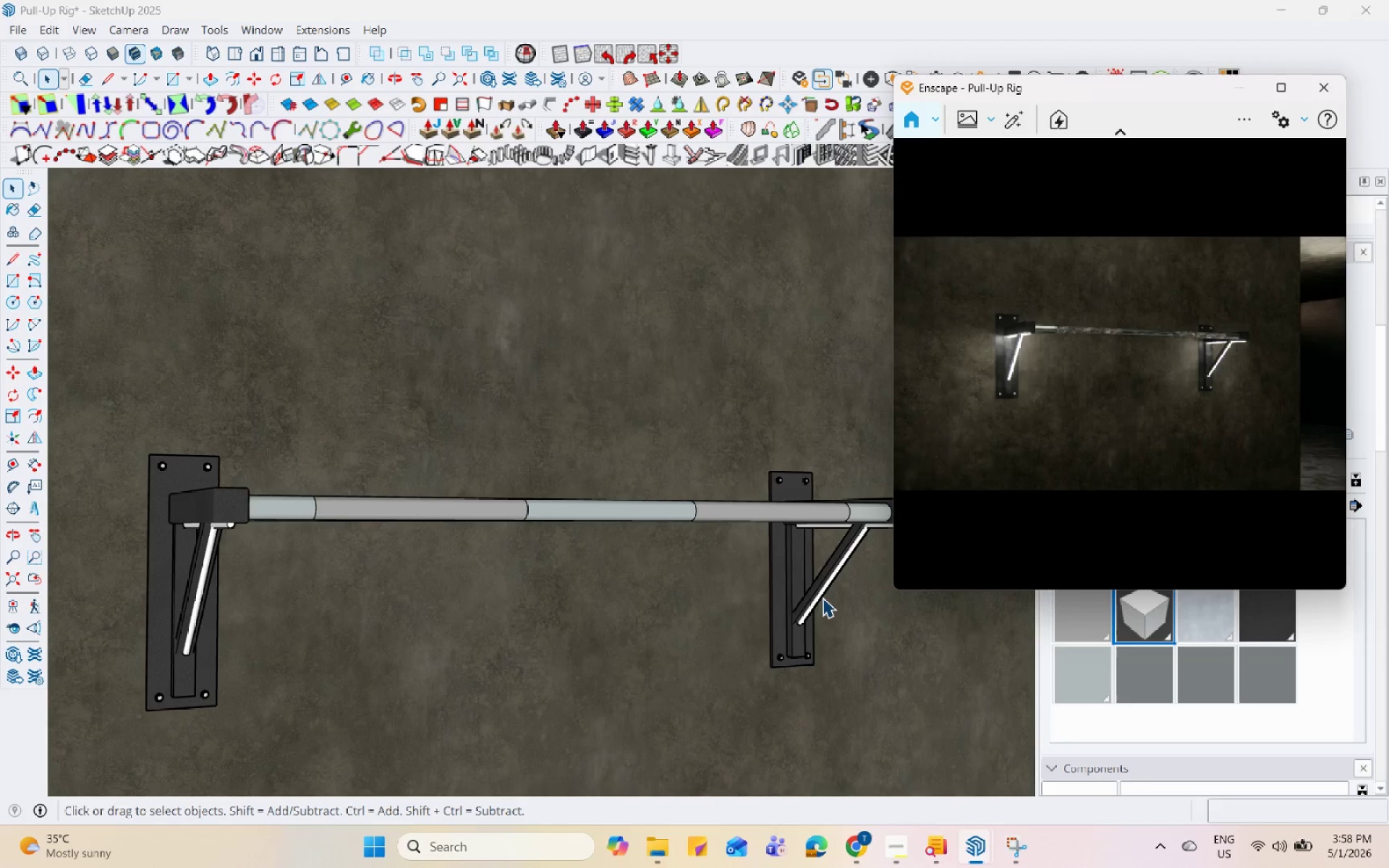 
hold_key(key=Space, duration=1.51)
 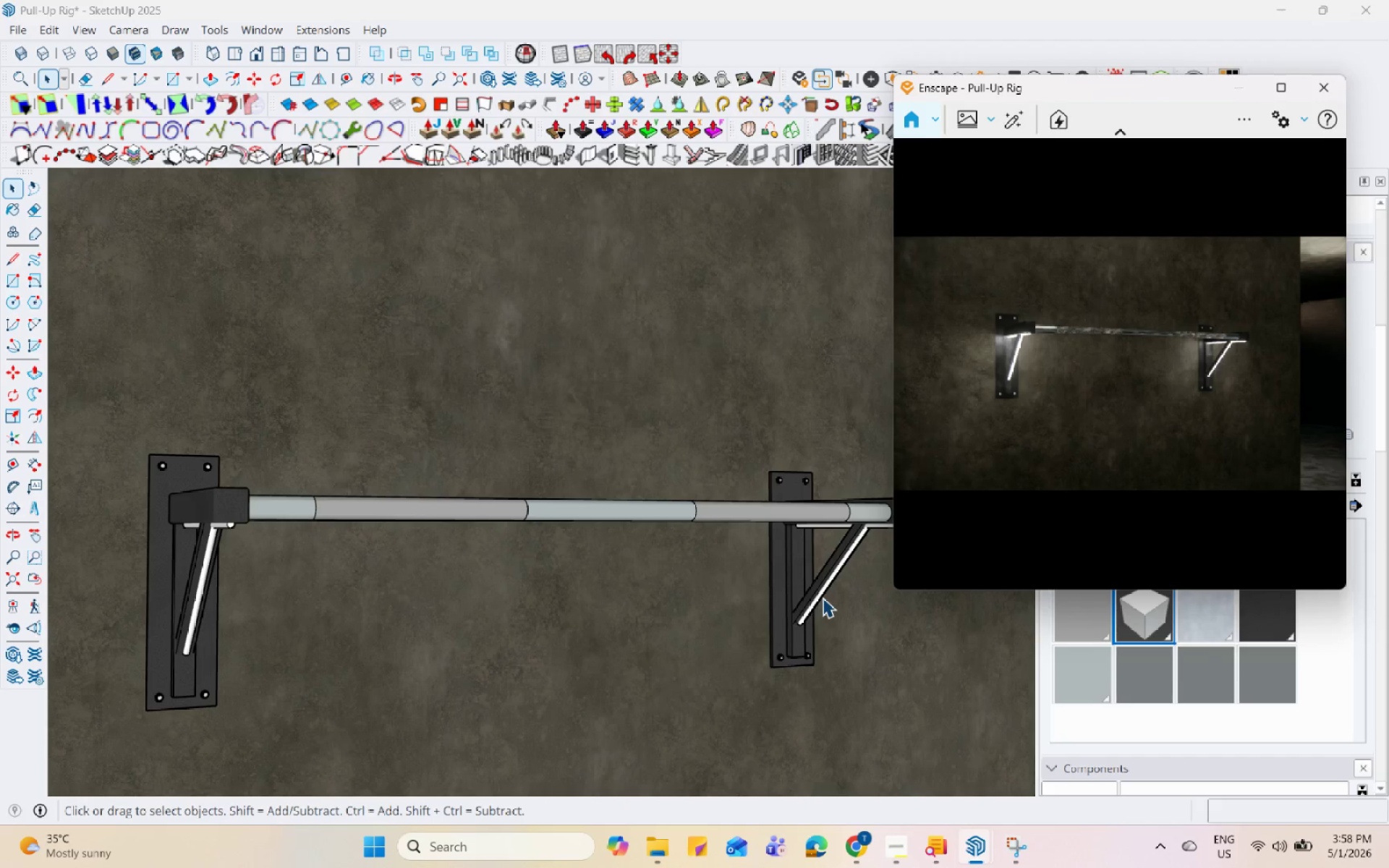 
hold_key(key=Space, duration=1.5)
 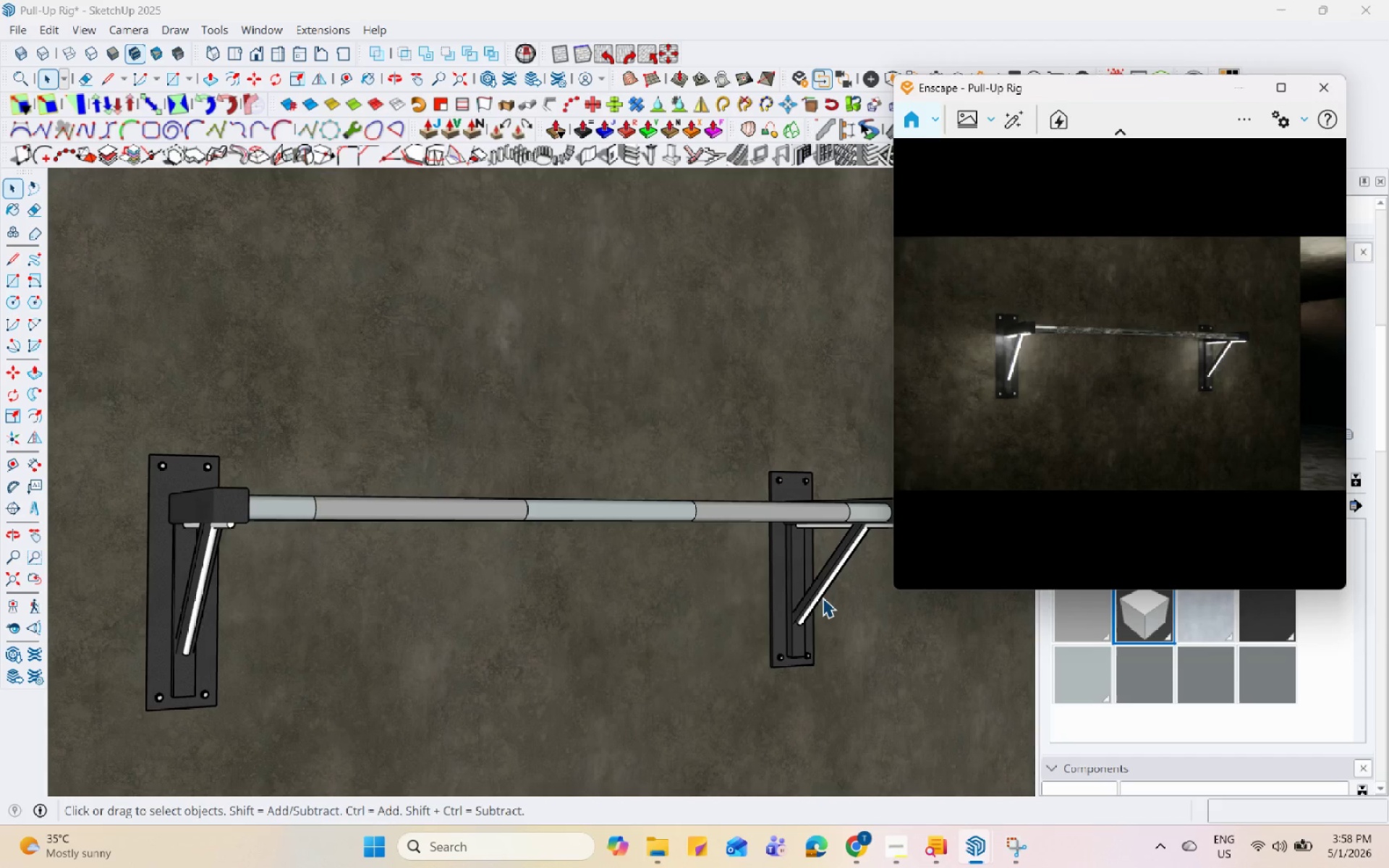 
hold_key(key=Space, duration=1.5)
 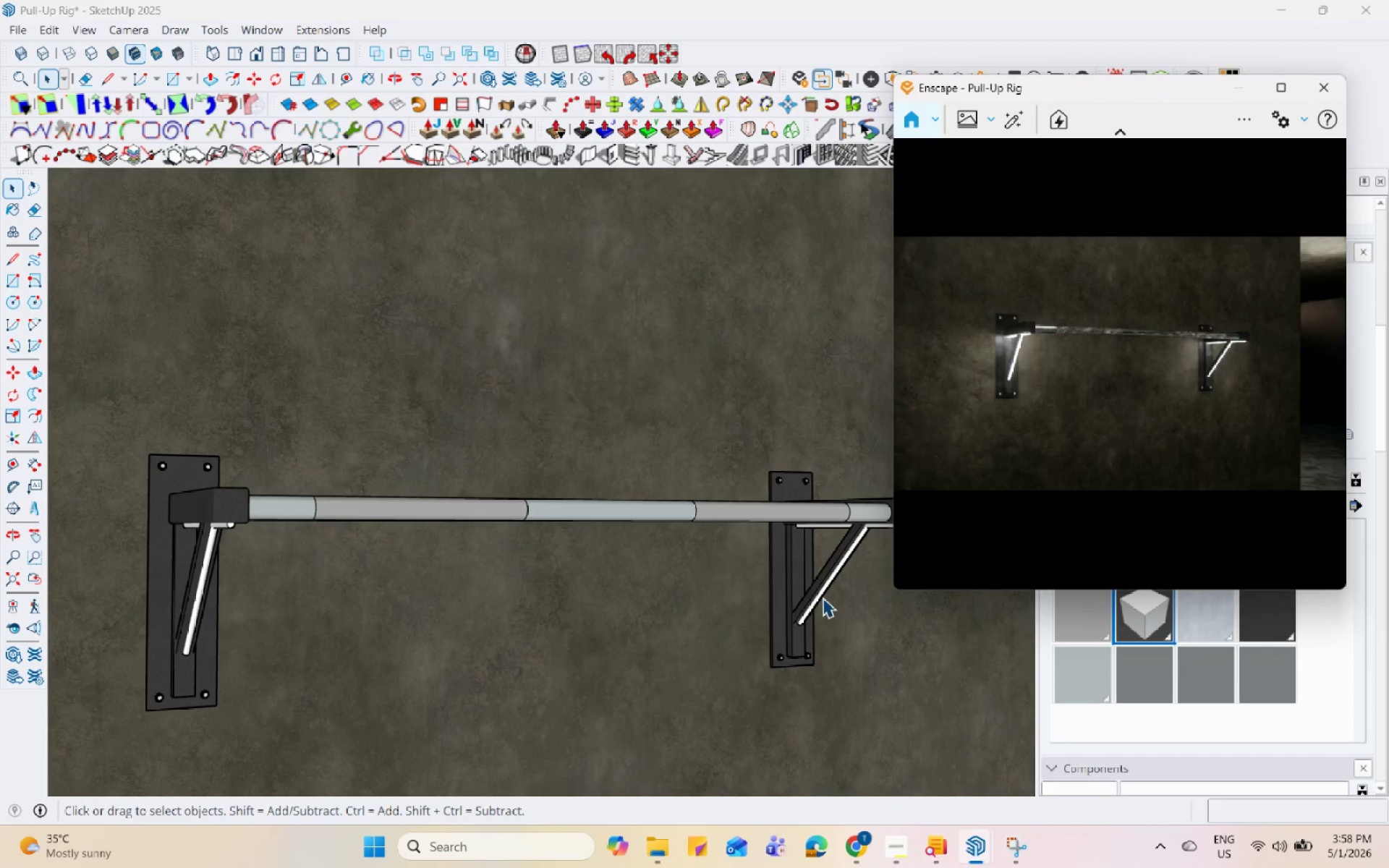 
hold_key(key=Space, duration=1.52)
 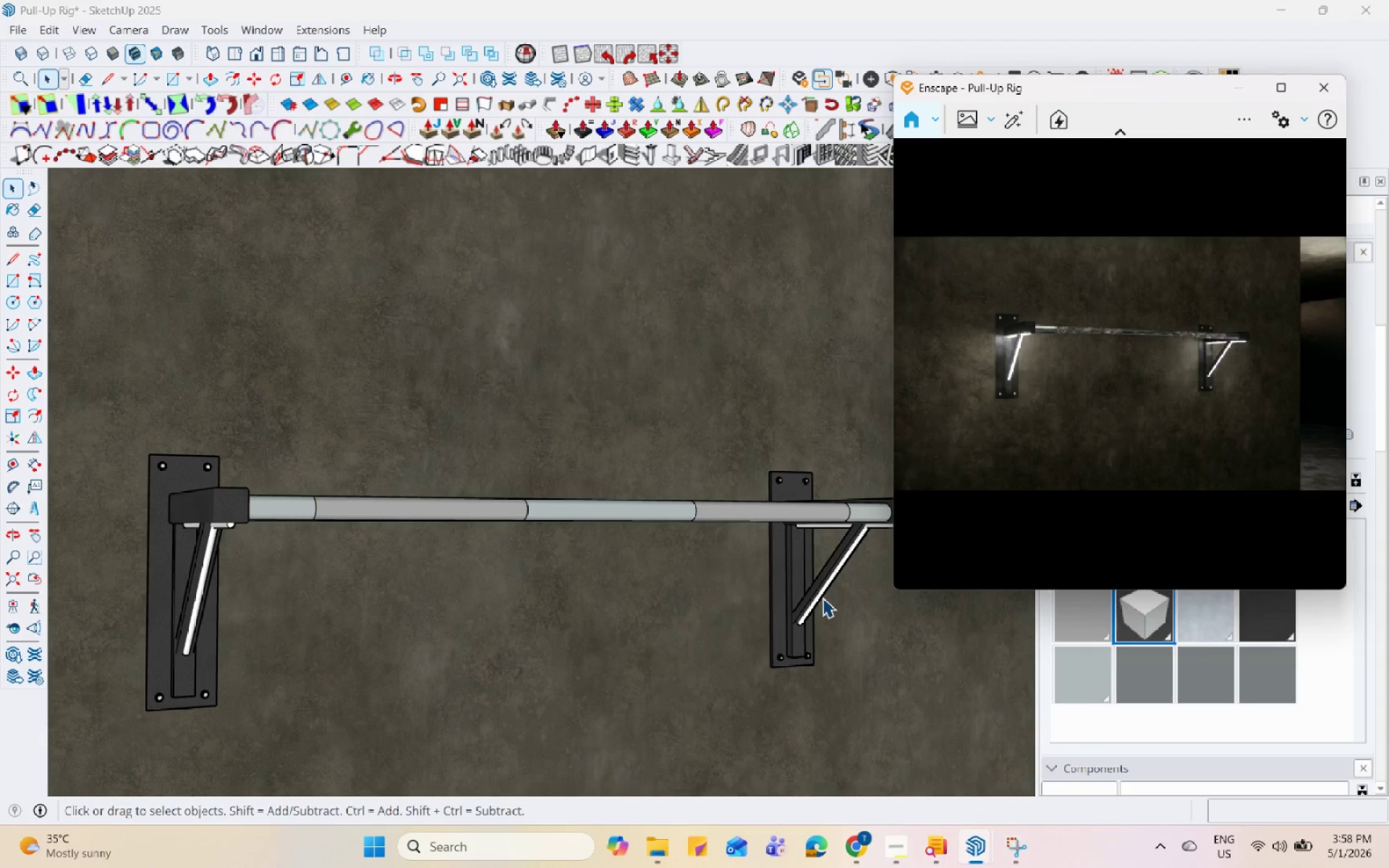 
hold_key(key=Space, duration=1.5)
 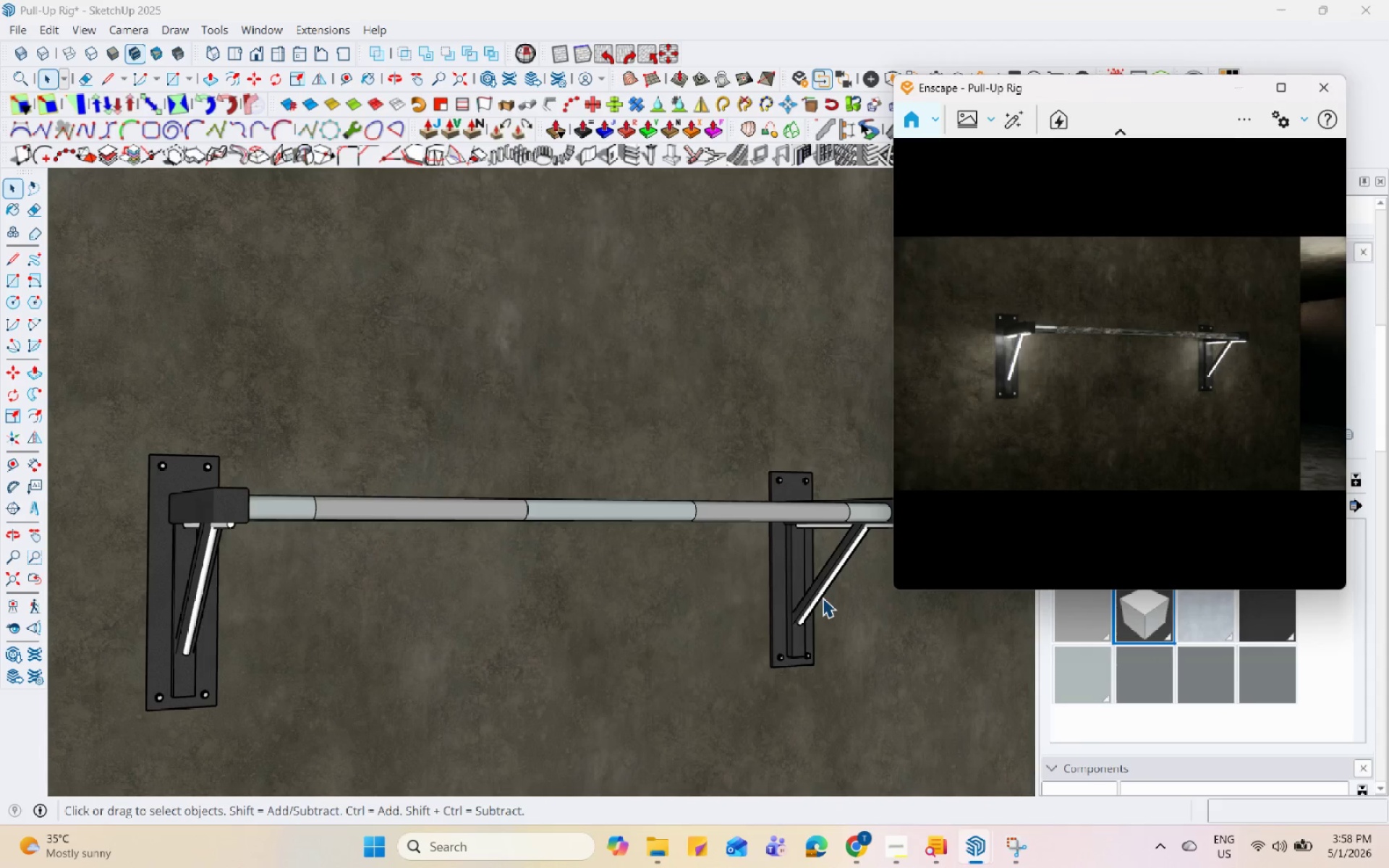 
hold_key(key=Space, duration=1.5)
 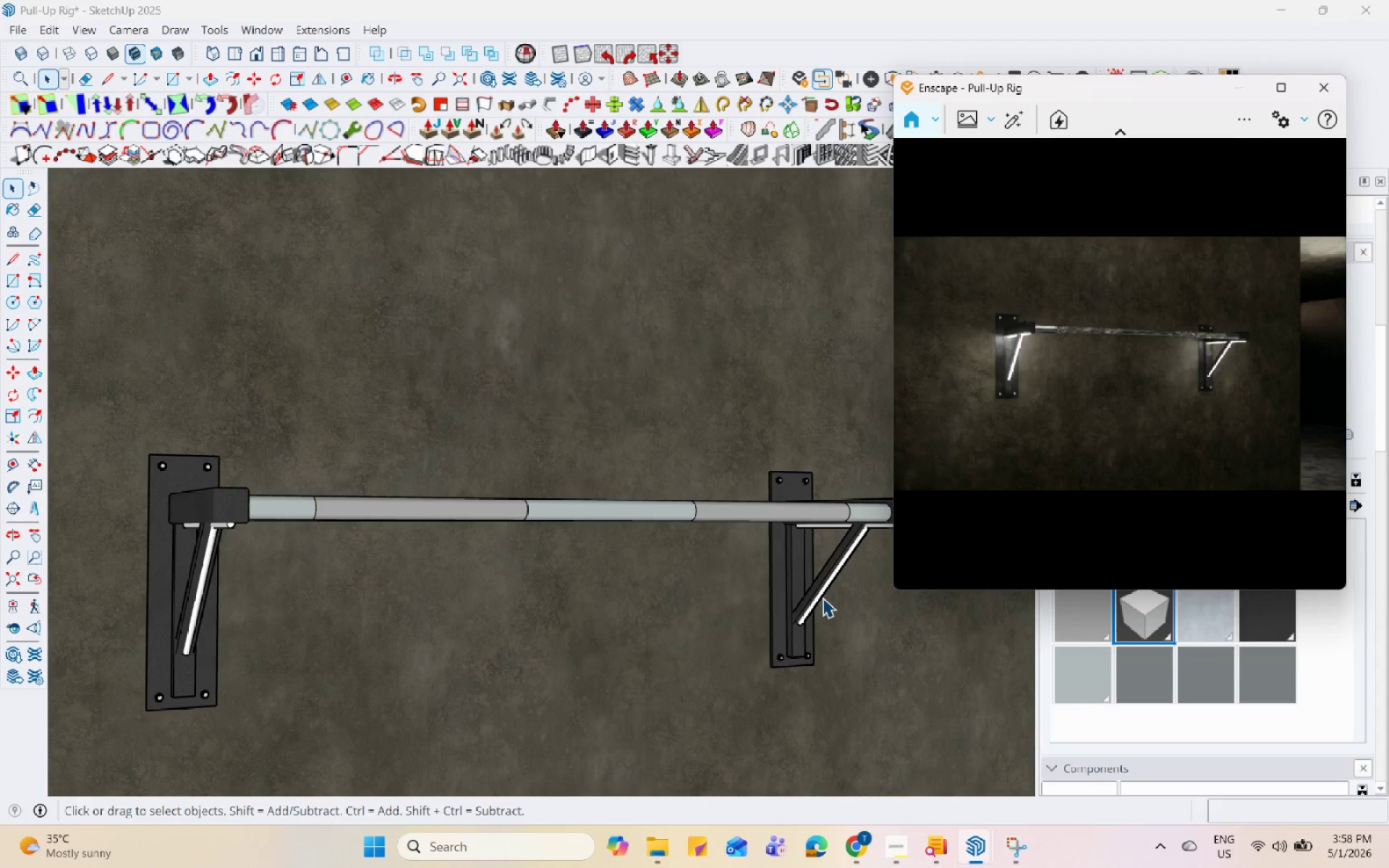 
hold_key(key=Space, duration=1.52)
 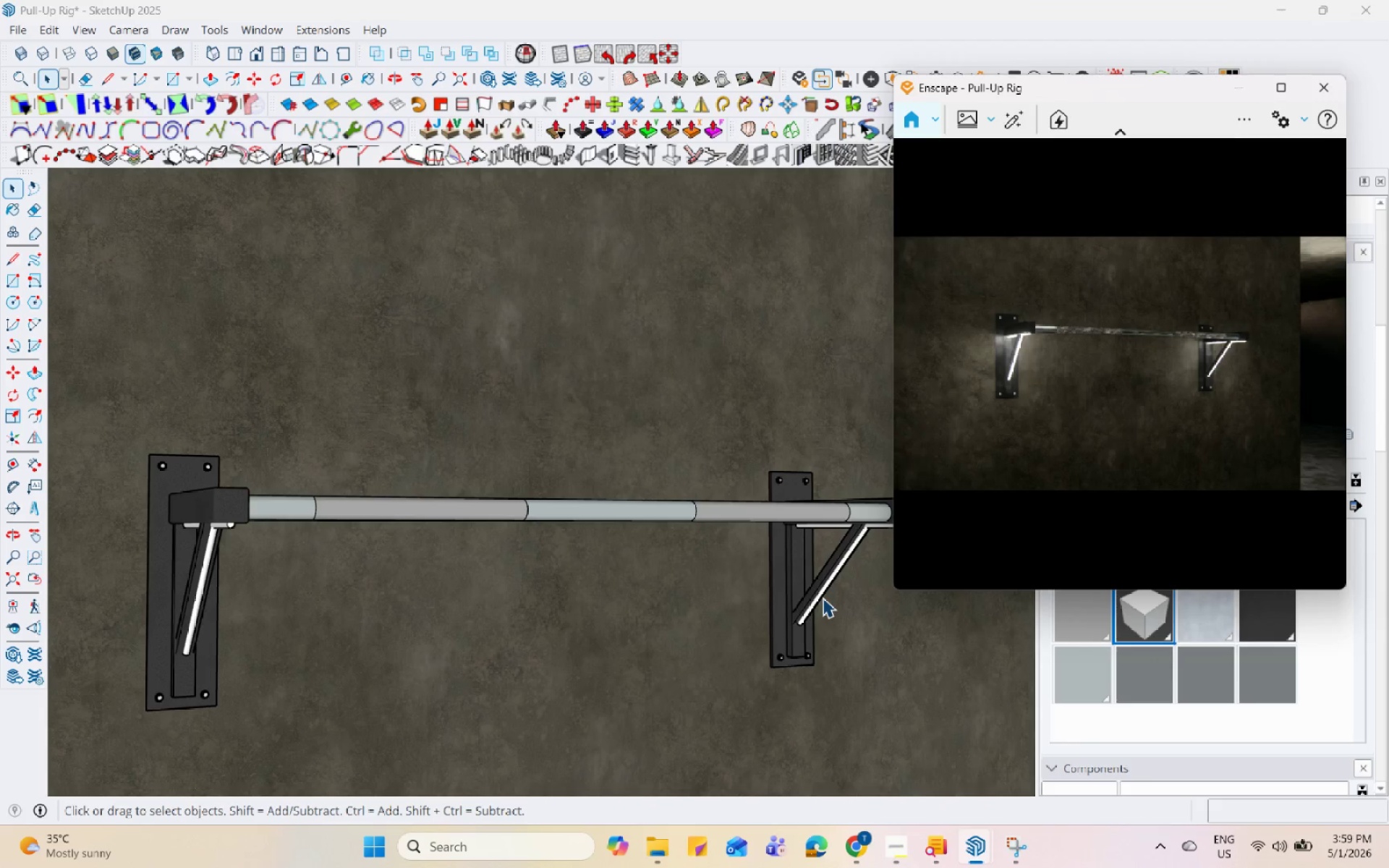 
hold_key(key=Space, duration=1.51)
 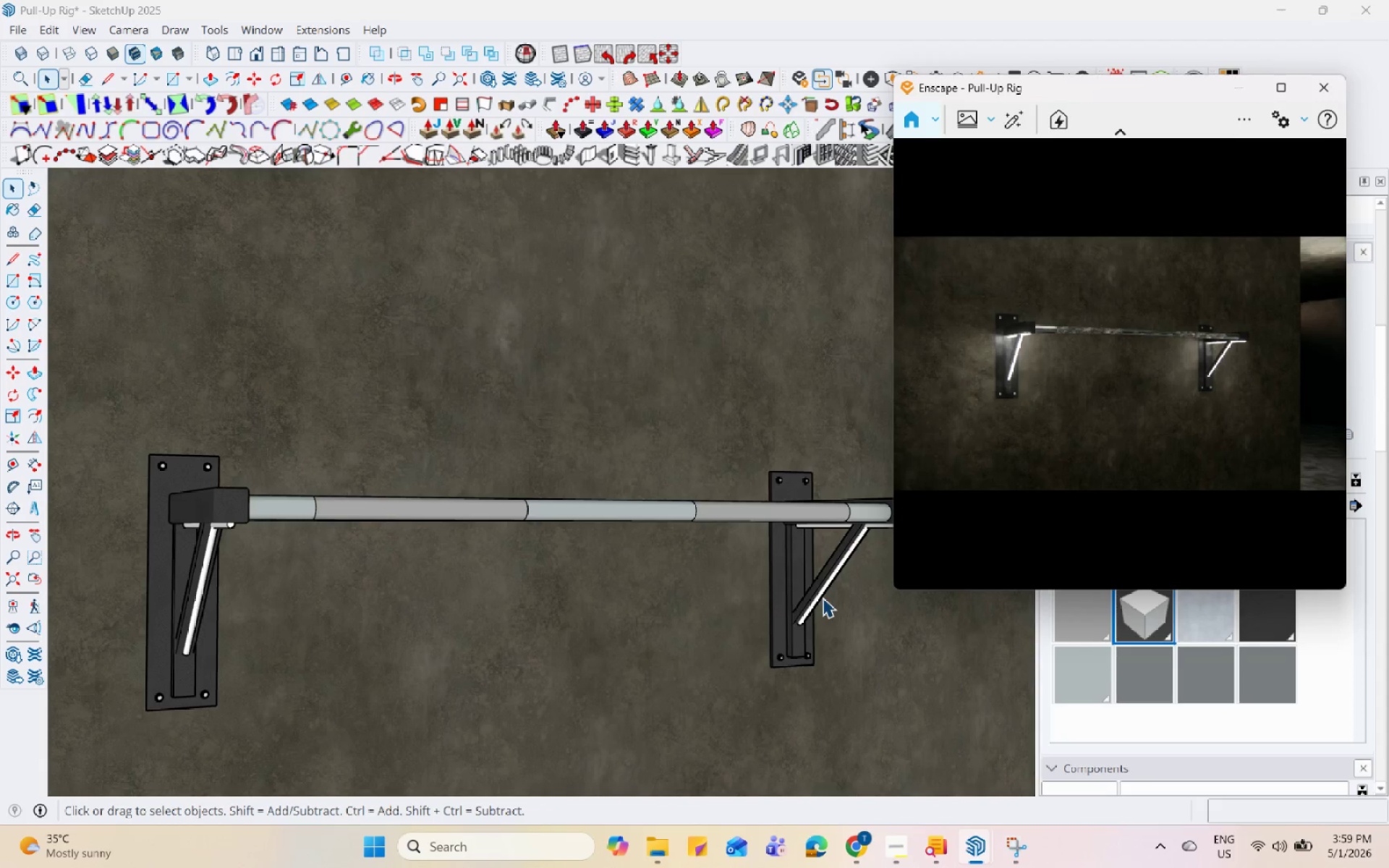 
hold_key(key=Space, duration=1.52)
 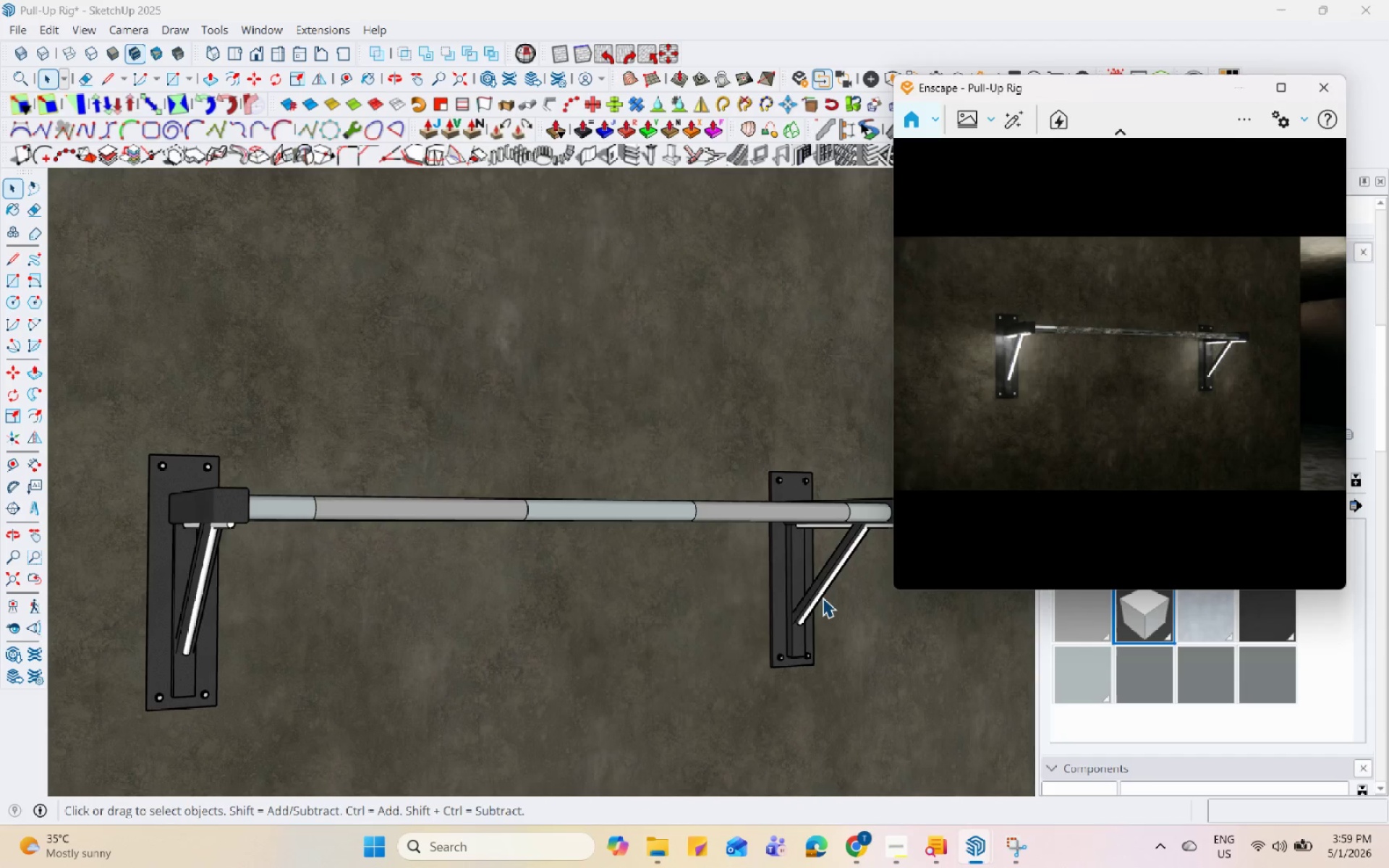 
hold_key(key=Space, duration=1.5)
 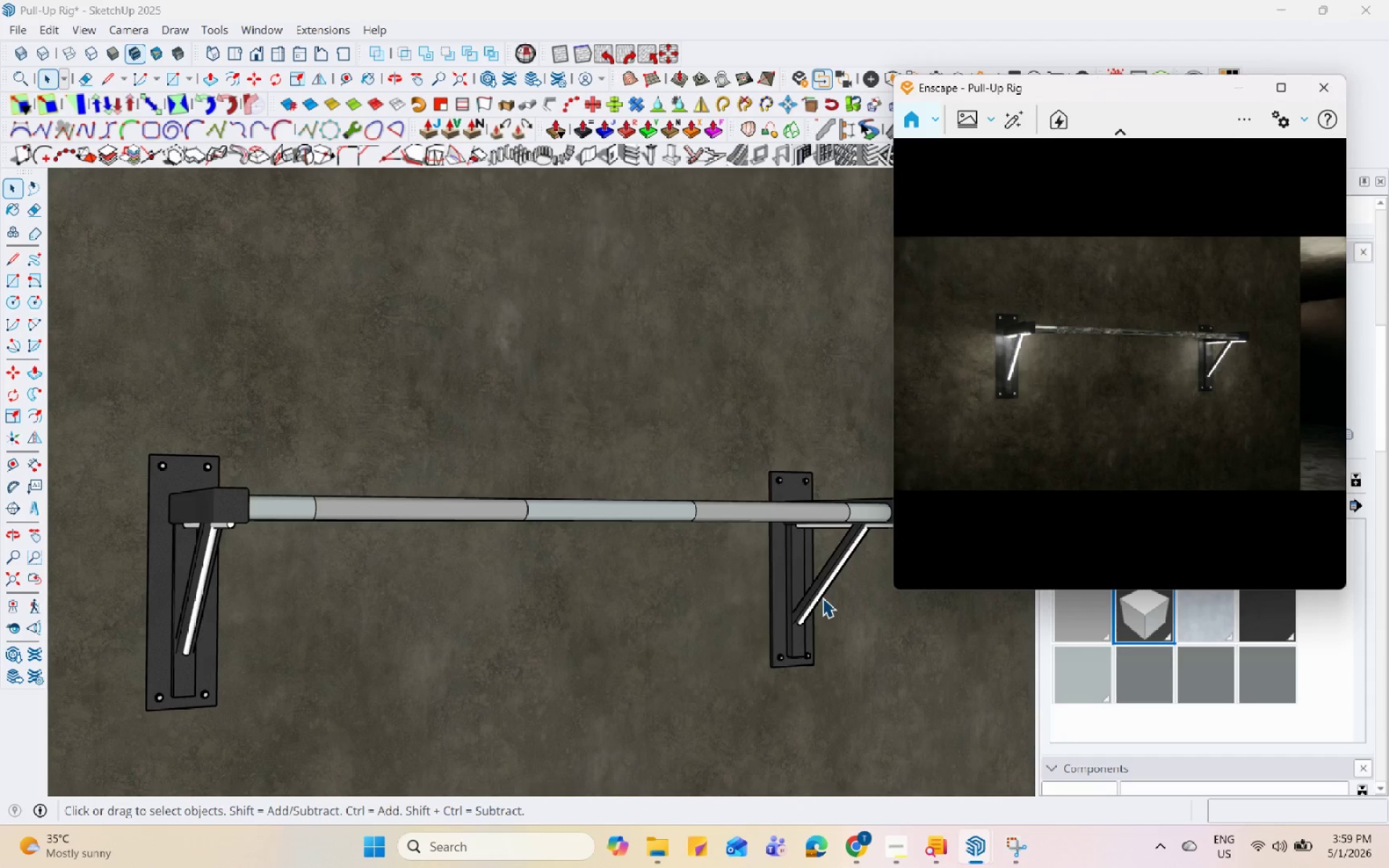 
hold_key(key=Space, duration=1.52)
 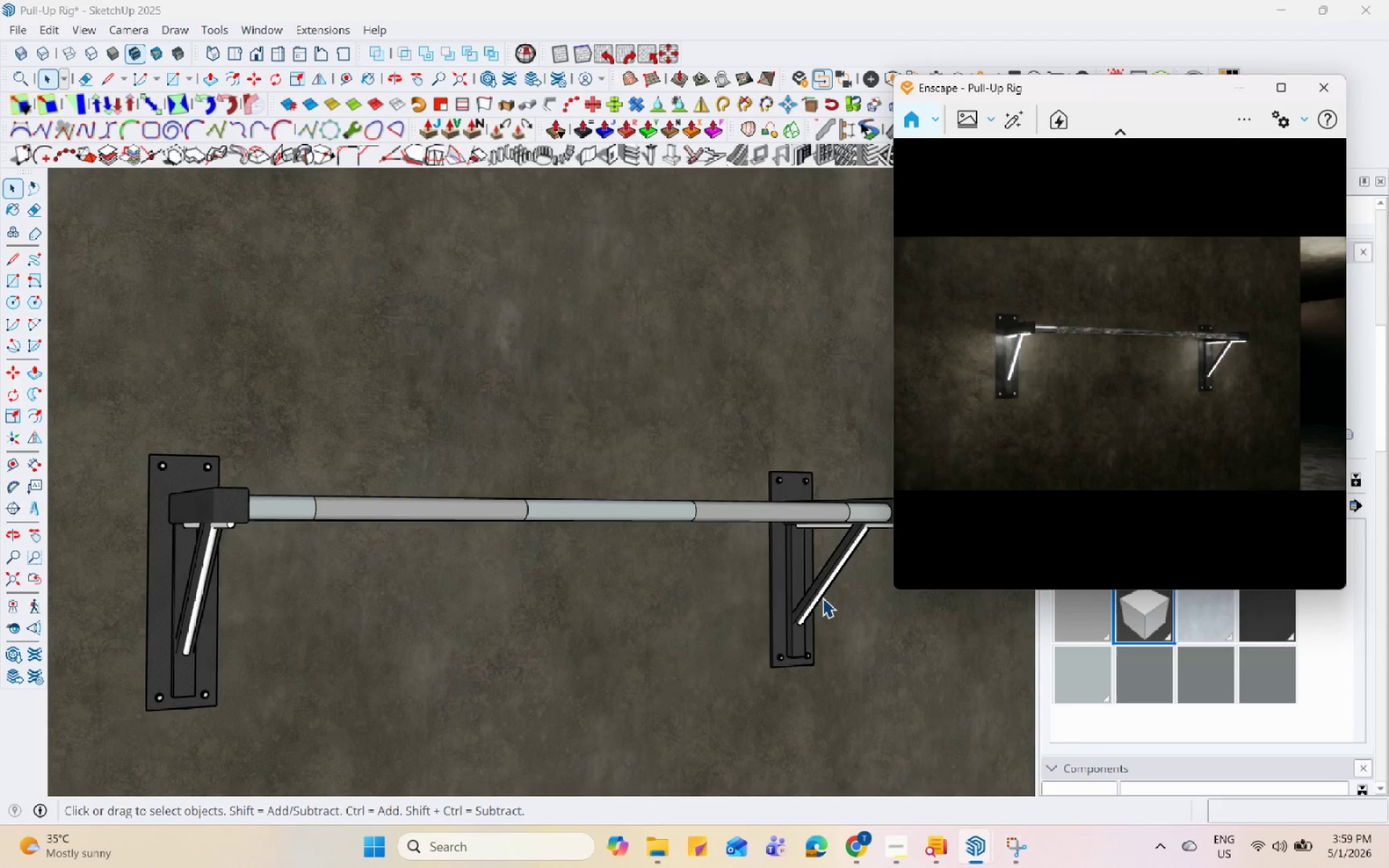 
hold_key(key=Space, duration=1.51)
 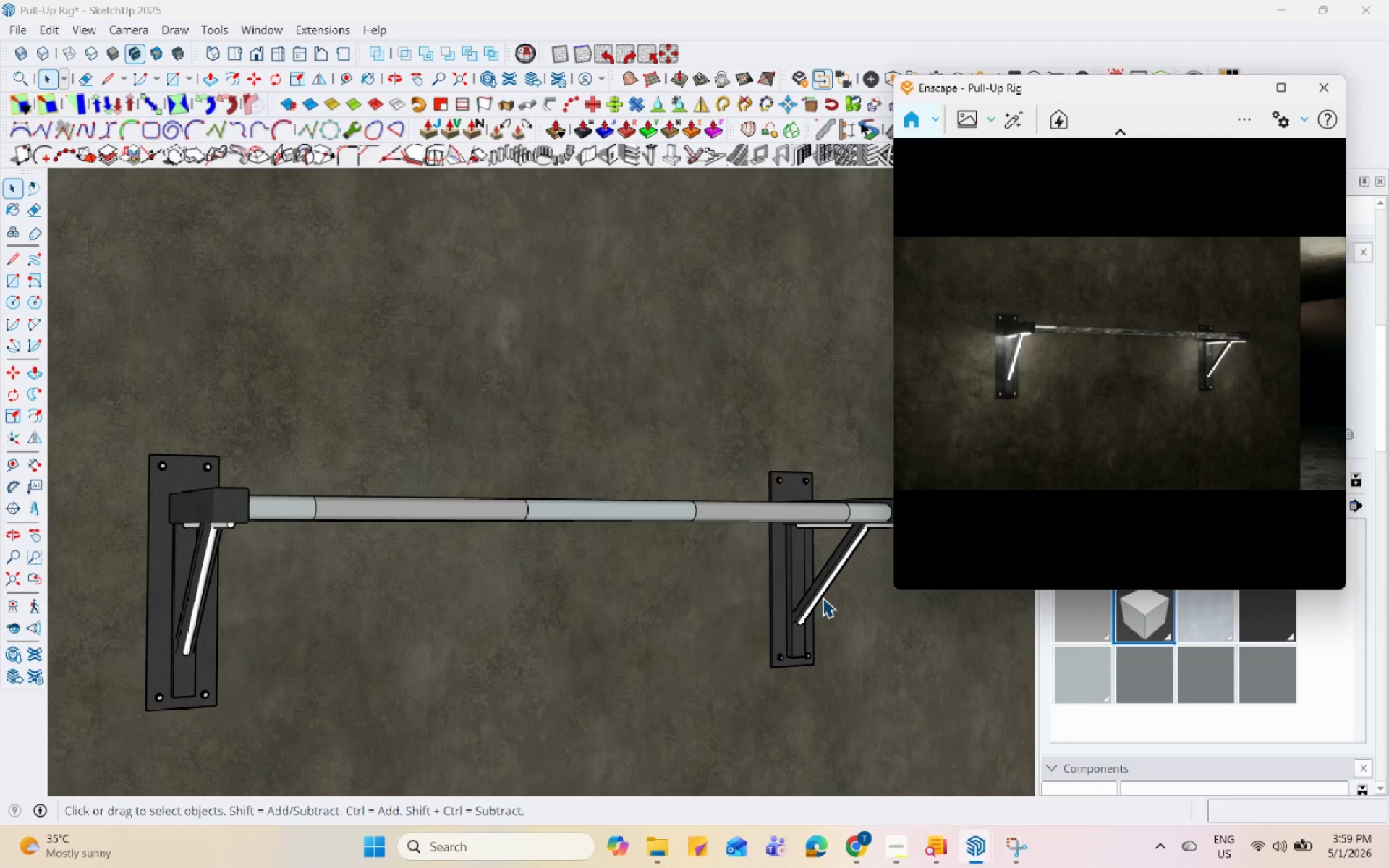 
hold_key(key=Space, duration=1.52)
 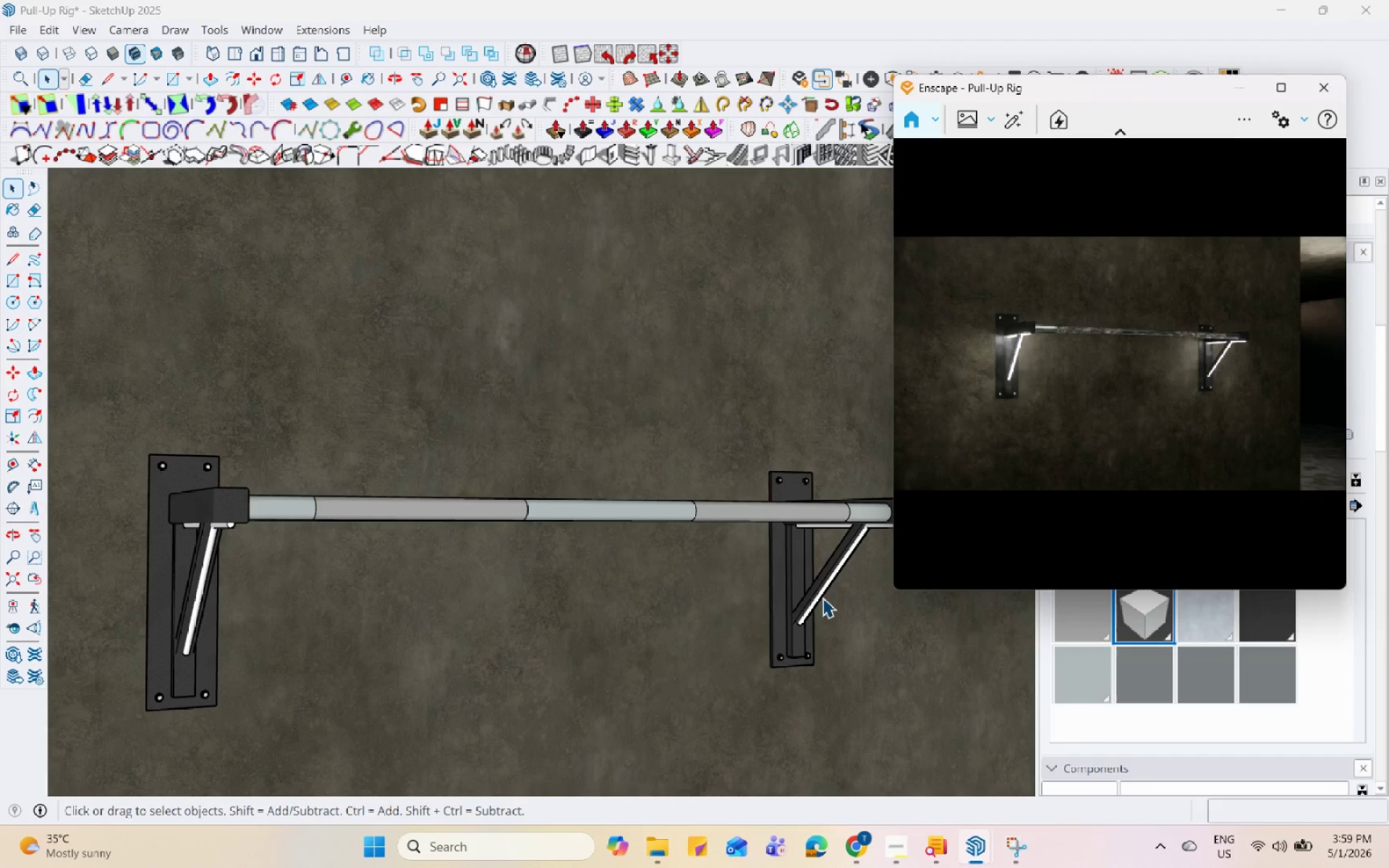 
hold_key(key=Space, duration=1.51)
 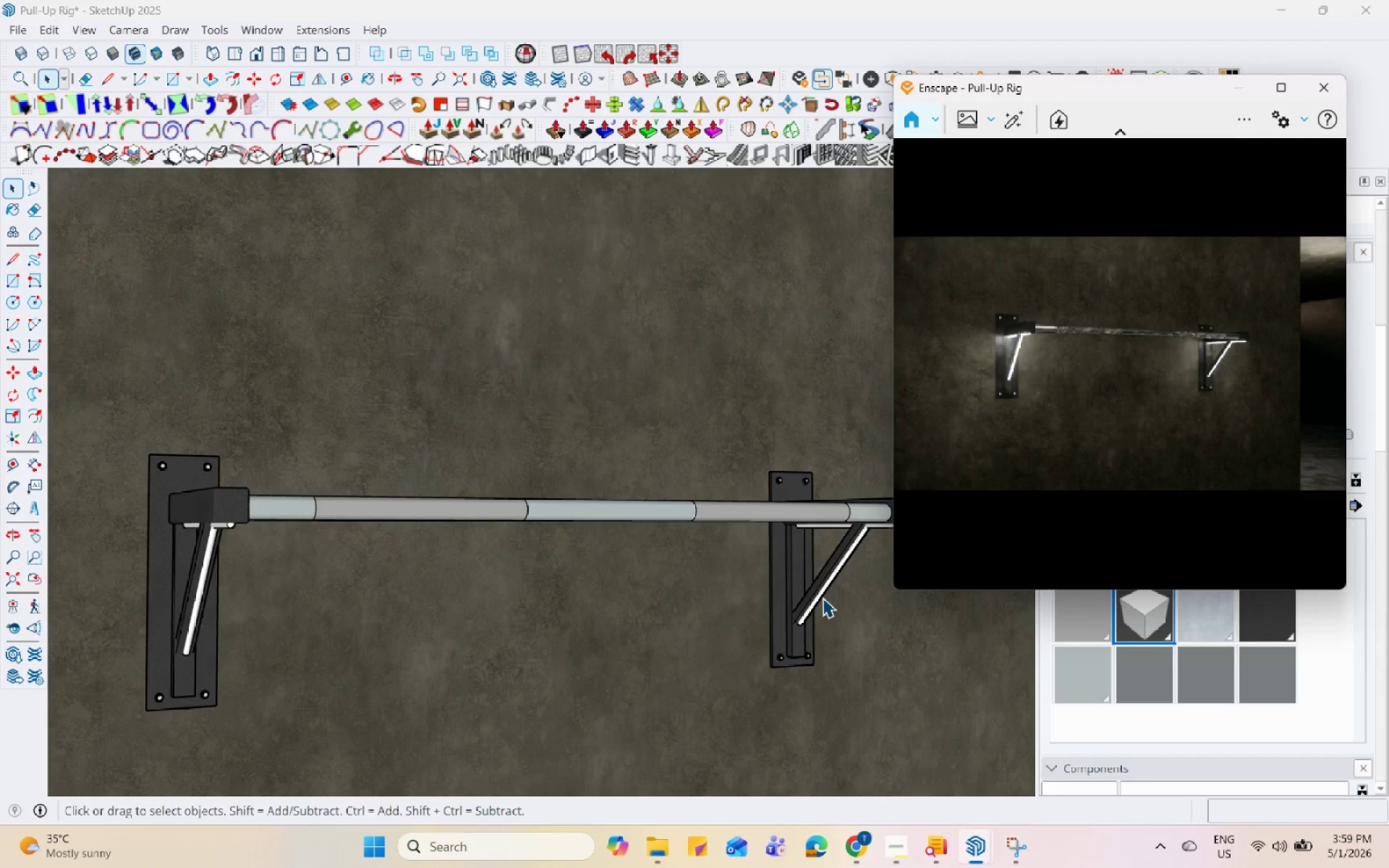 
hold_key(key=Space, duration=1.52)
 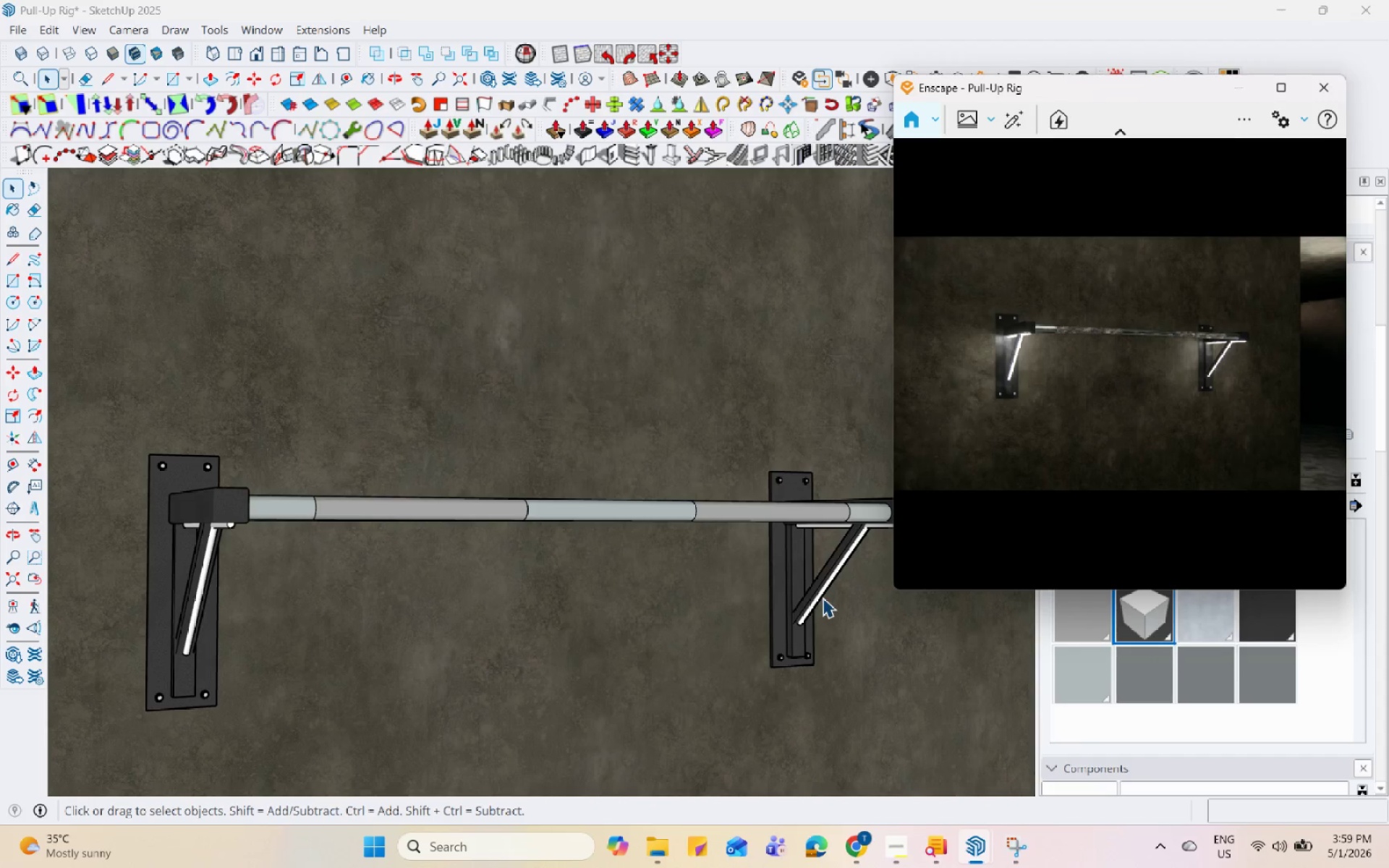 
hold_key(key=Space, duration=1.5)
 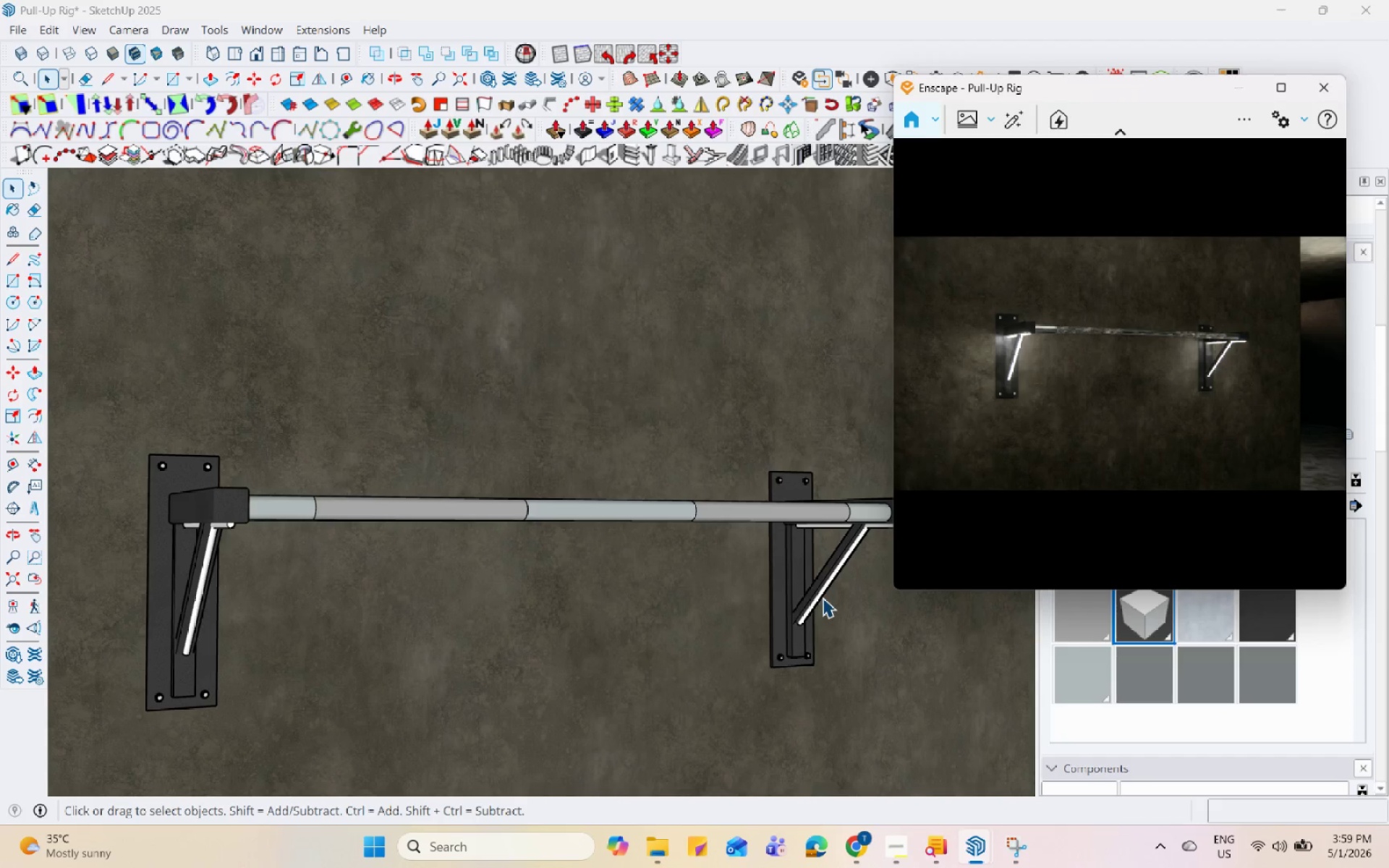 
hold_key(key=Space, duration=1.5)
 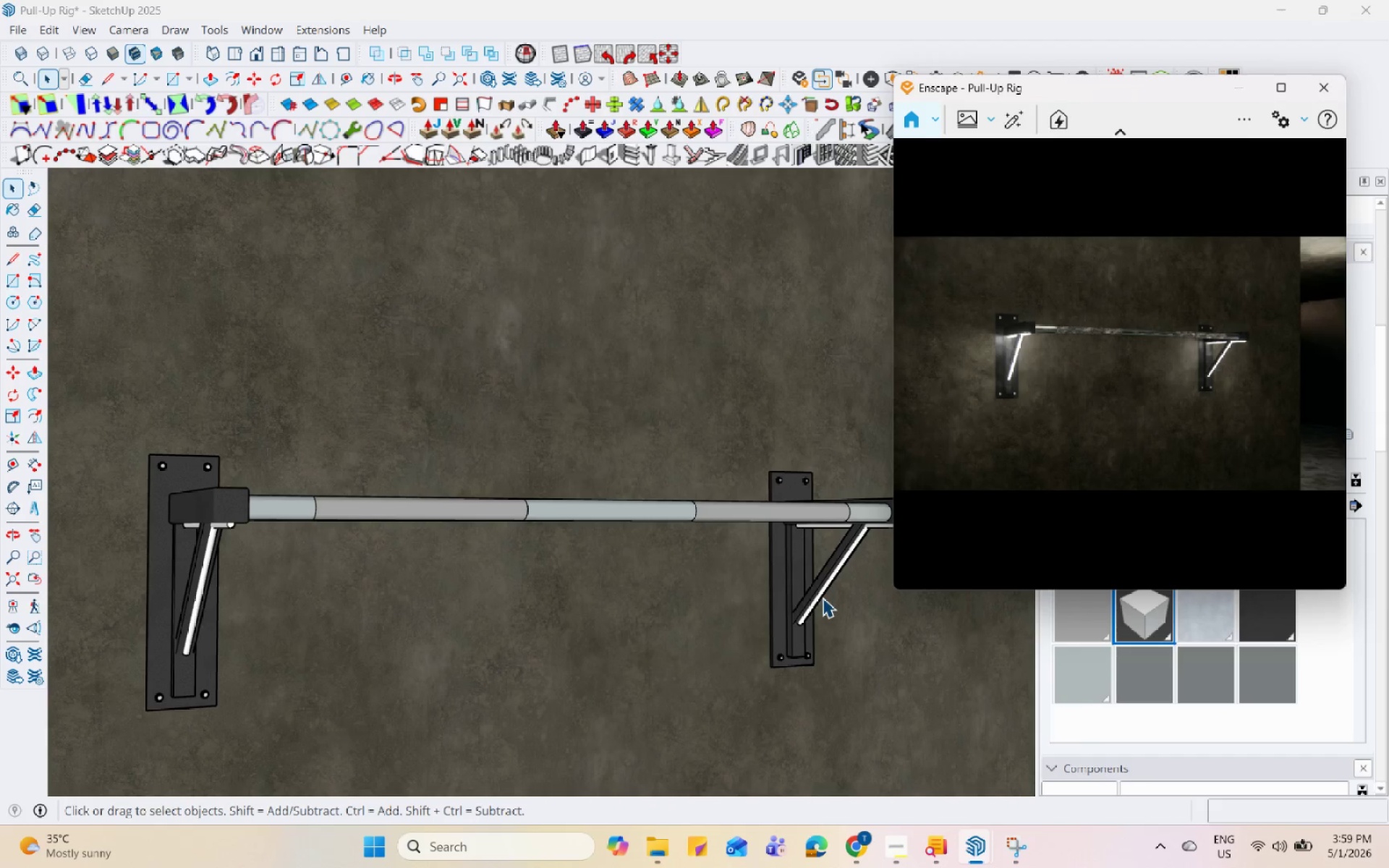 
hold_key(key=Space, duration=1.5)
 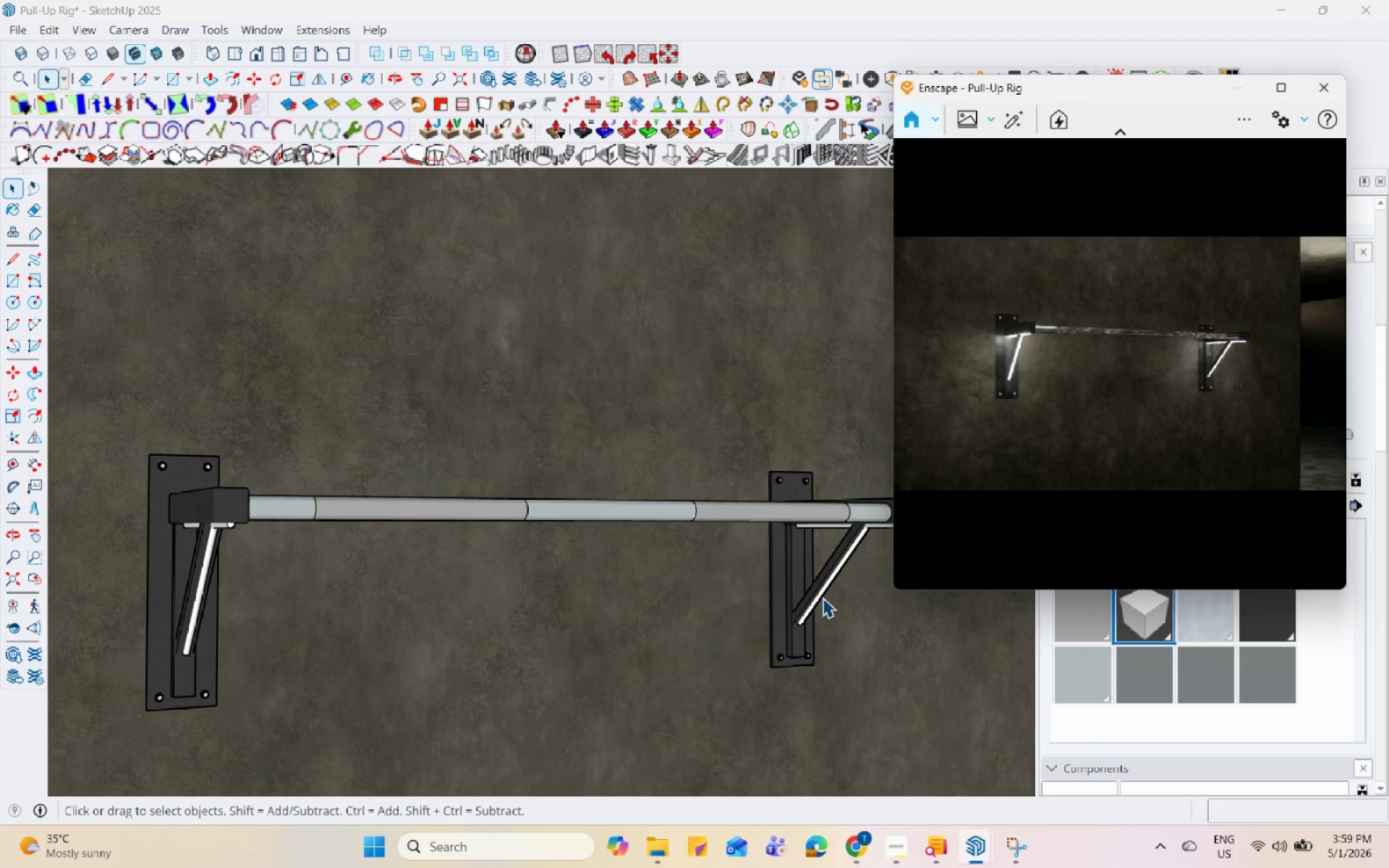 
hold_key(key=Space, duration=1.5)
 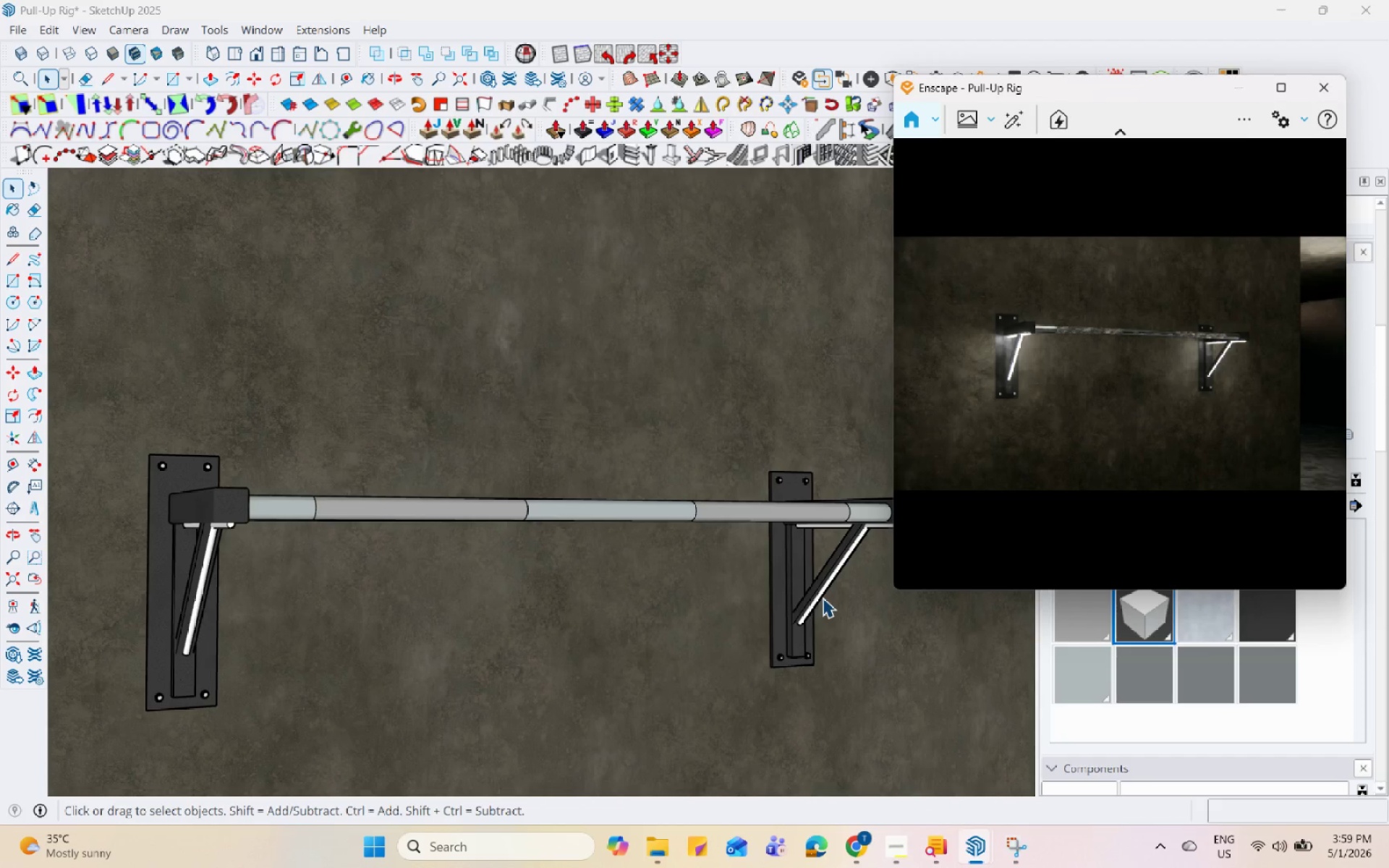 
hold_key(key=Space, duration=1.52)
 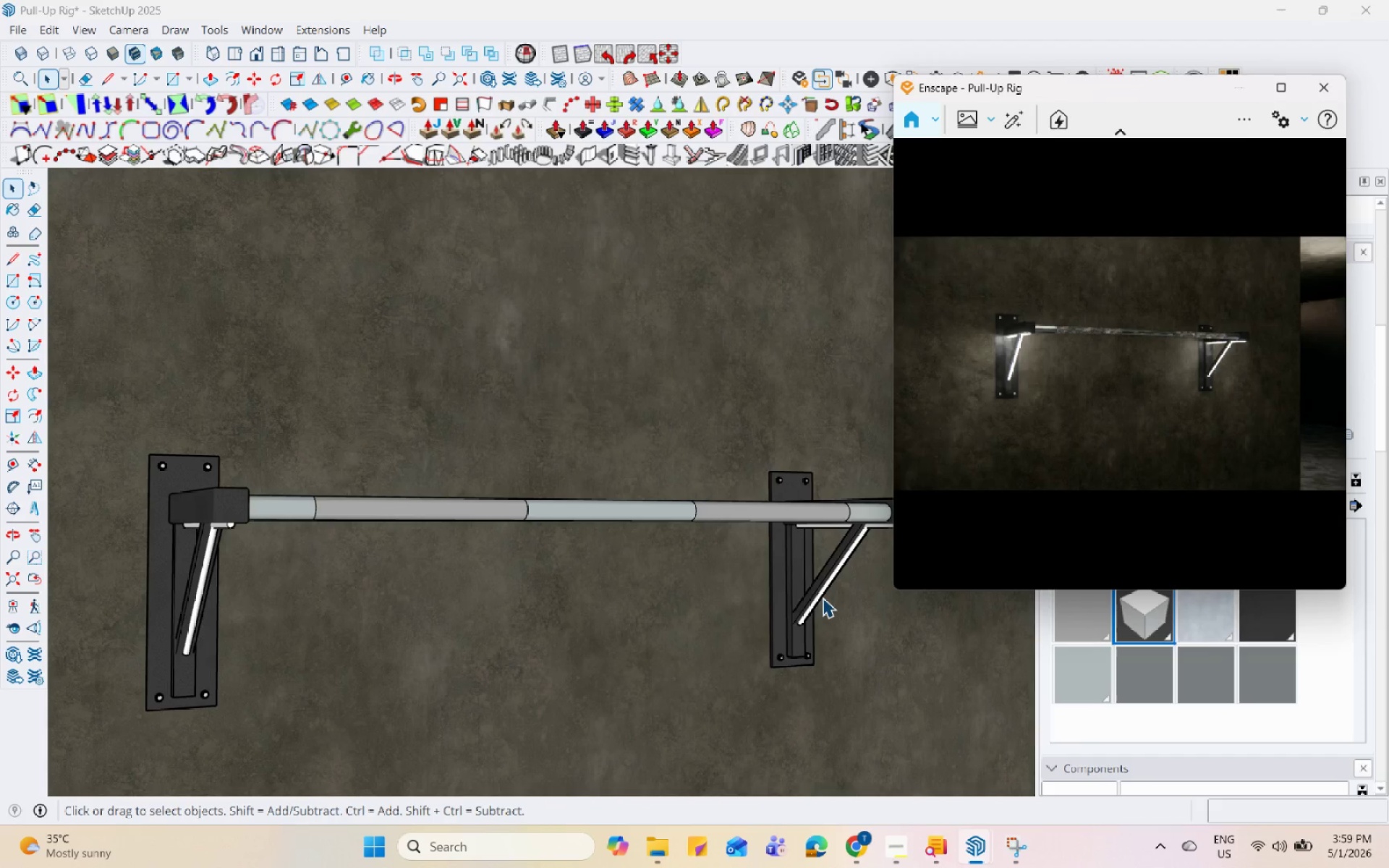 
hold_key(key=Space, duration=1.5)
 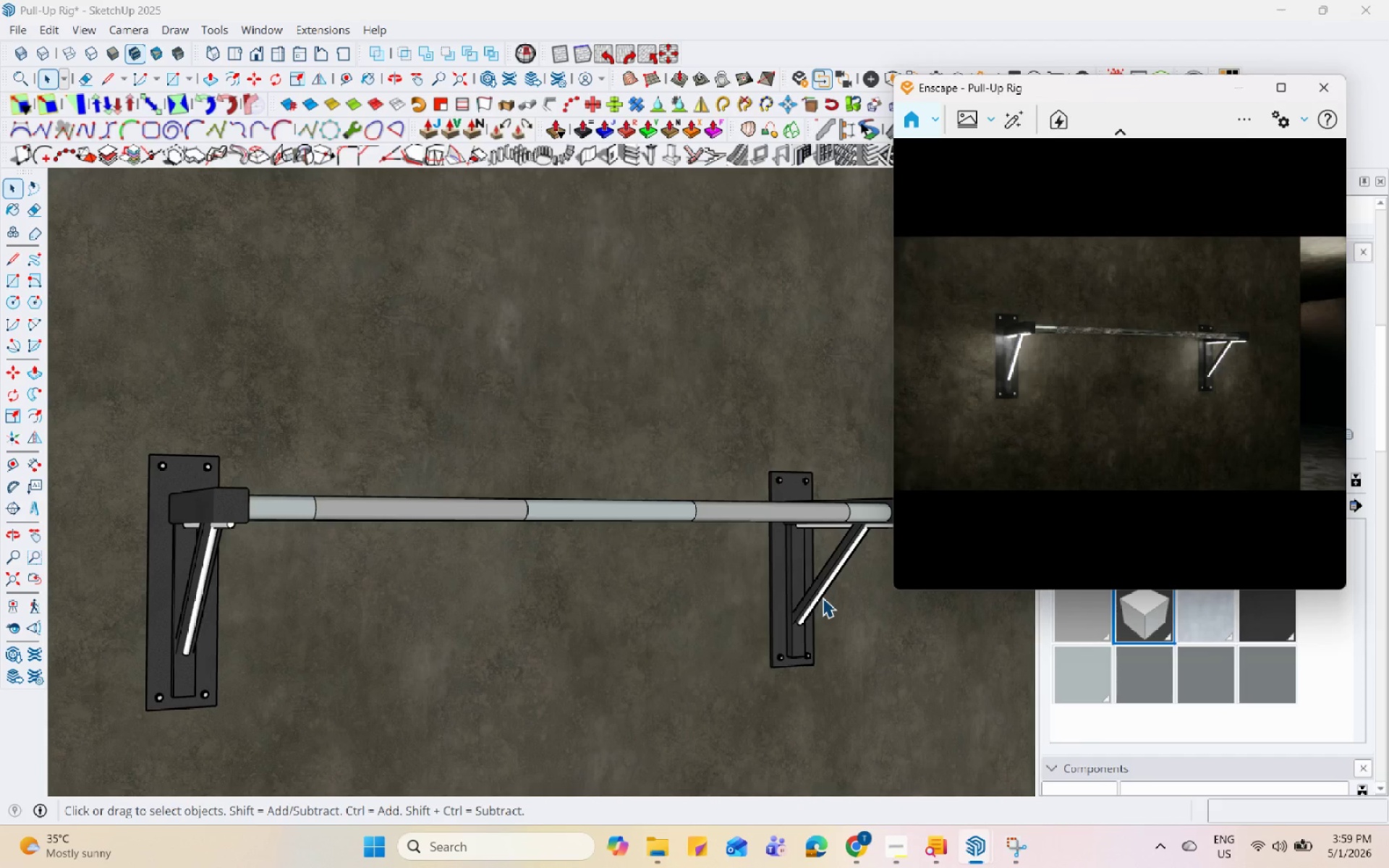 
hold_key(key=Space, duration=1.51)
 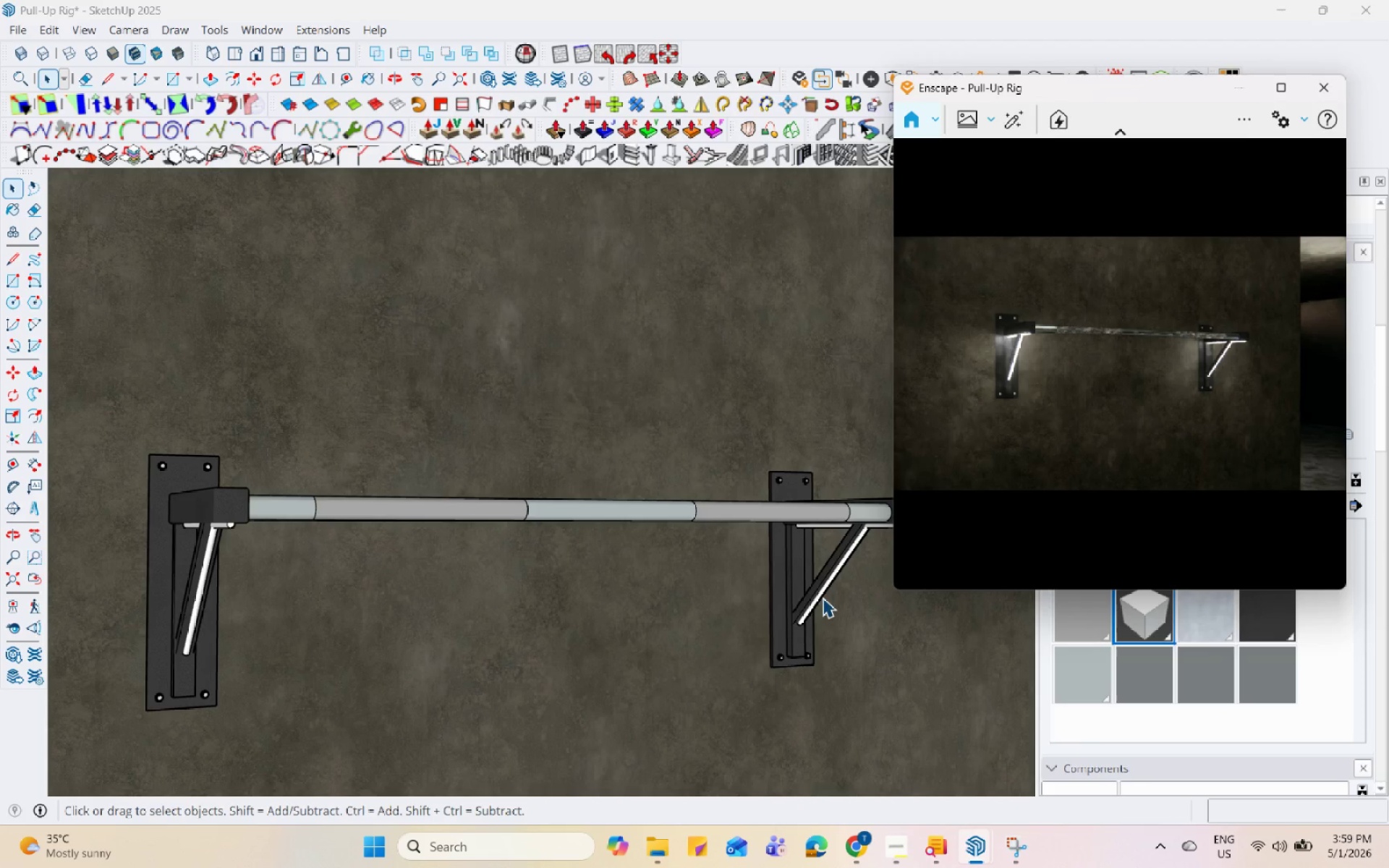 
hold_key(key=Space, duration=1.52)
 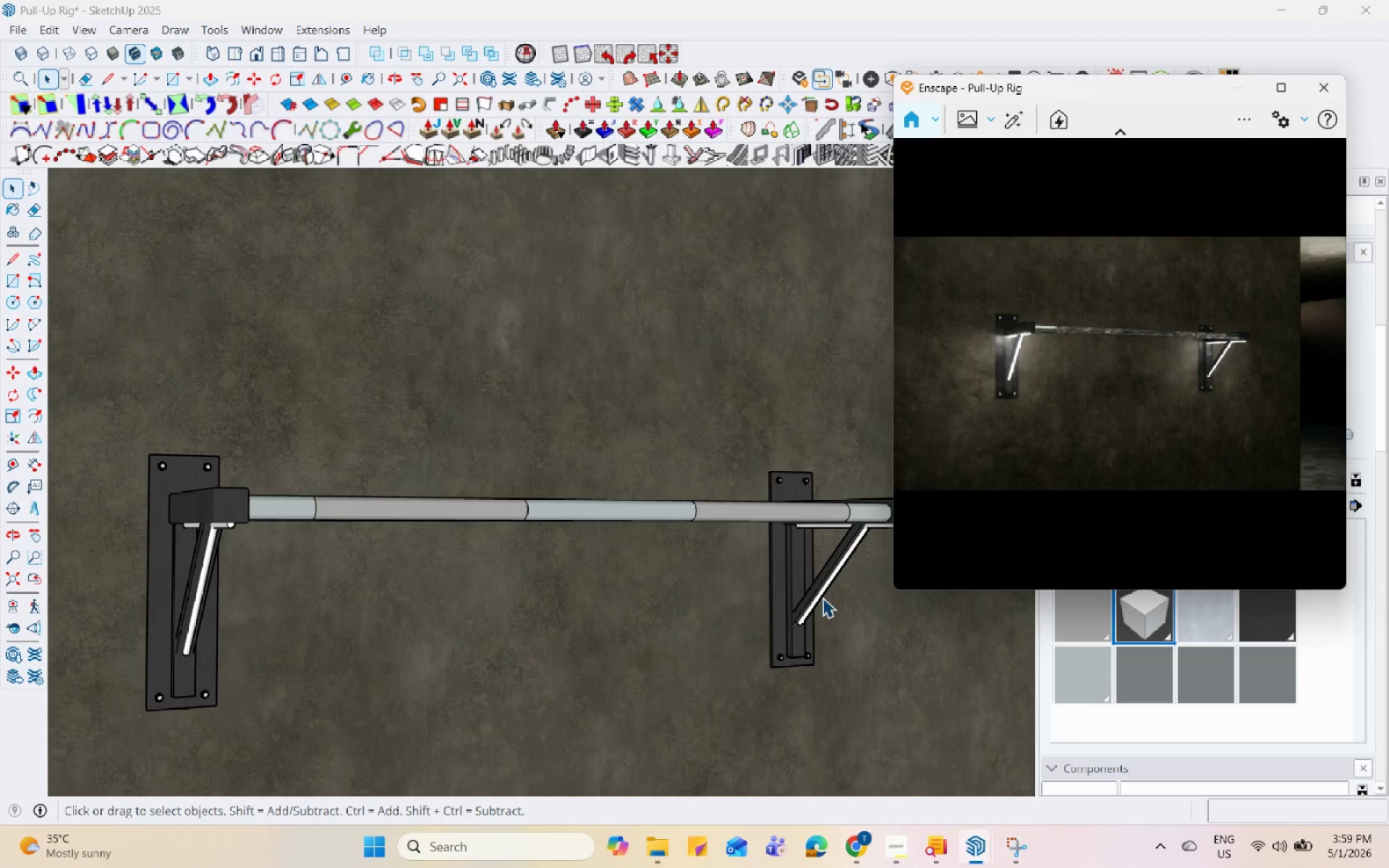 
hold_key(key=Space, duration=1.52)
 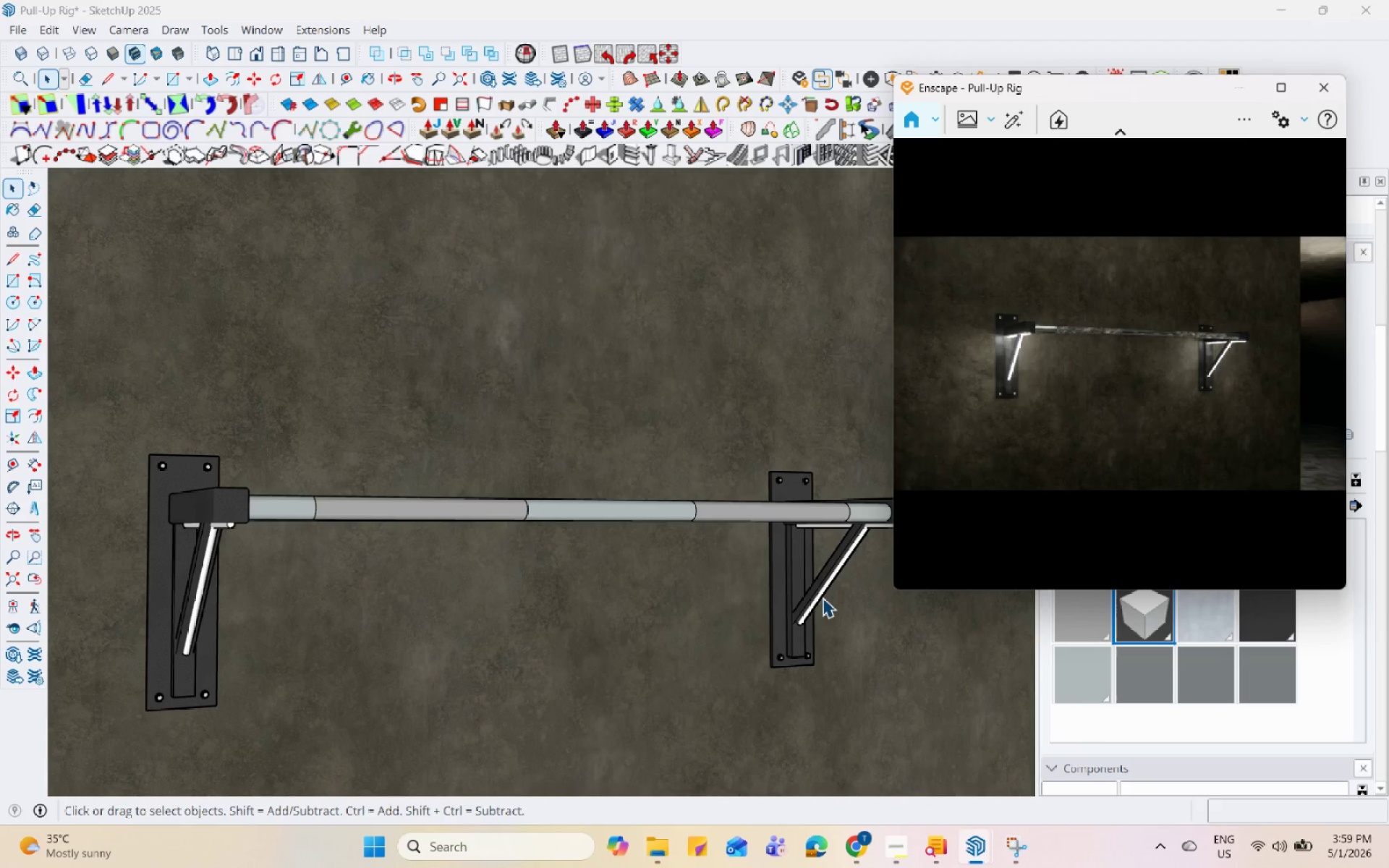 
hold_key(key=Space, duration=1.51)
 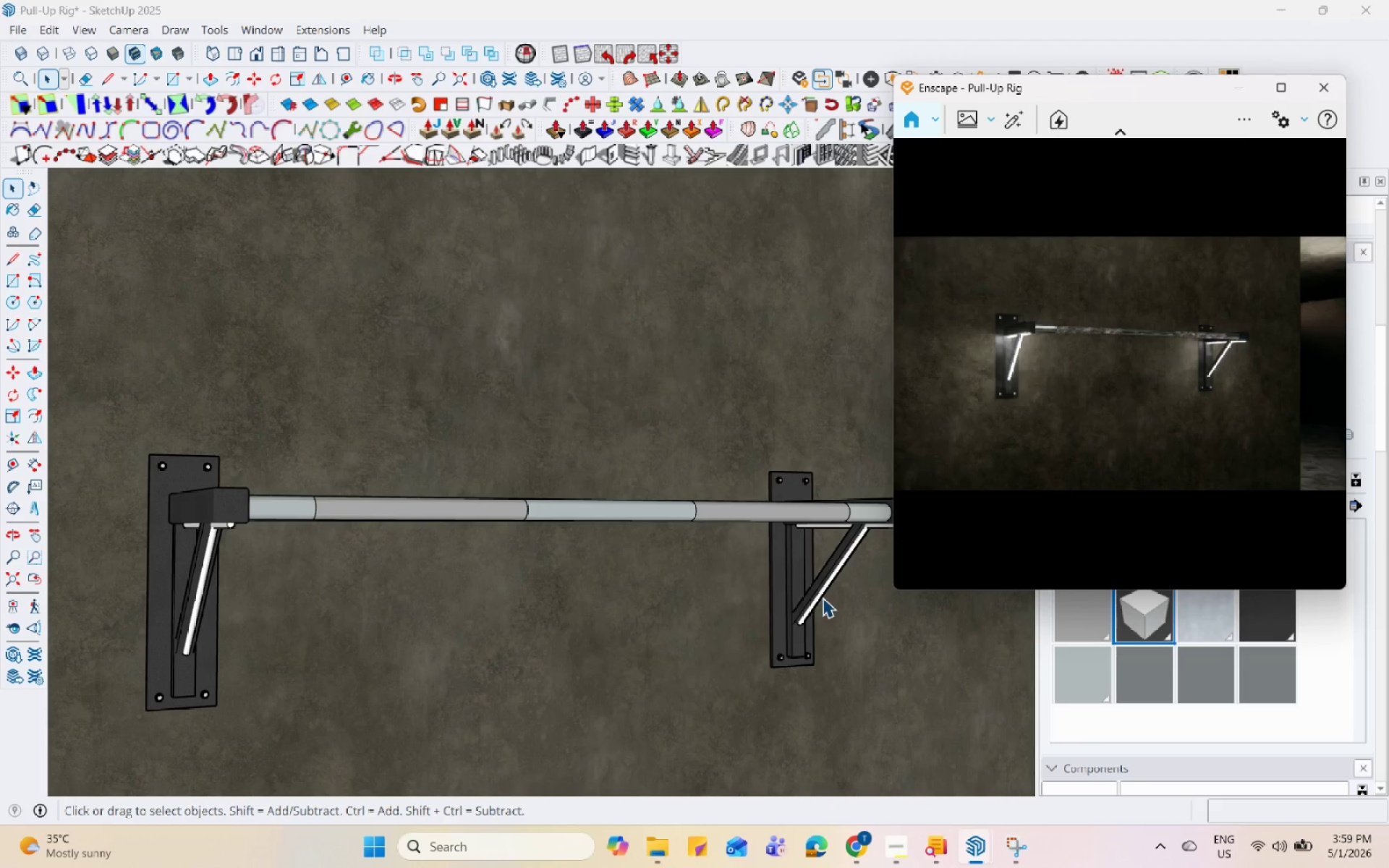 
hold_key(key=Space, duration=1.5)
 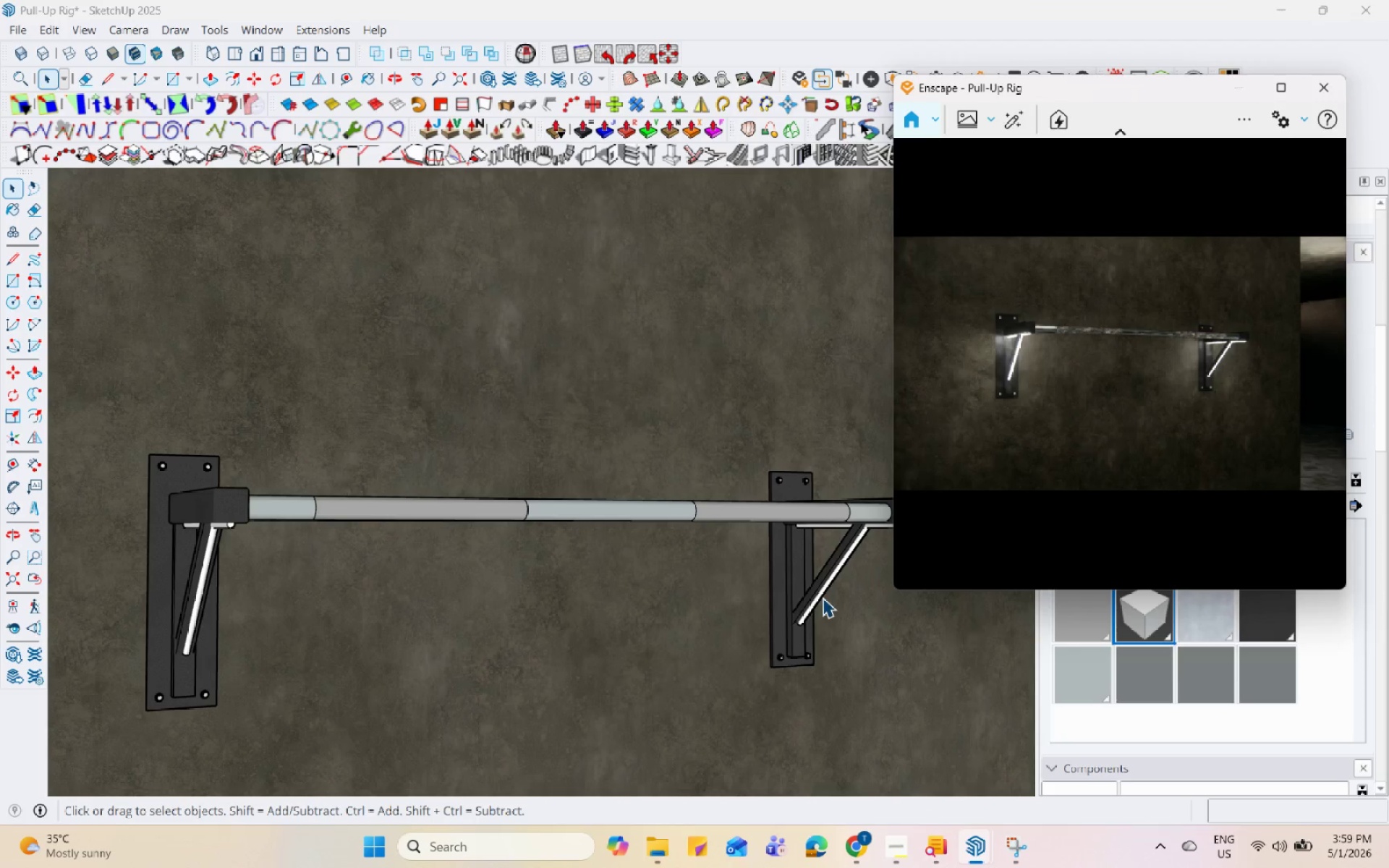 
hold_key(key=Space, duration=1.5)
 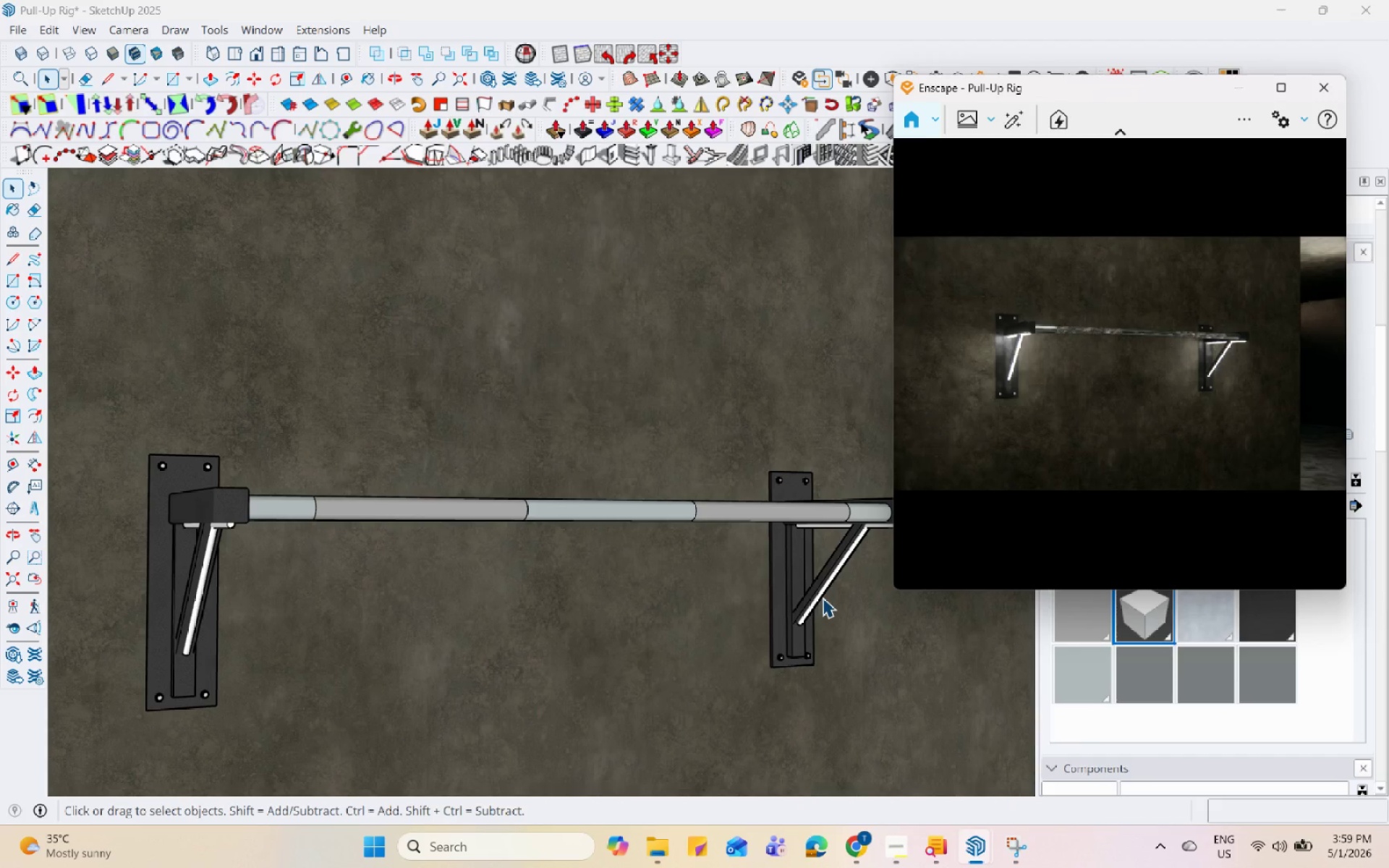 
hold_key(key=Space, duration=1.53)
 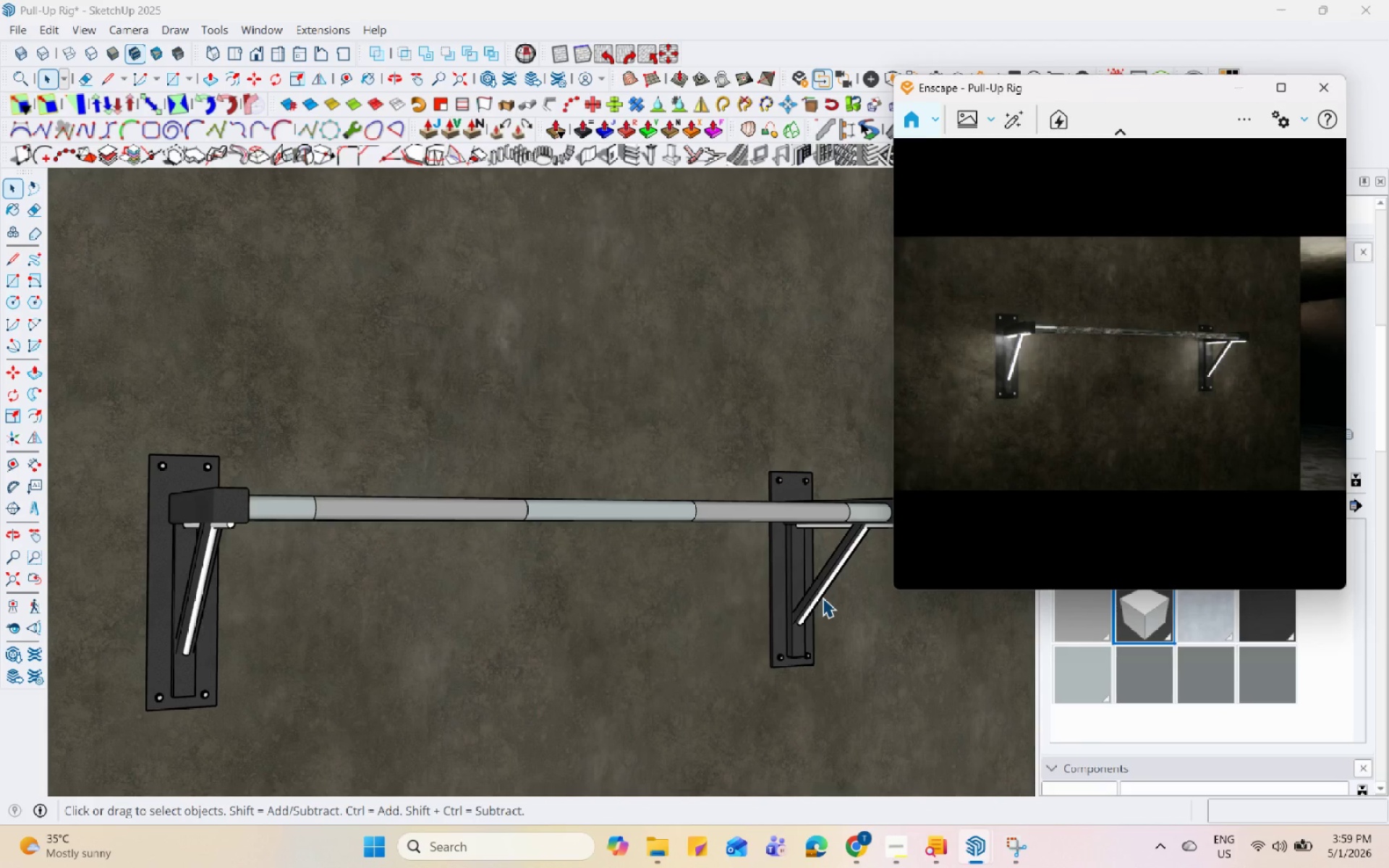 
hold_key(key=Space, duration=1.52)
 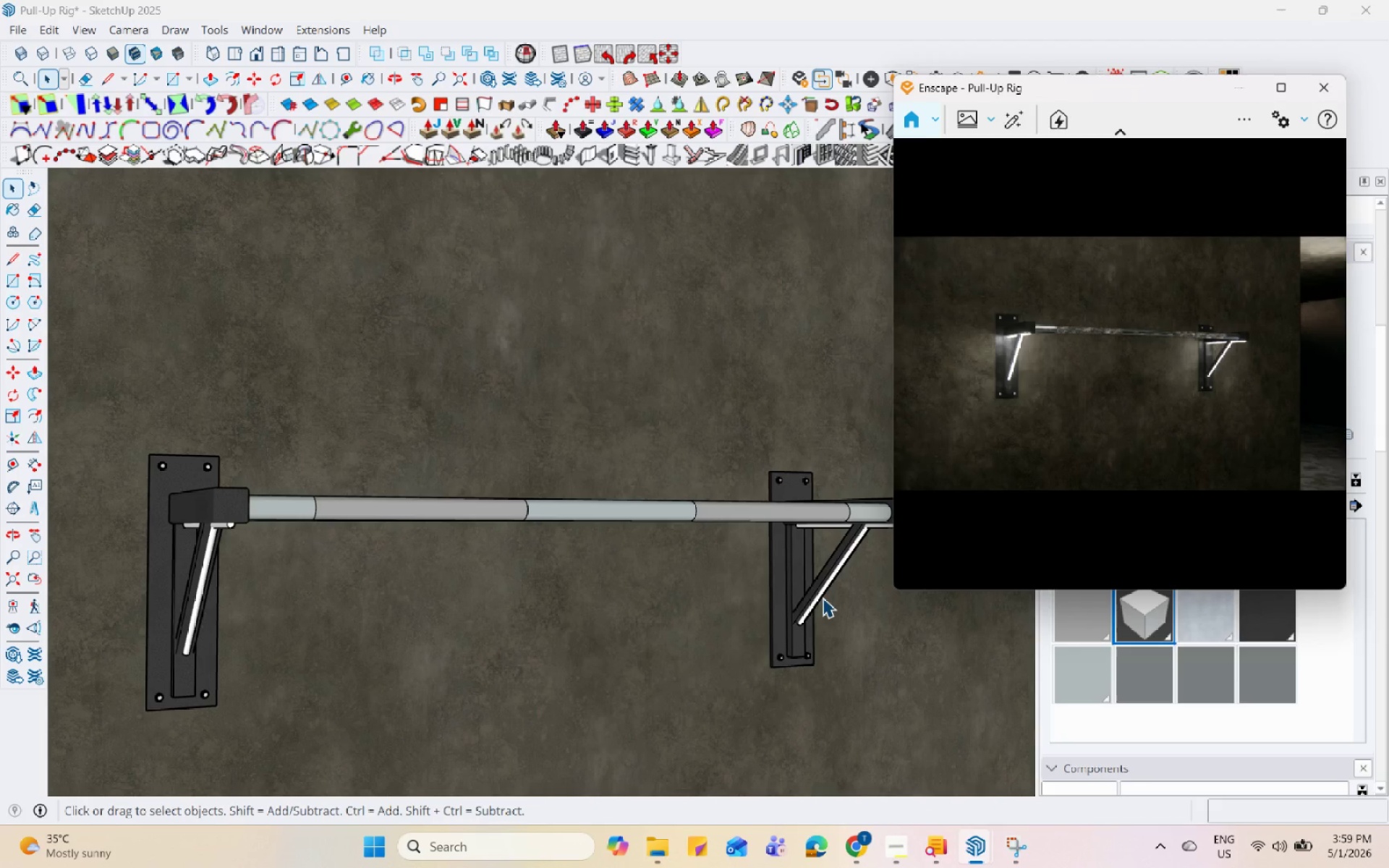 
hold_key(key=Space, duration=1.52)
 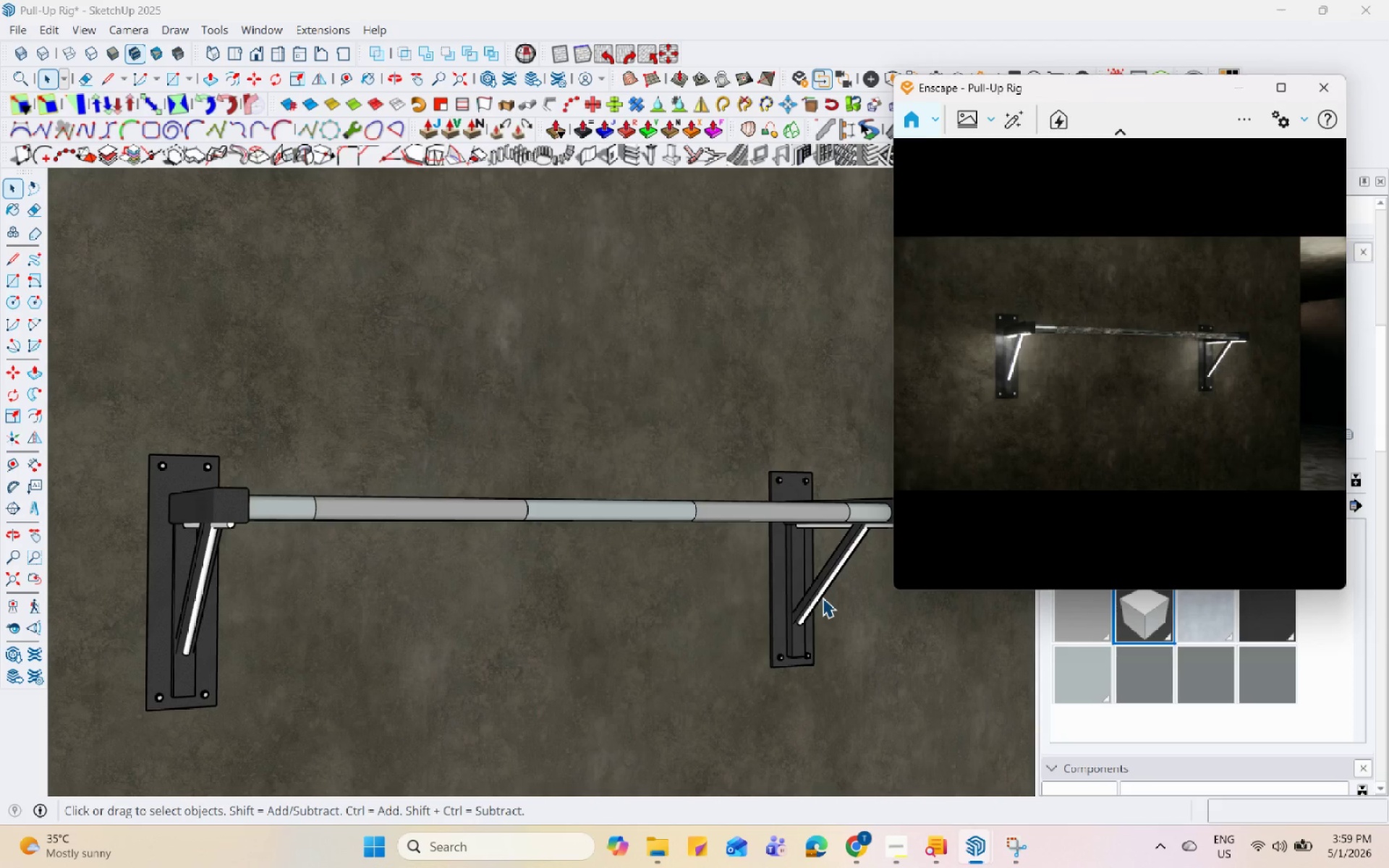 
hold_key(key=Space, duration=1.51)
 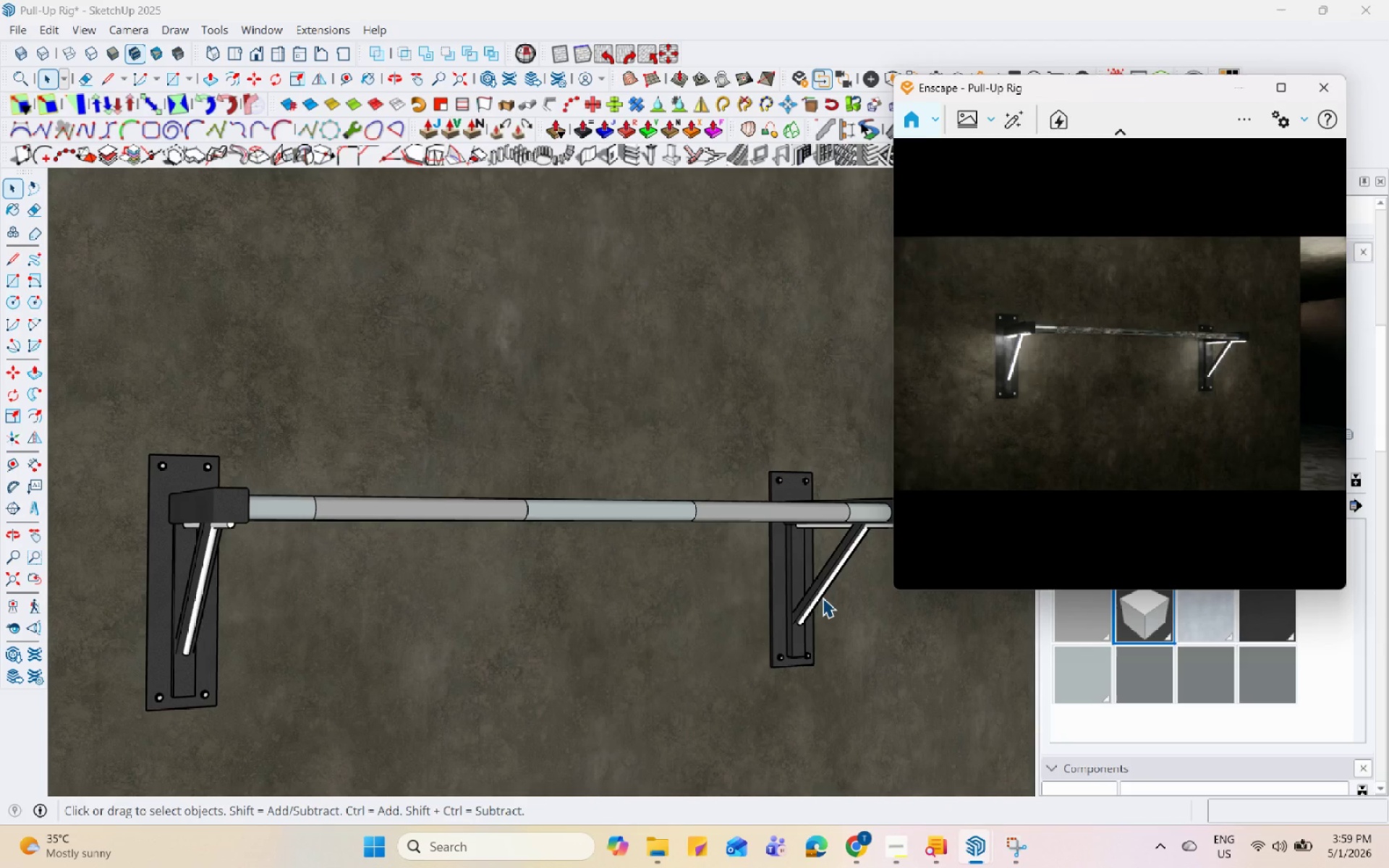 
hold_key(key=Space, duration=1.52)
 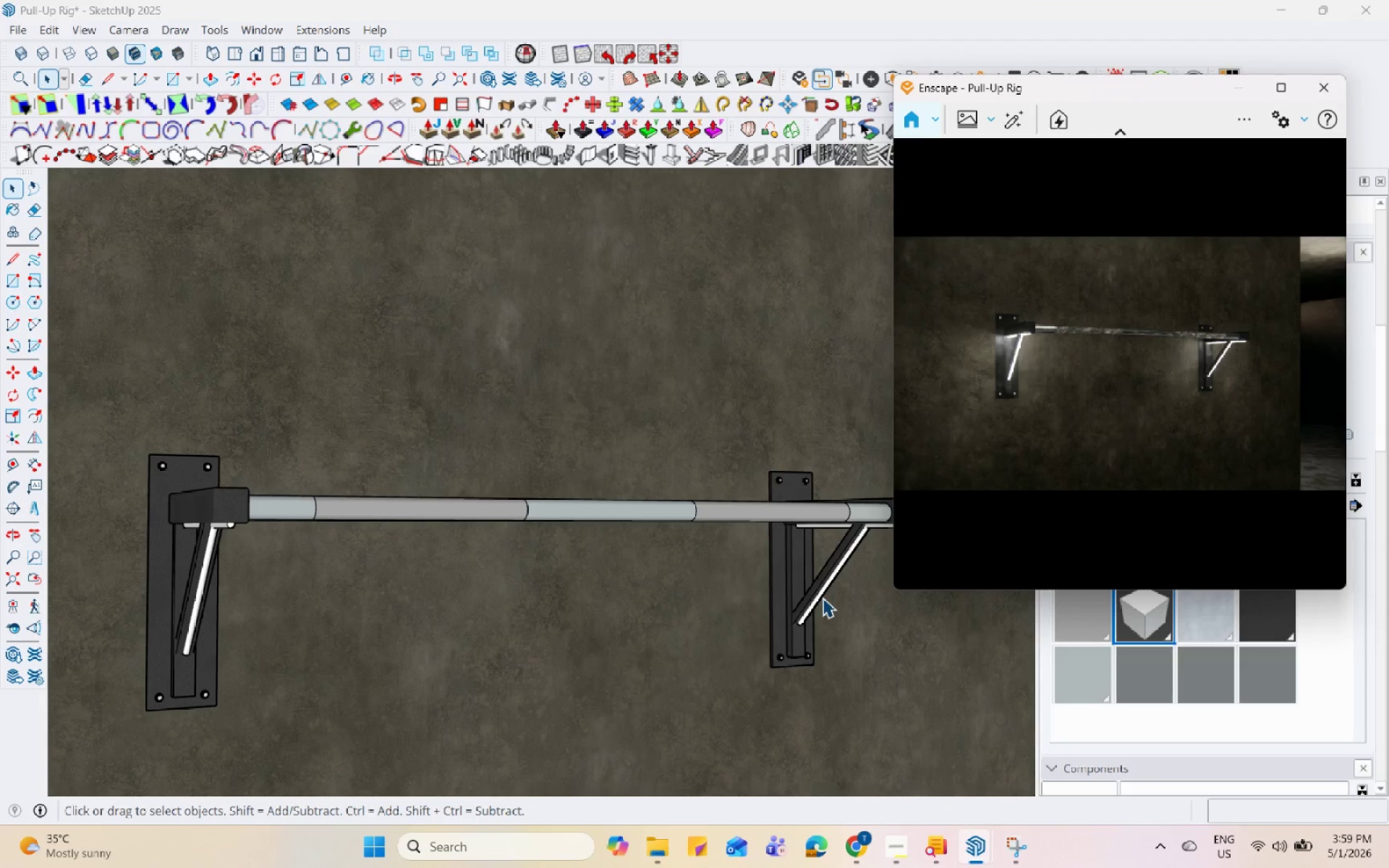 
hold_key(key=Space, duration=1.52)
 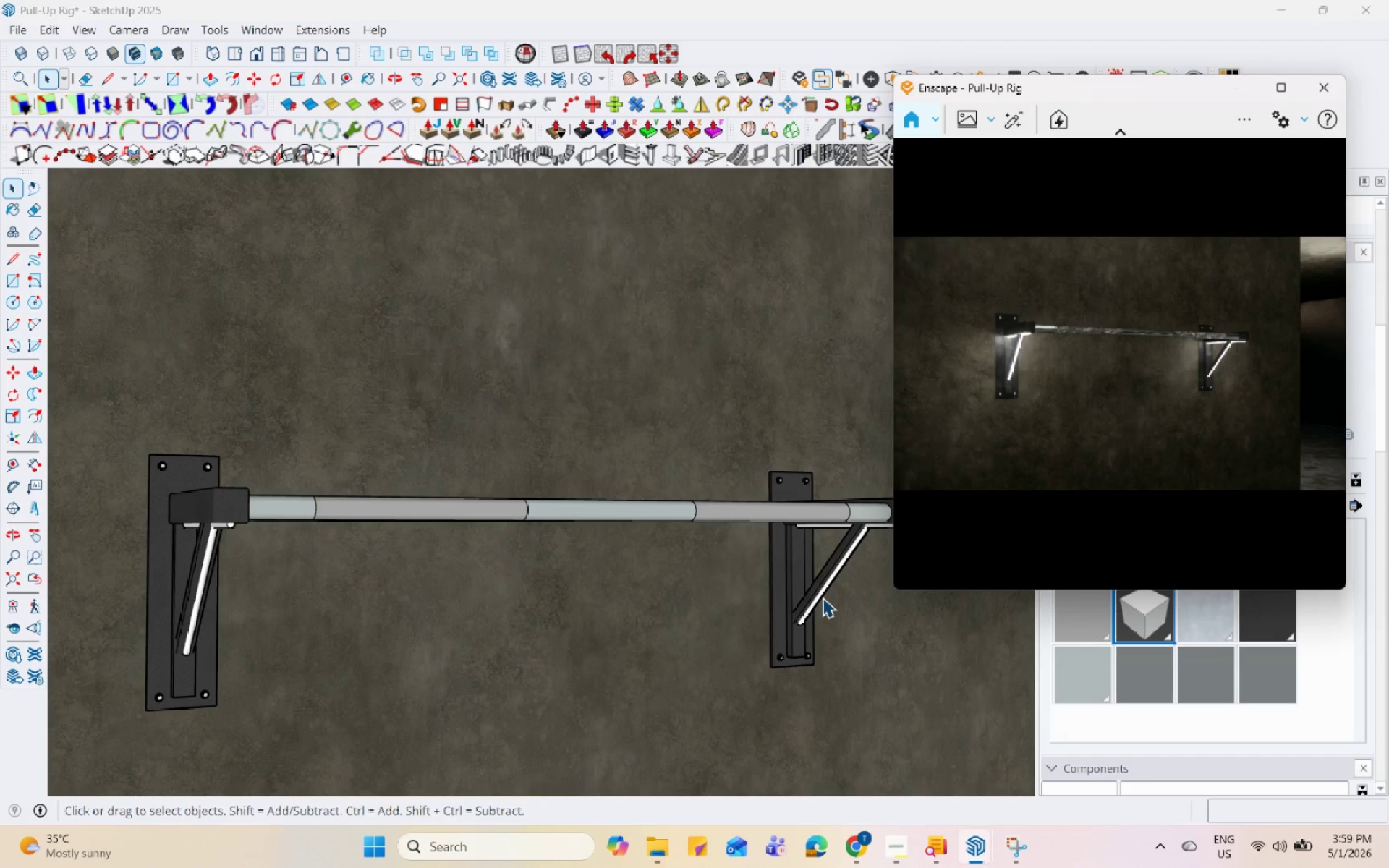 
hold_key(key=Space, duration=1.51)
 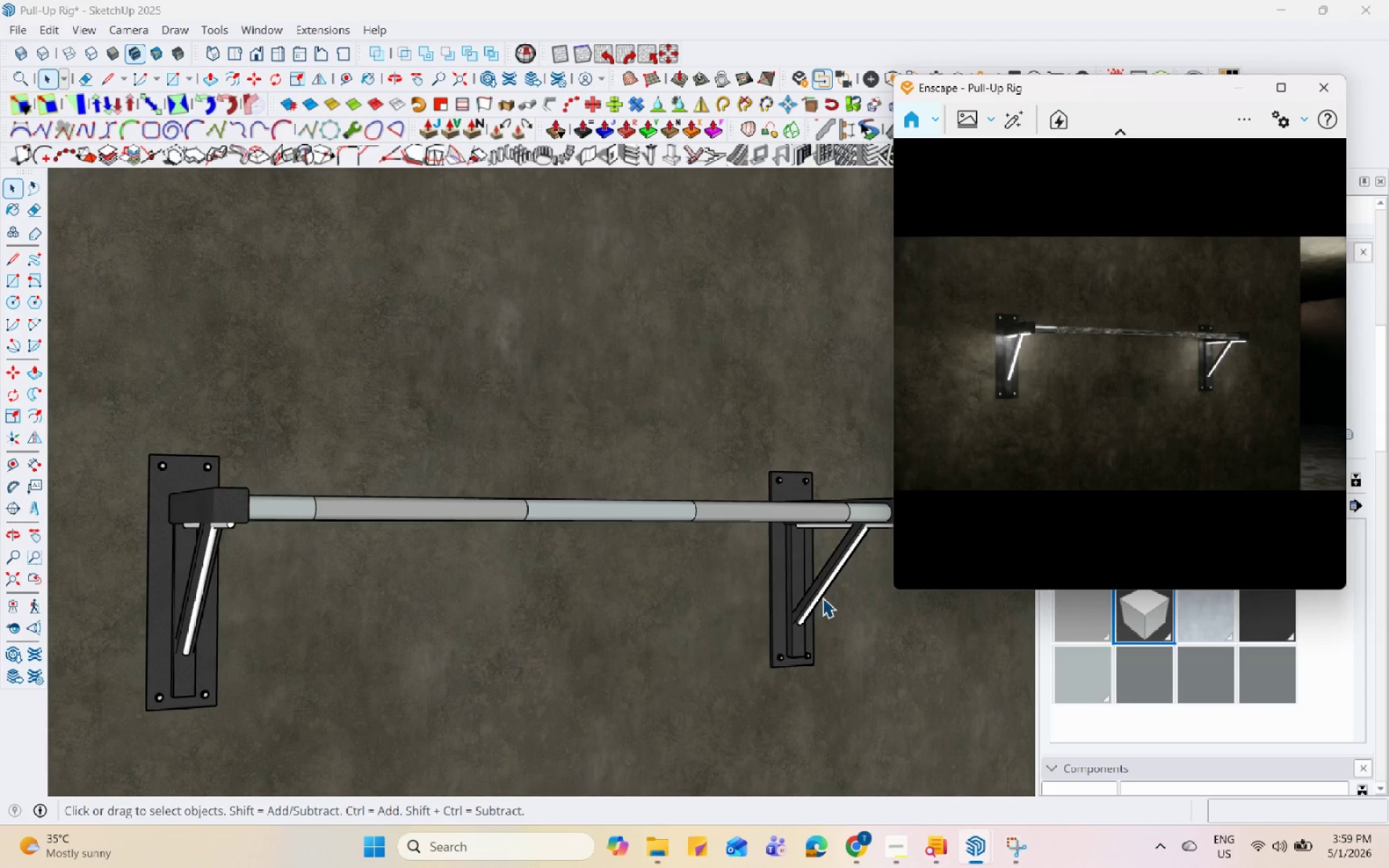 
hold_key(key=Space, duration=1.52)
 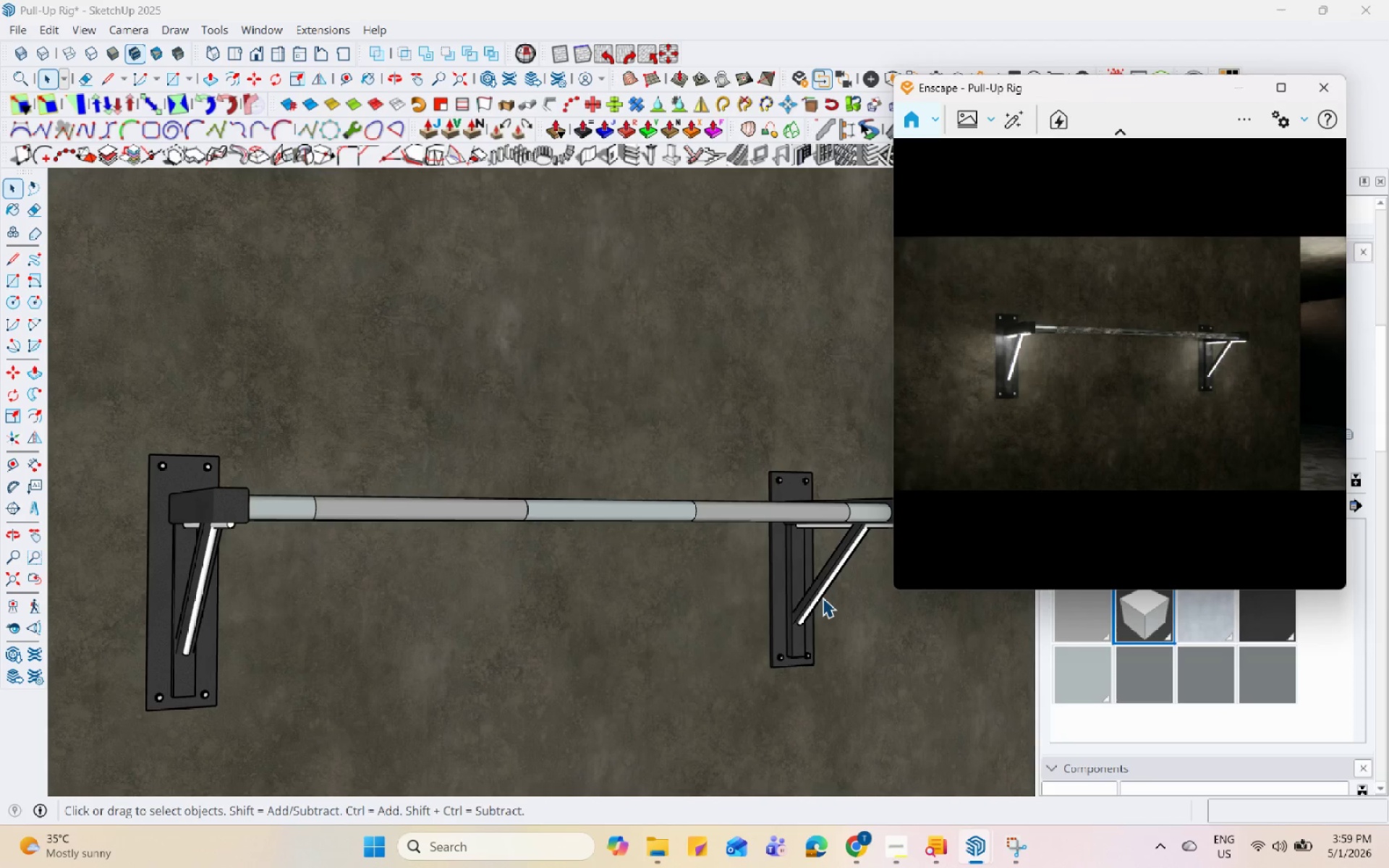 
hold_key(key=Space, duration=1.5)
 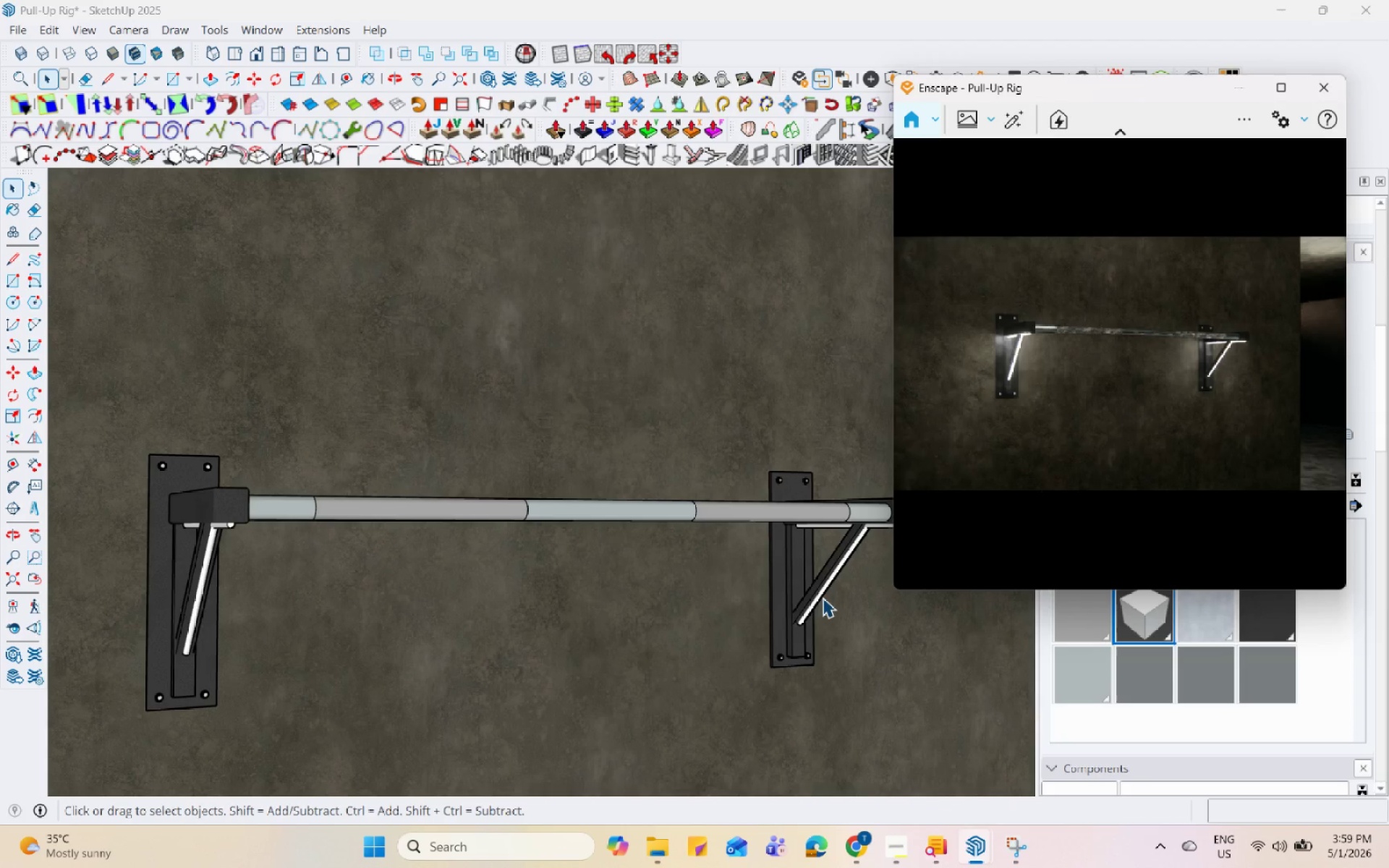 
hold_key(key=Space, duration=1.51)
 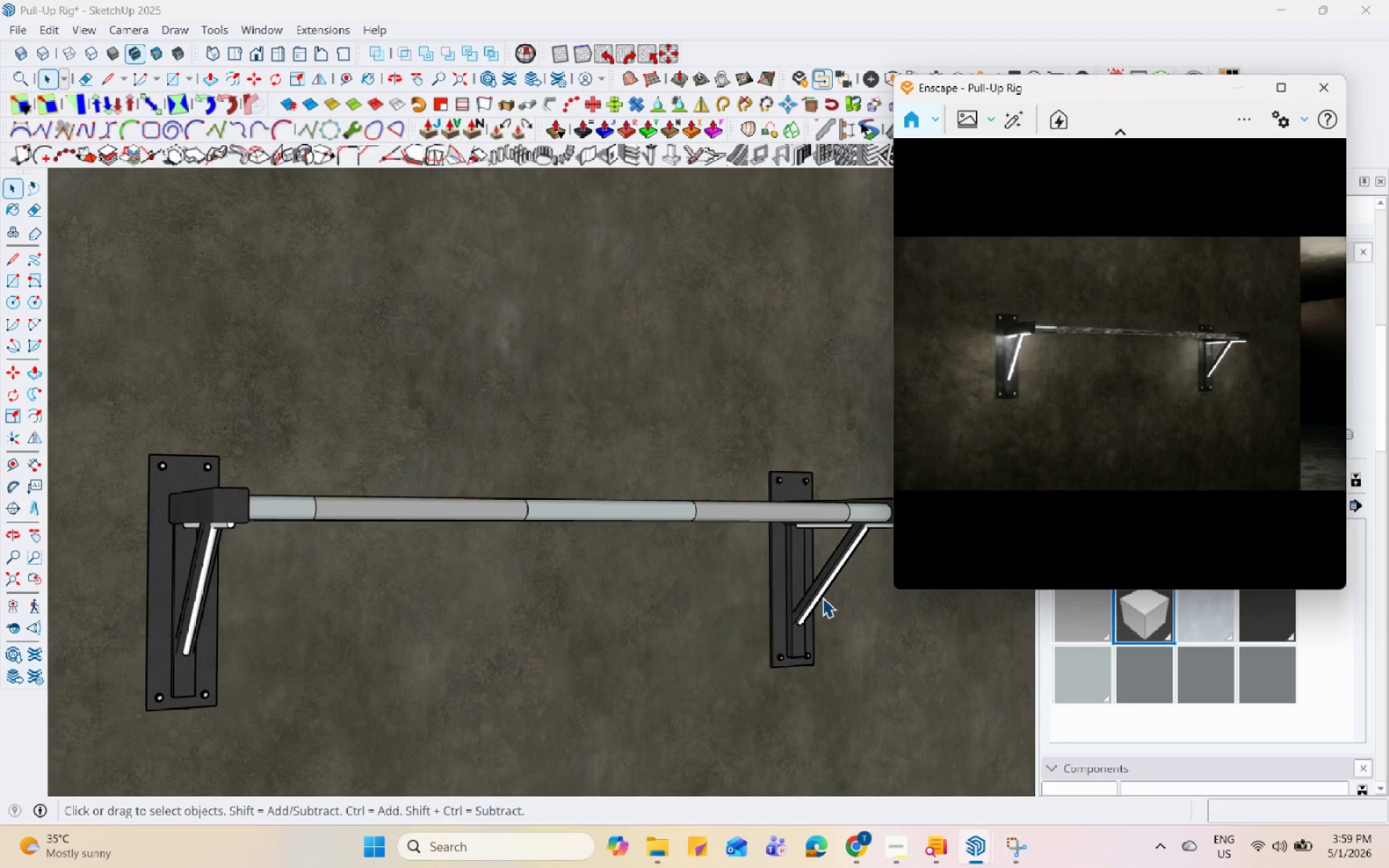 
hold_key(key=Space, duration=1.52)
 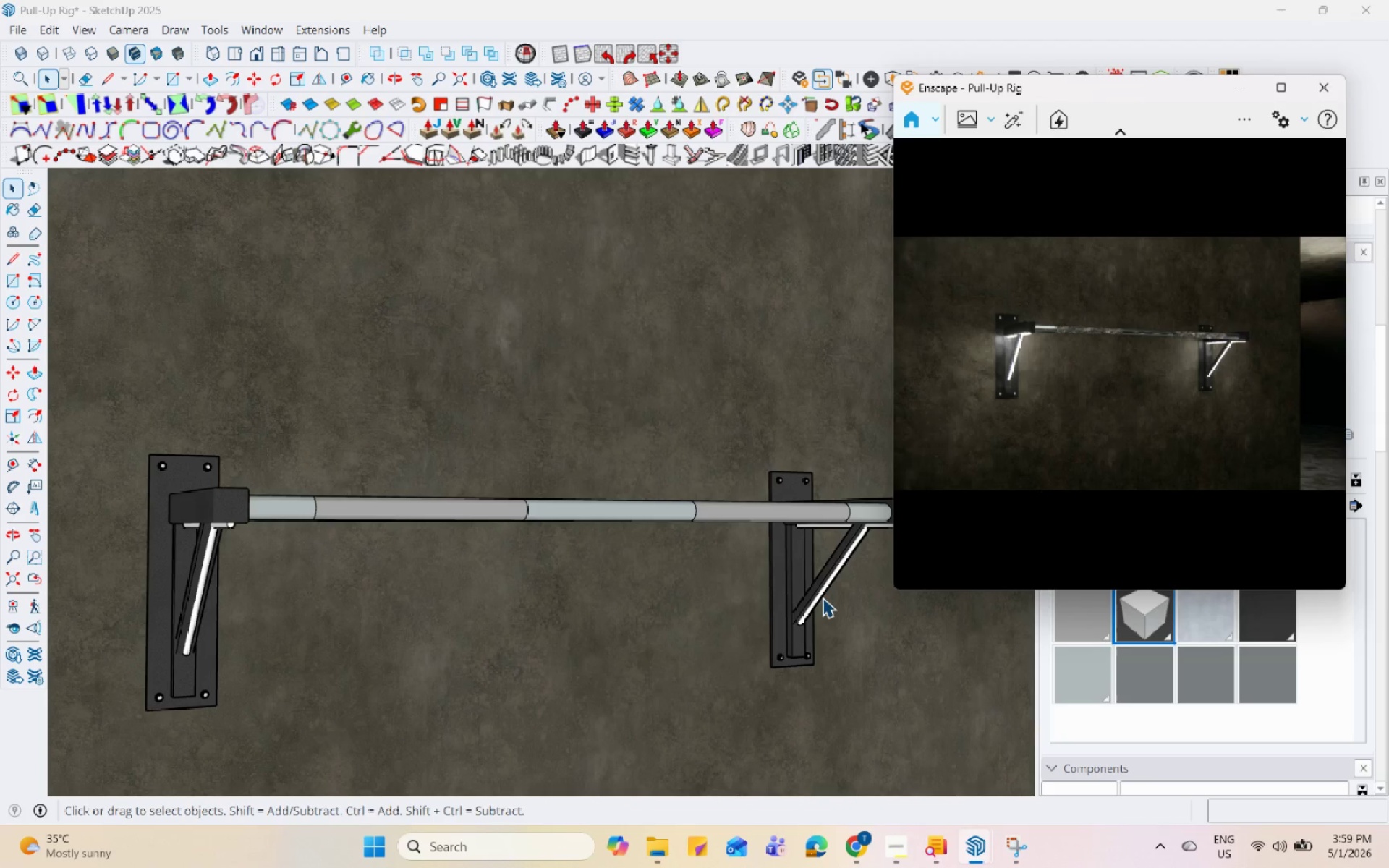 
hold_key(key=Space, duration=1.52)
 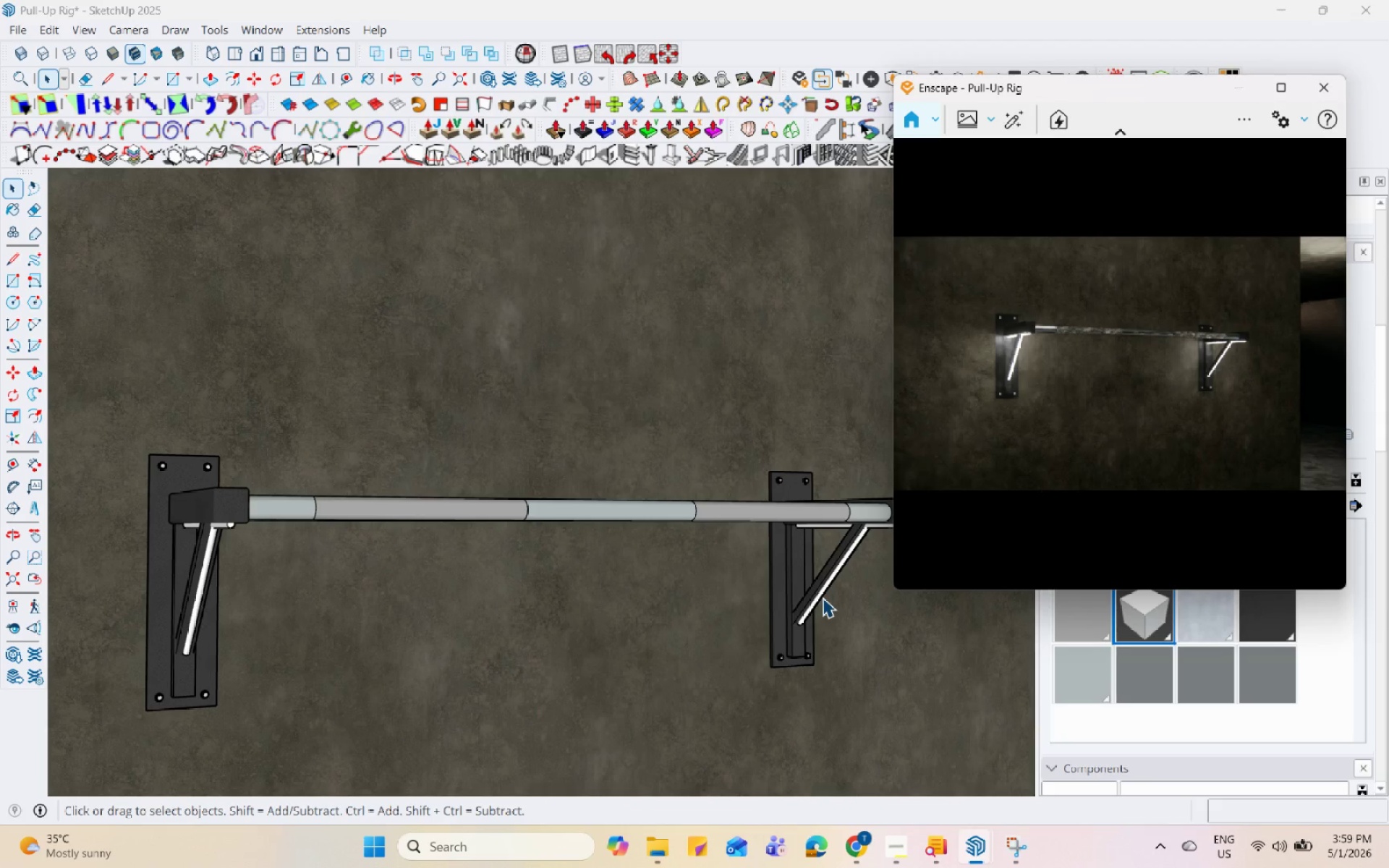 
hold_key(key=Space, duration=1.51)
 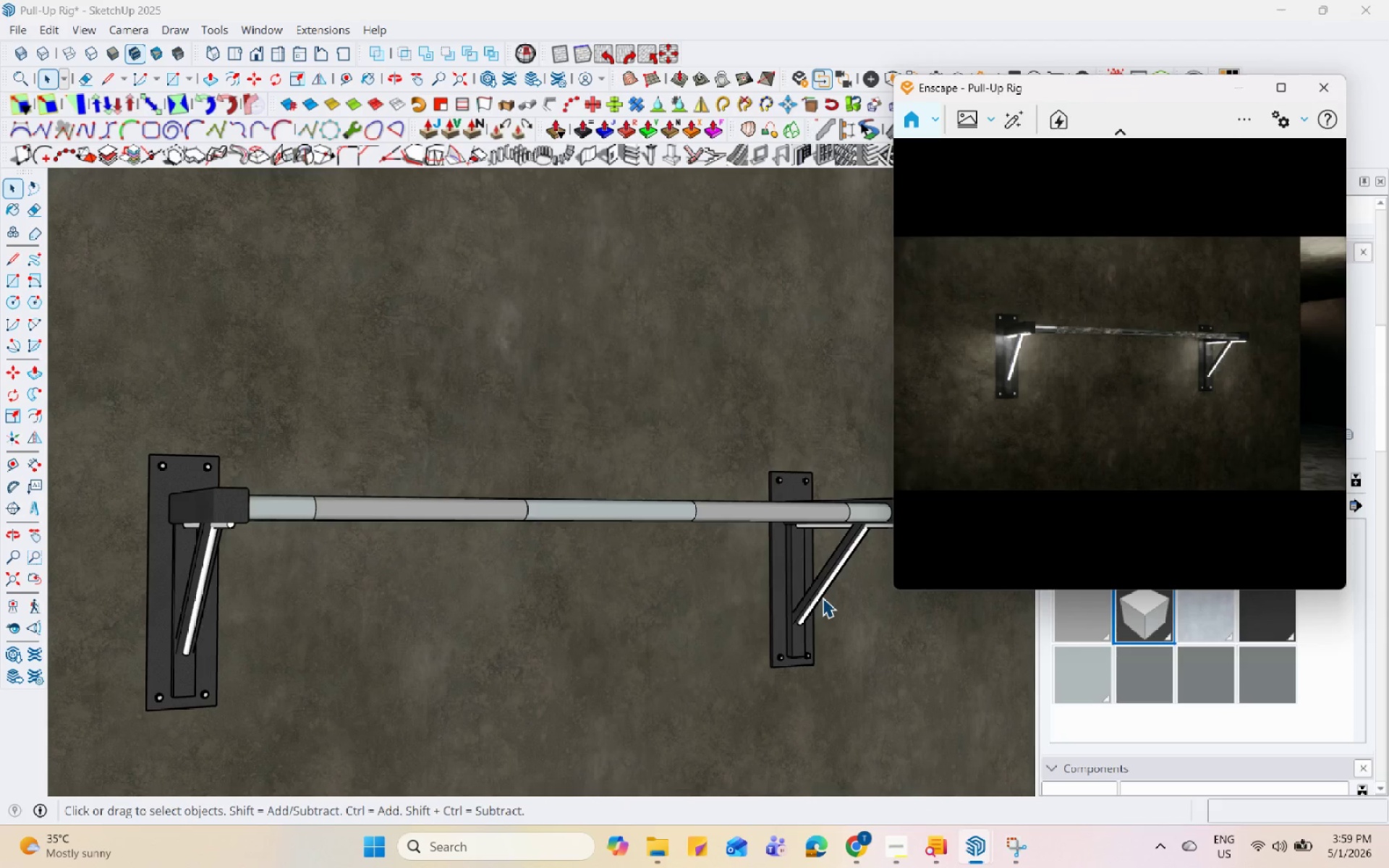 
hold_key(key=Space, duration=1.53)
 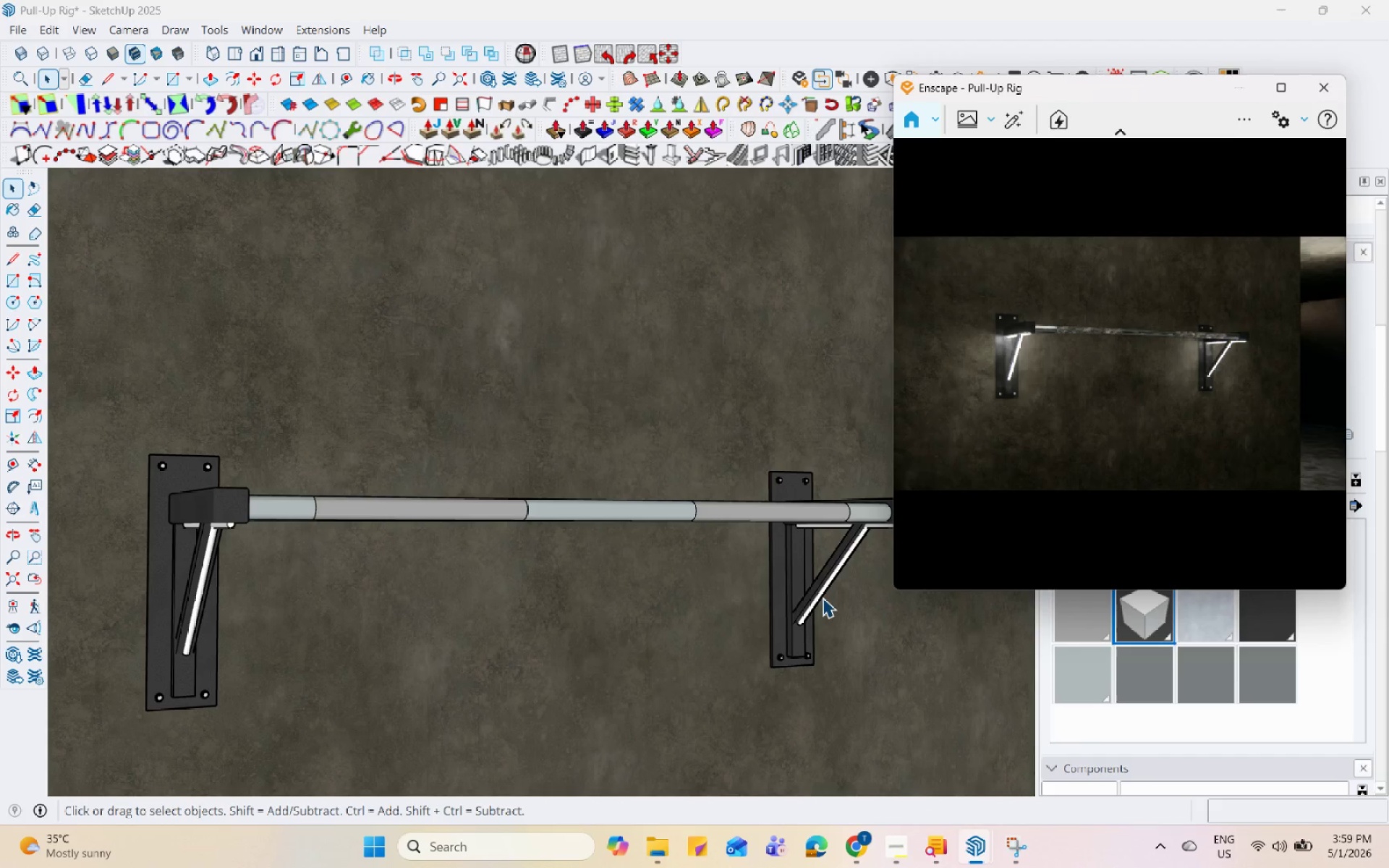 
hold_key(key=Space, duration=1.51)
 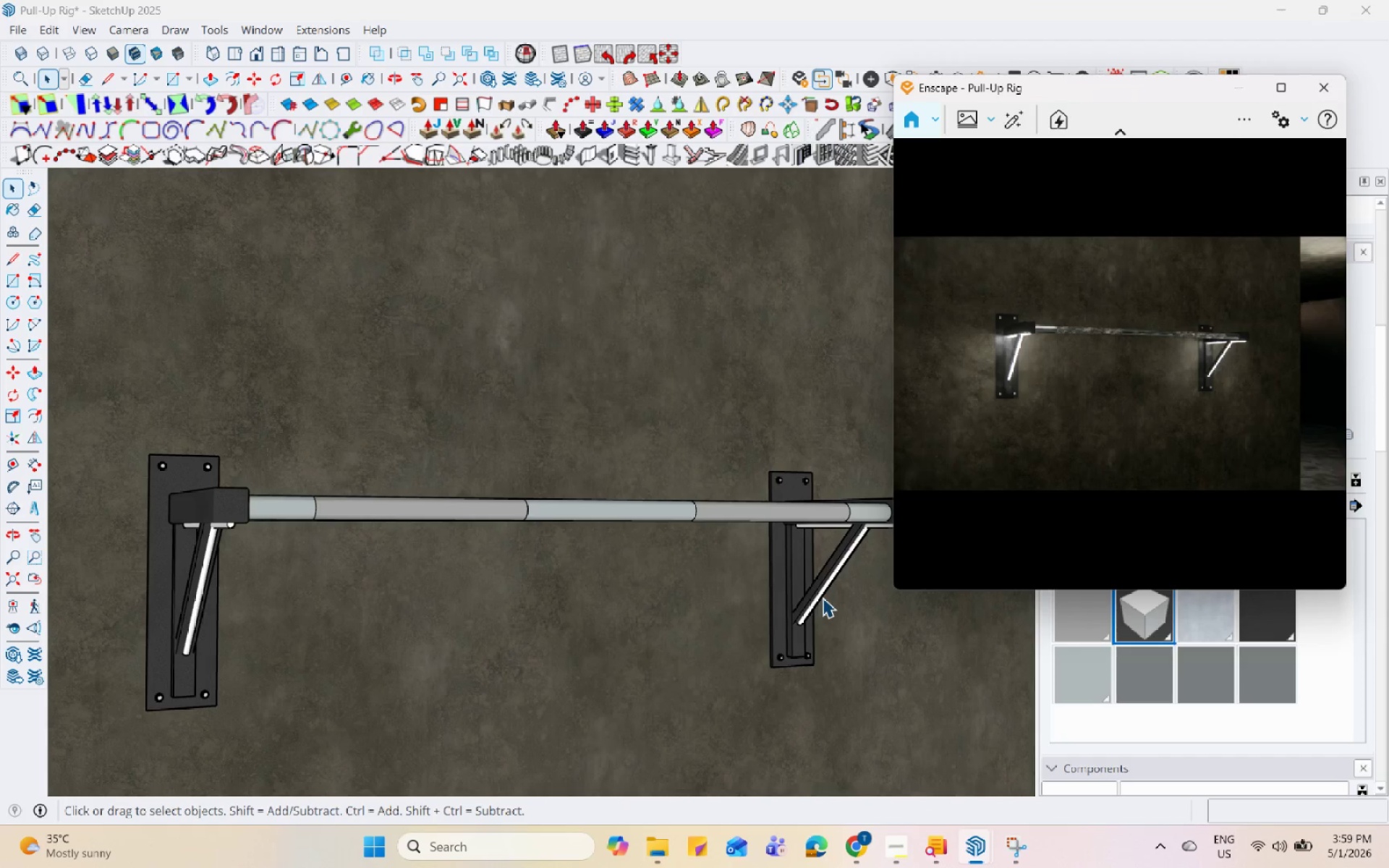 
hold_key(key=Space, duration=1.52)
 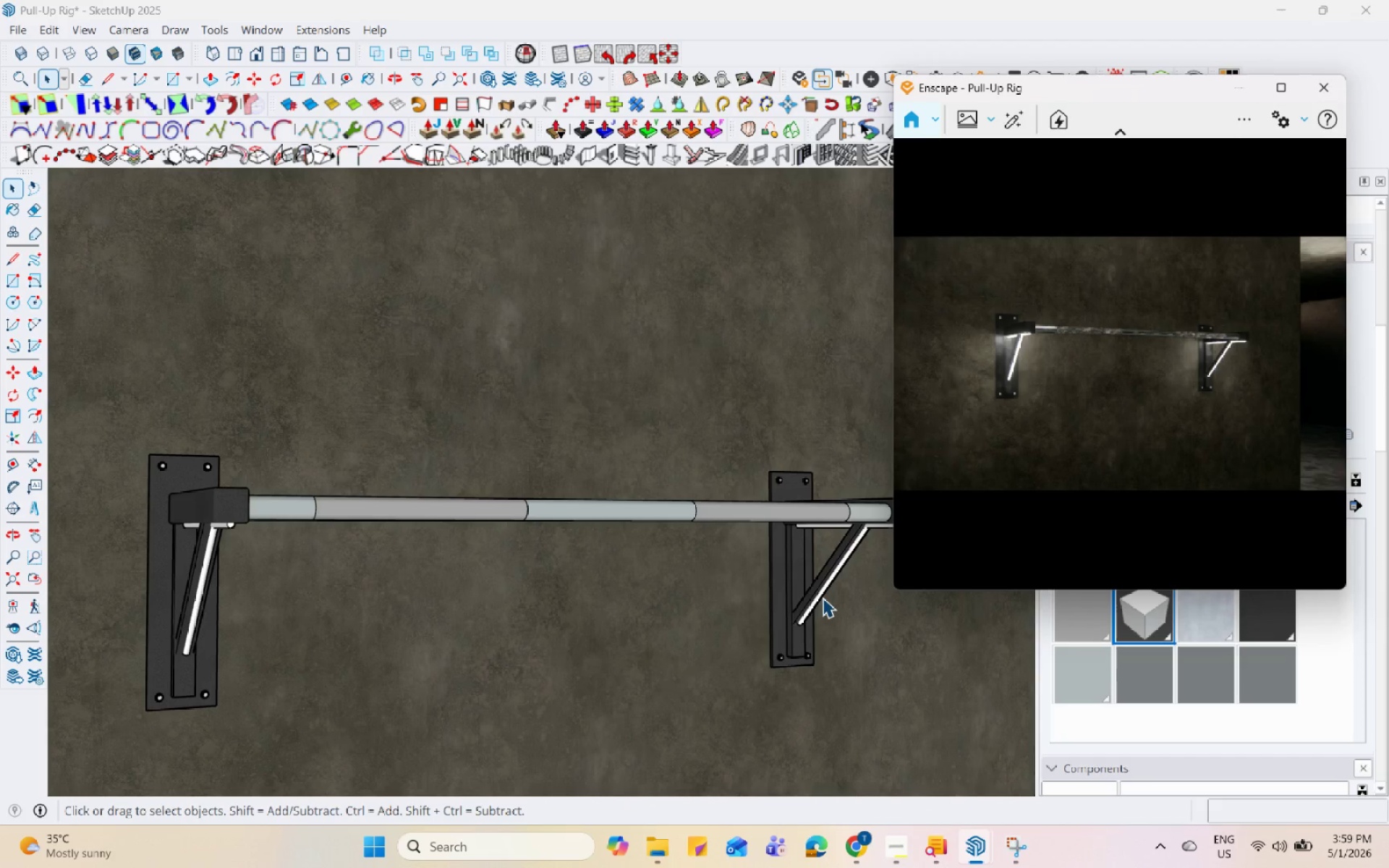 
hold_key(key=Space, duration=1.51)
 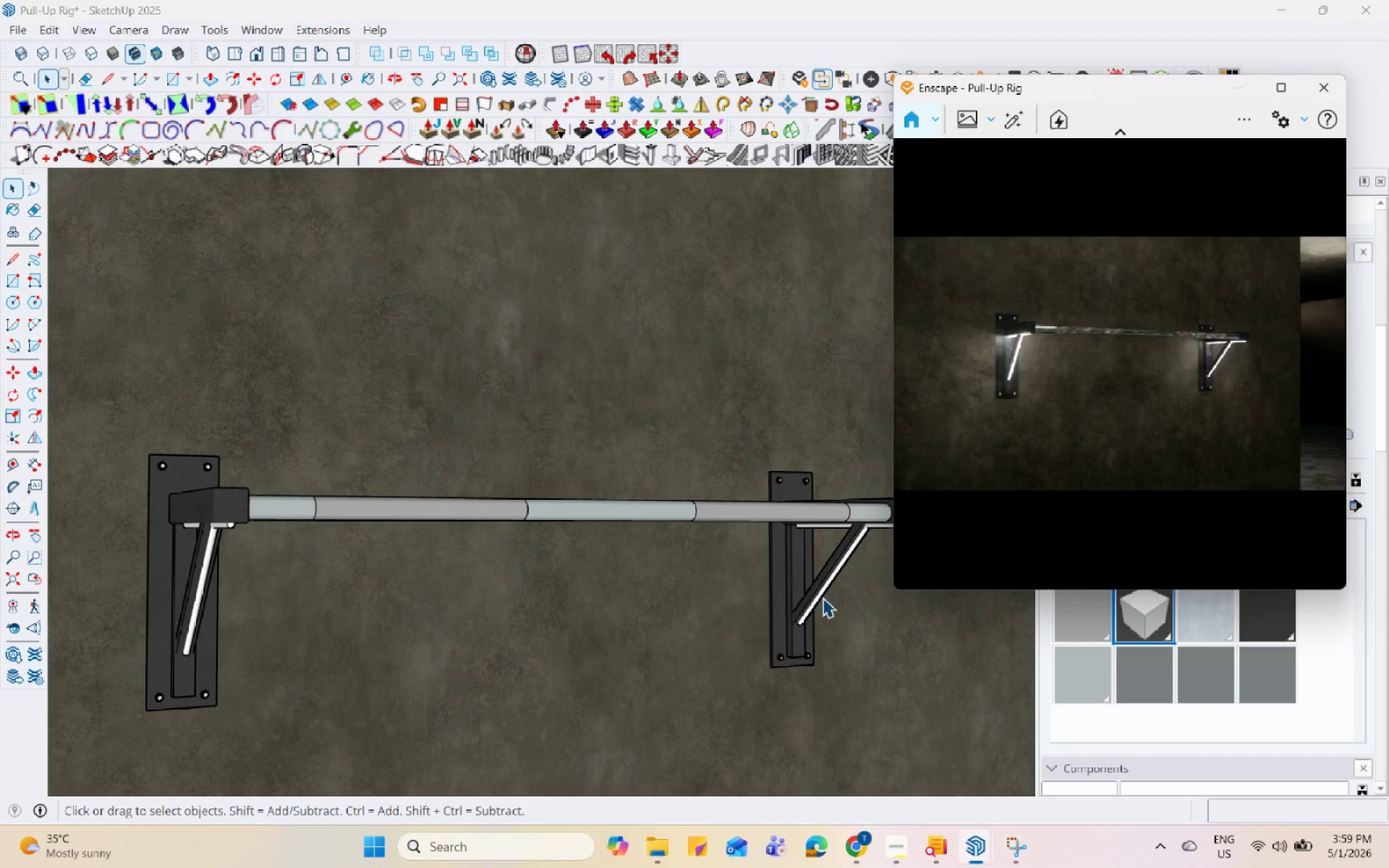 
hold_key(key=Space, duration=1.52)
 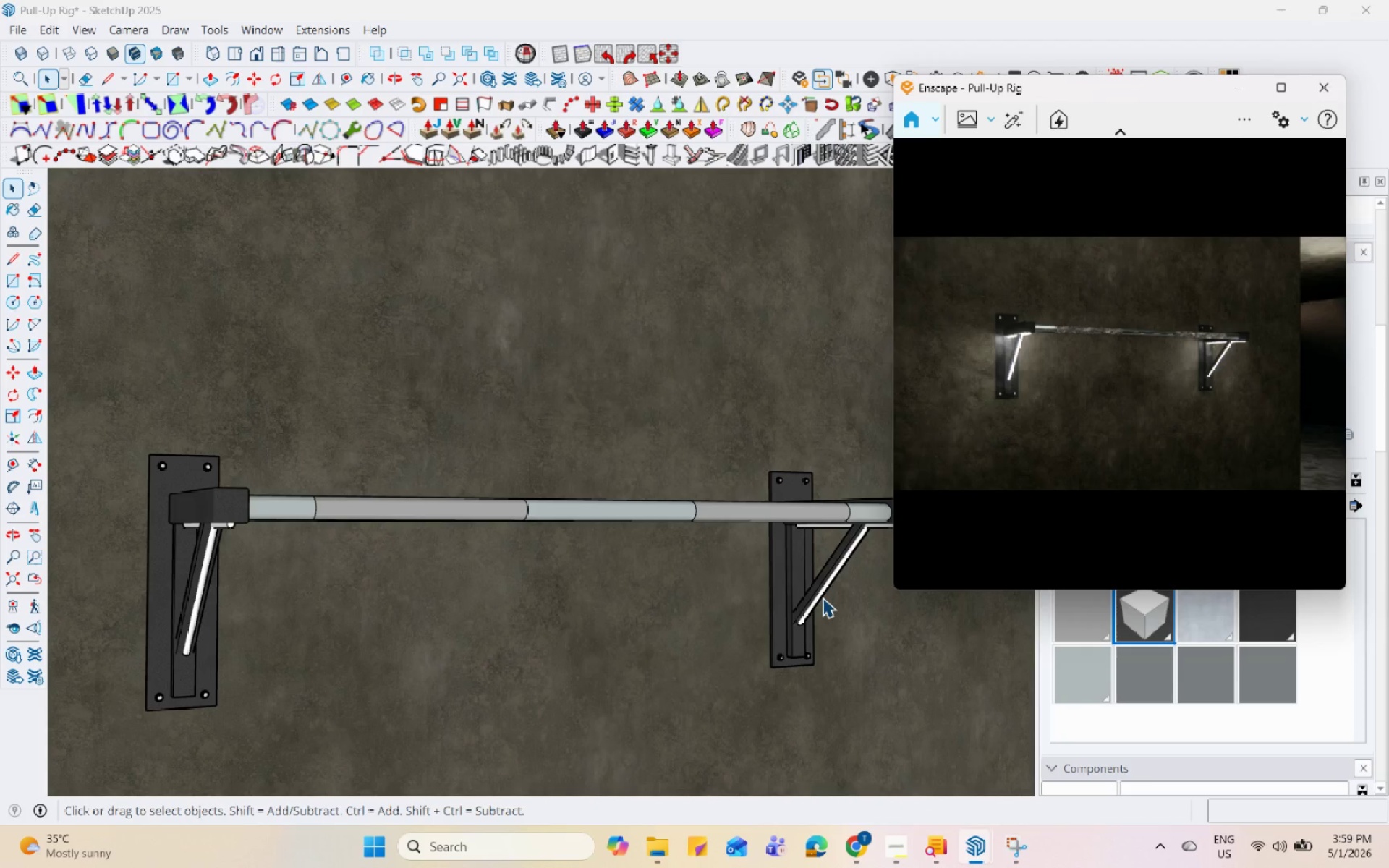 
hold_key(key=Space, duration=1.52)
 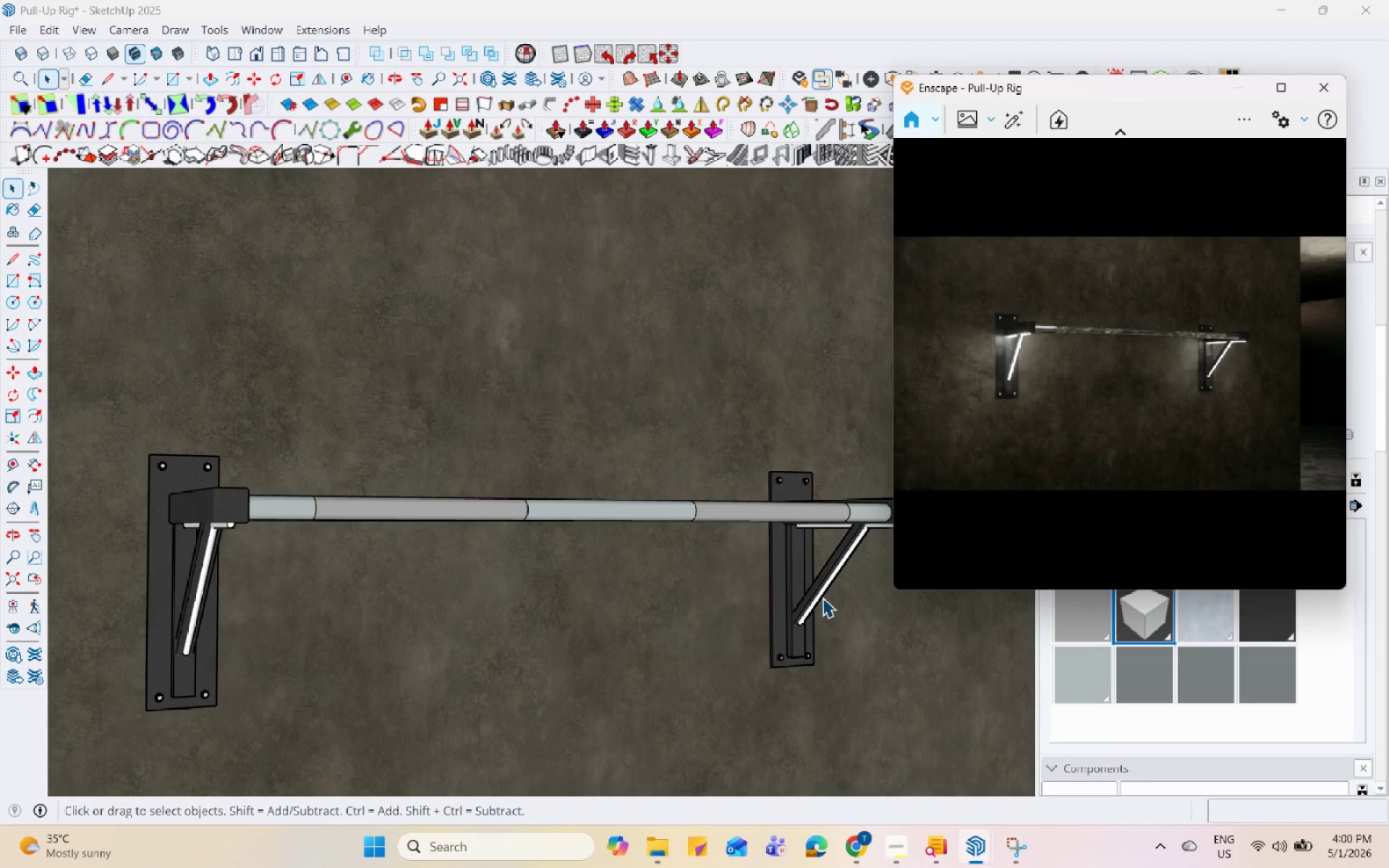 
hold_key(key=Space, duration=1.51)
 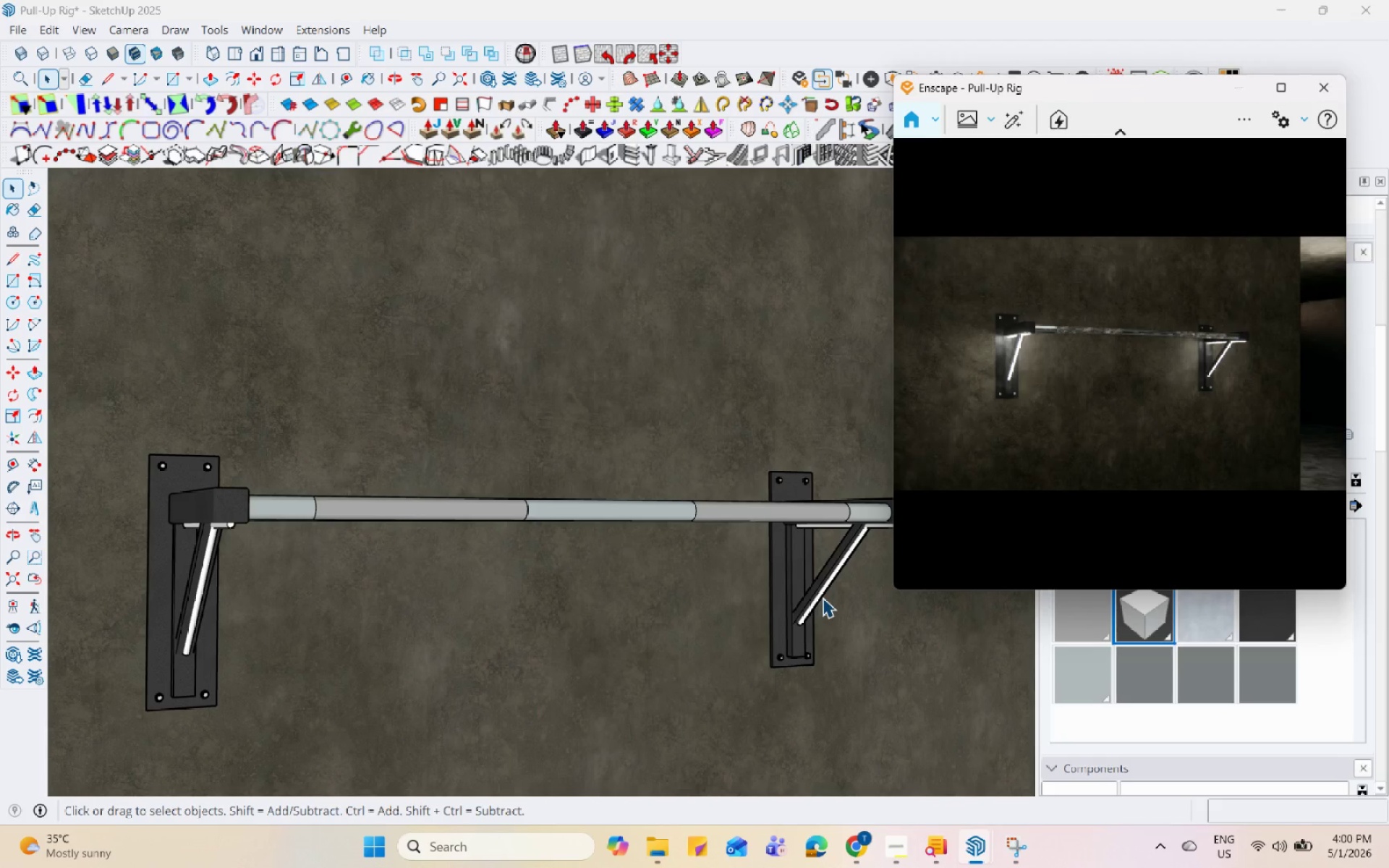 
hold_key(key=Space, duration=1.5)
 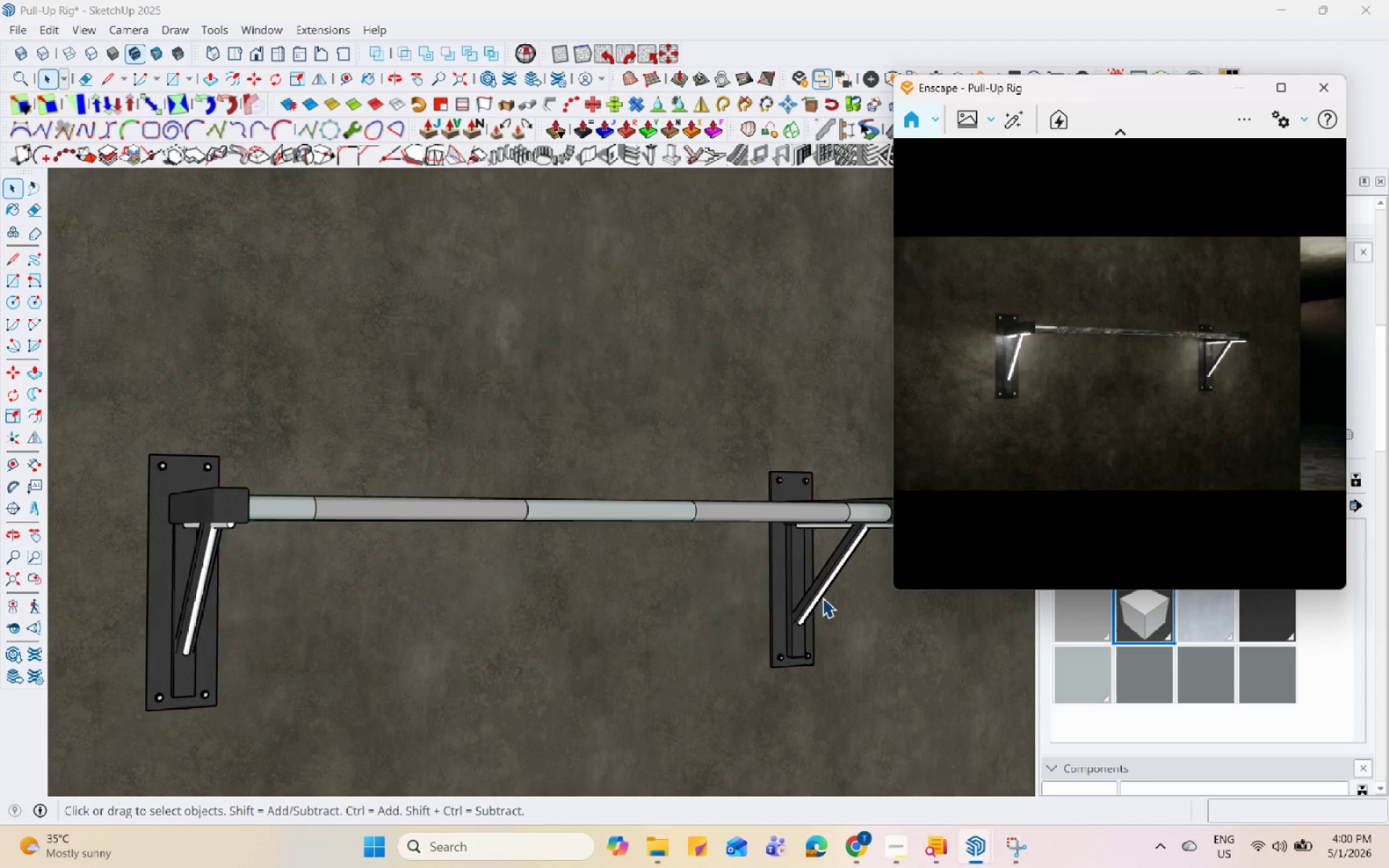 
hold_key(key=Space, duration=1.52)
 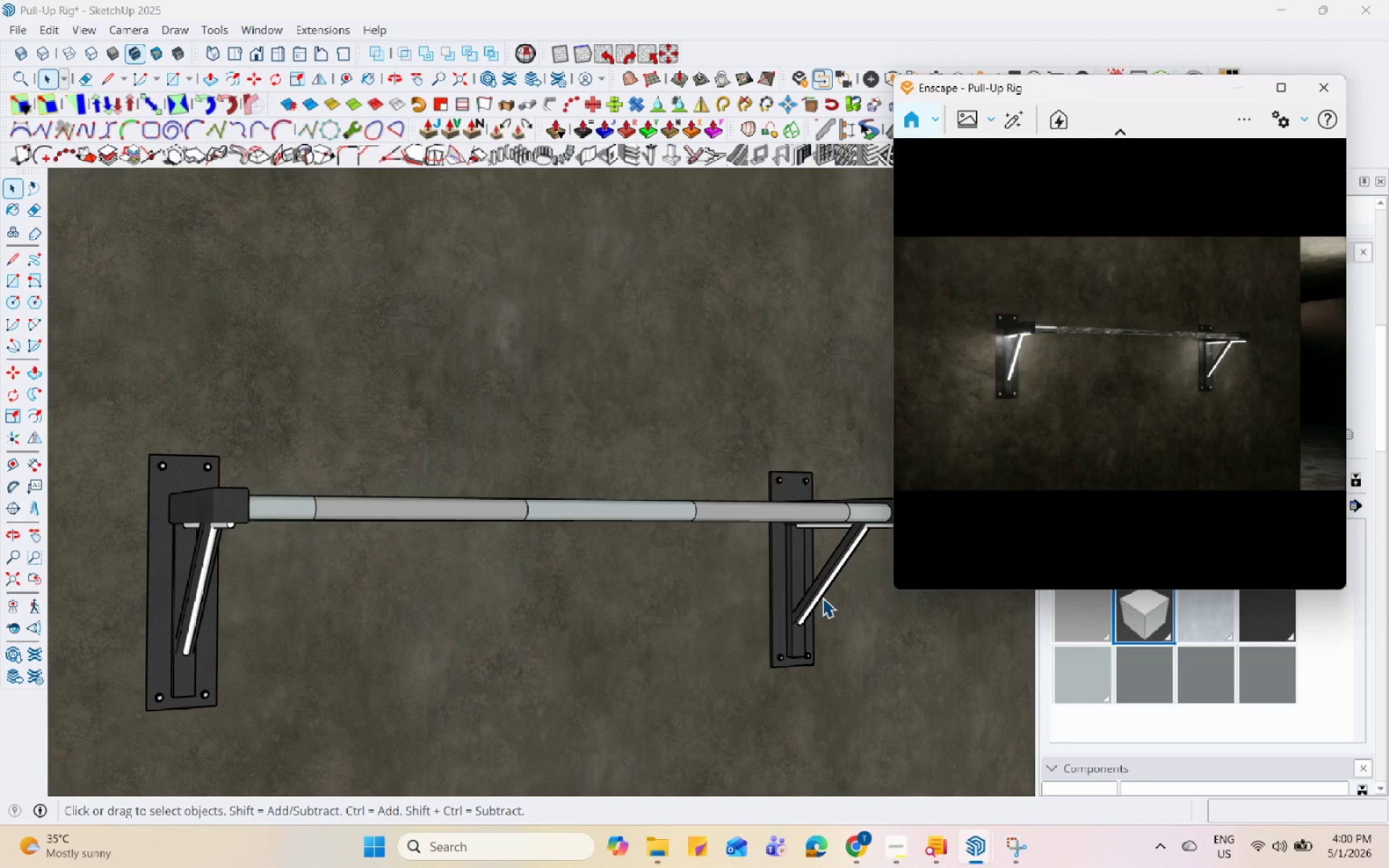 
hold_key(key=Space, duration=1.52)
 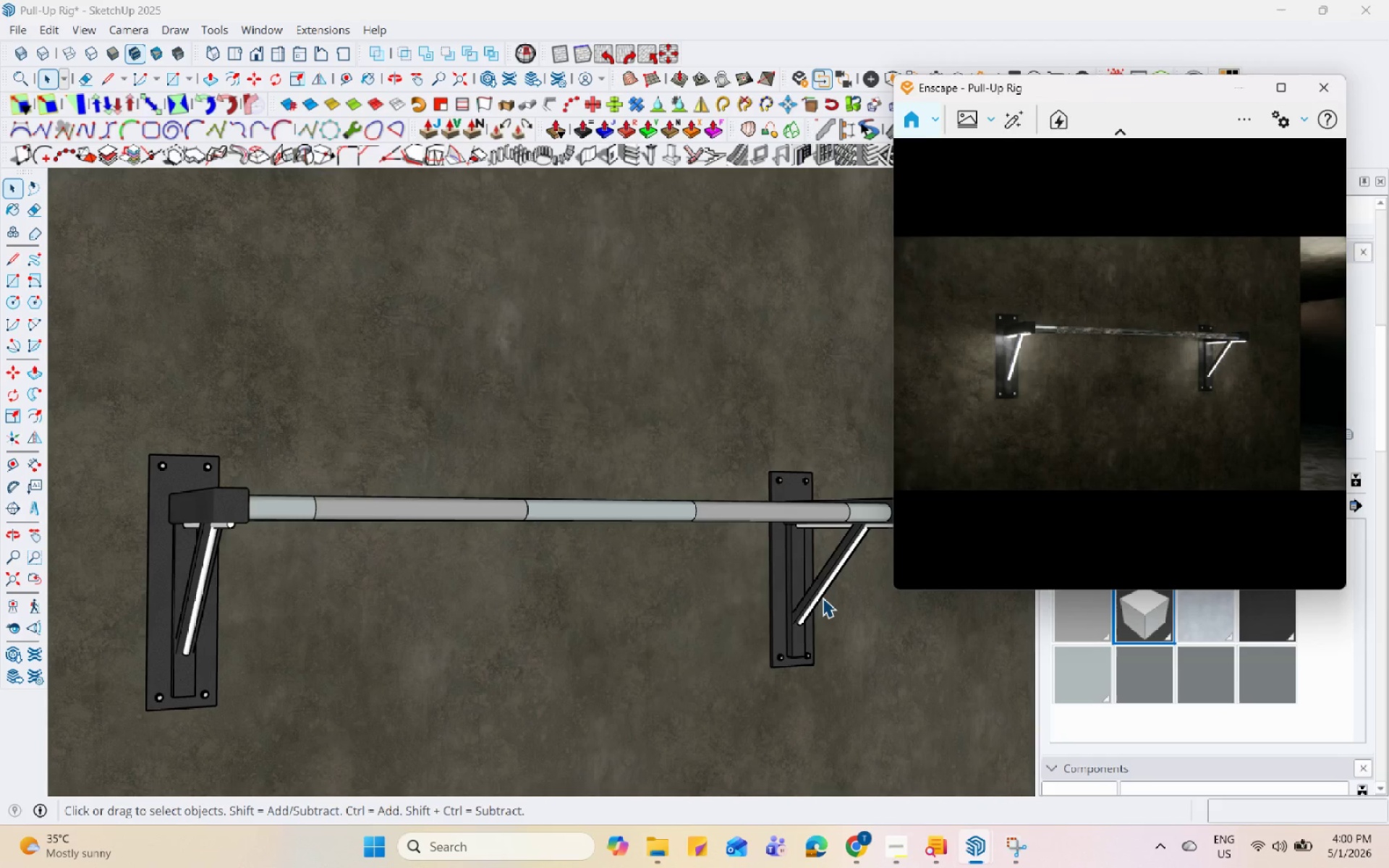 
hold_key(key=Space, duration=1.51)
 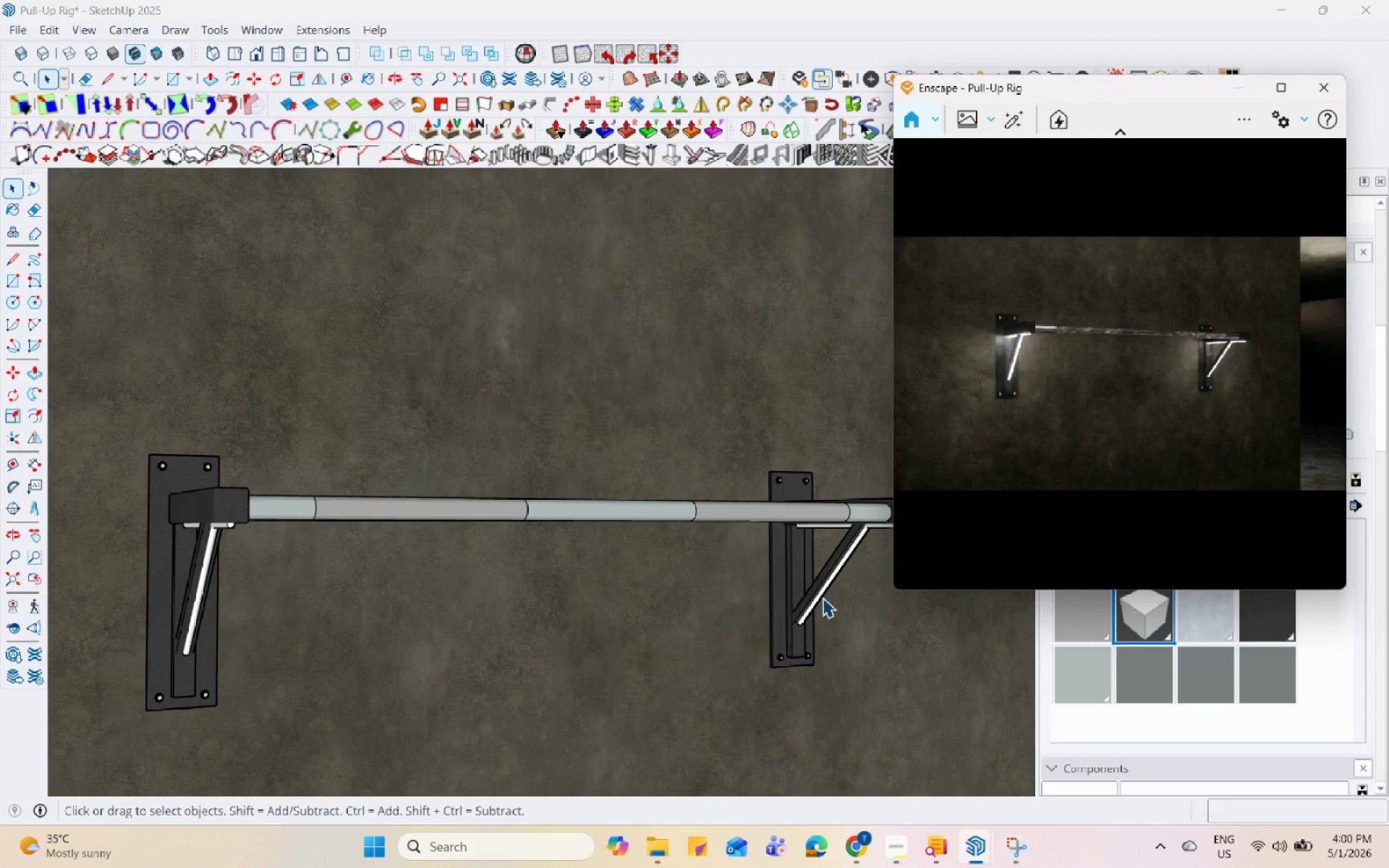 
hold_key(key=Space, duration=1.52)
 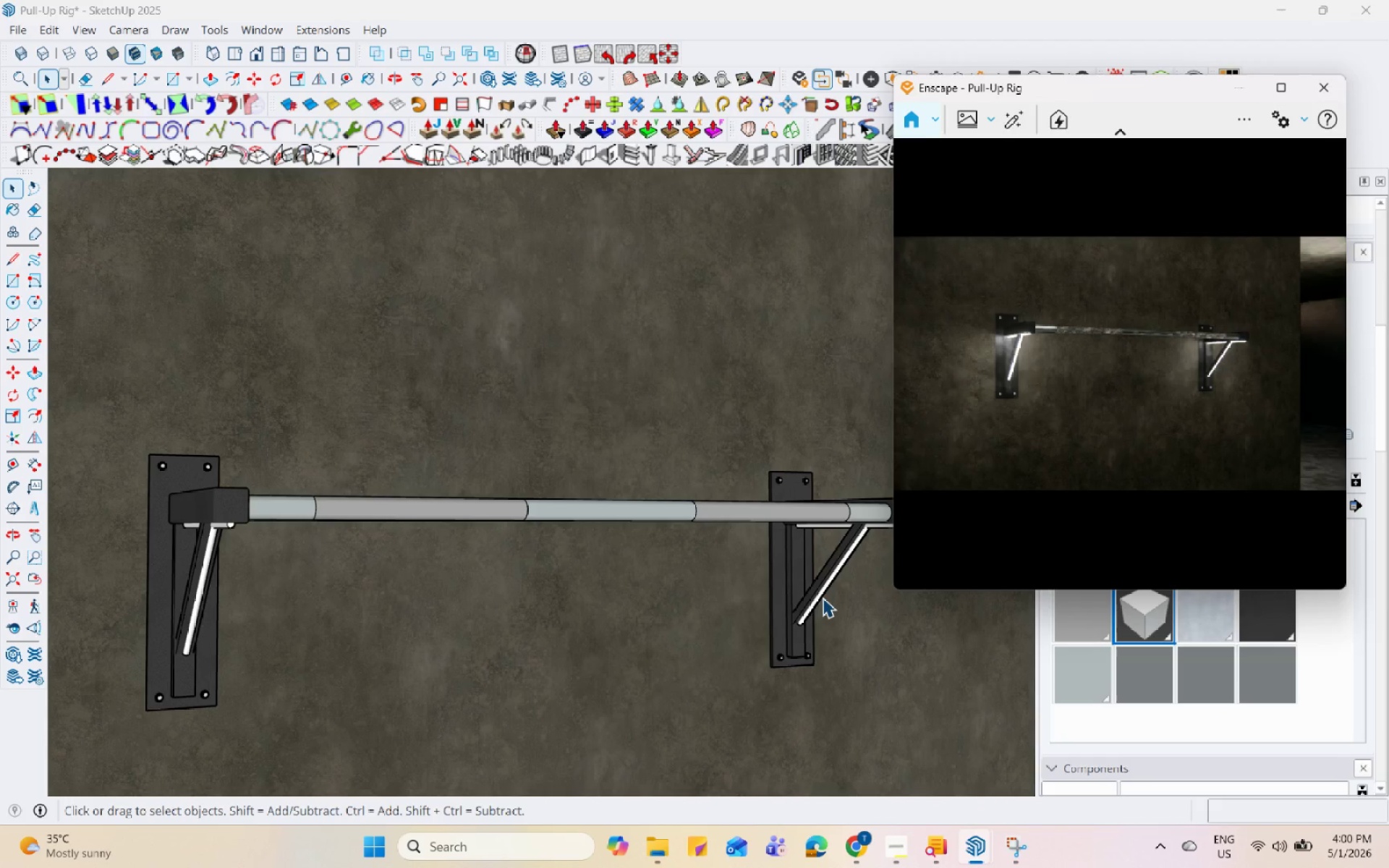 
hold_key(key=Space, duration=1.51)
 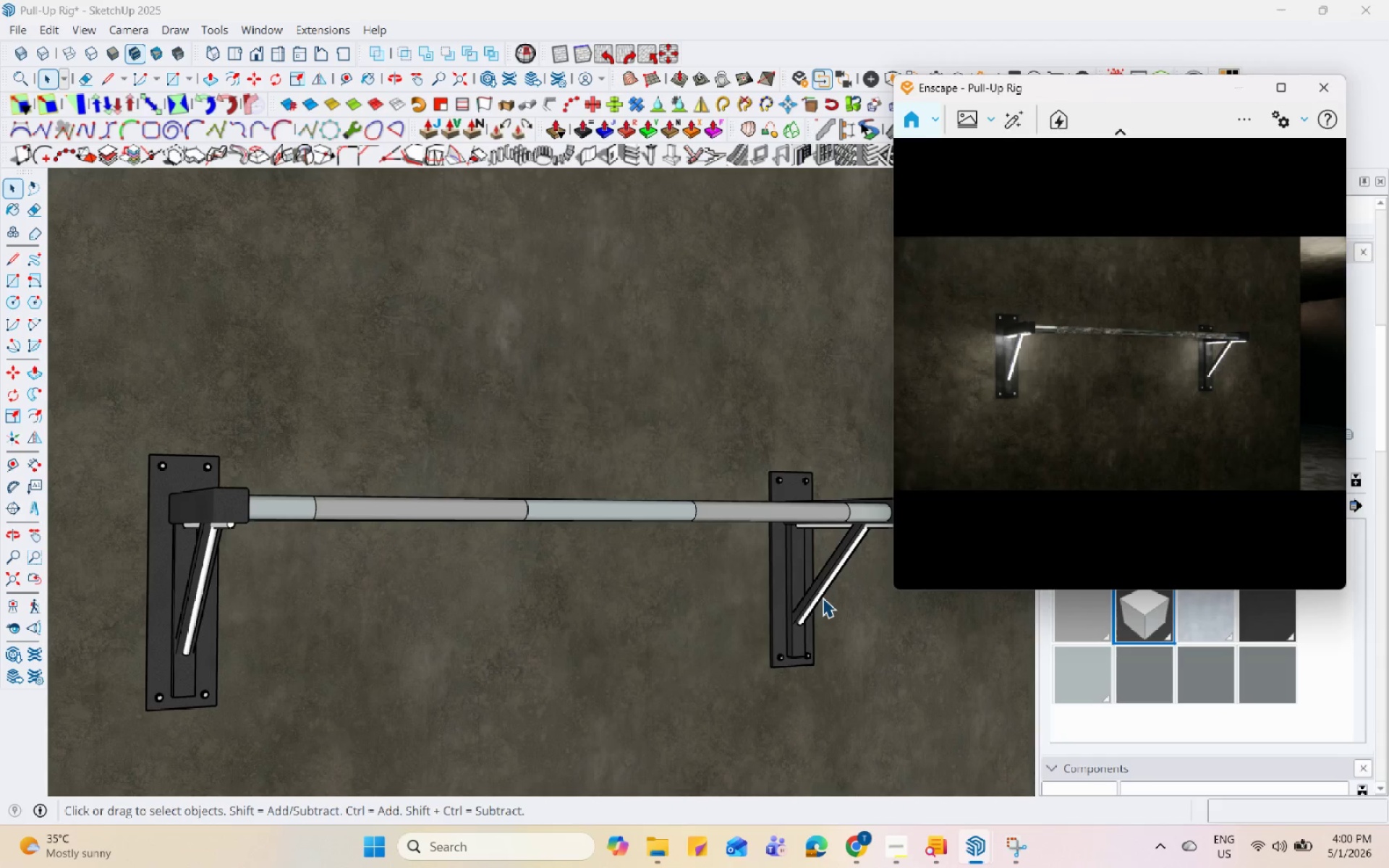 
hold_key(key=Space, duration=1.52)
 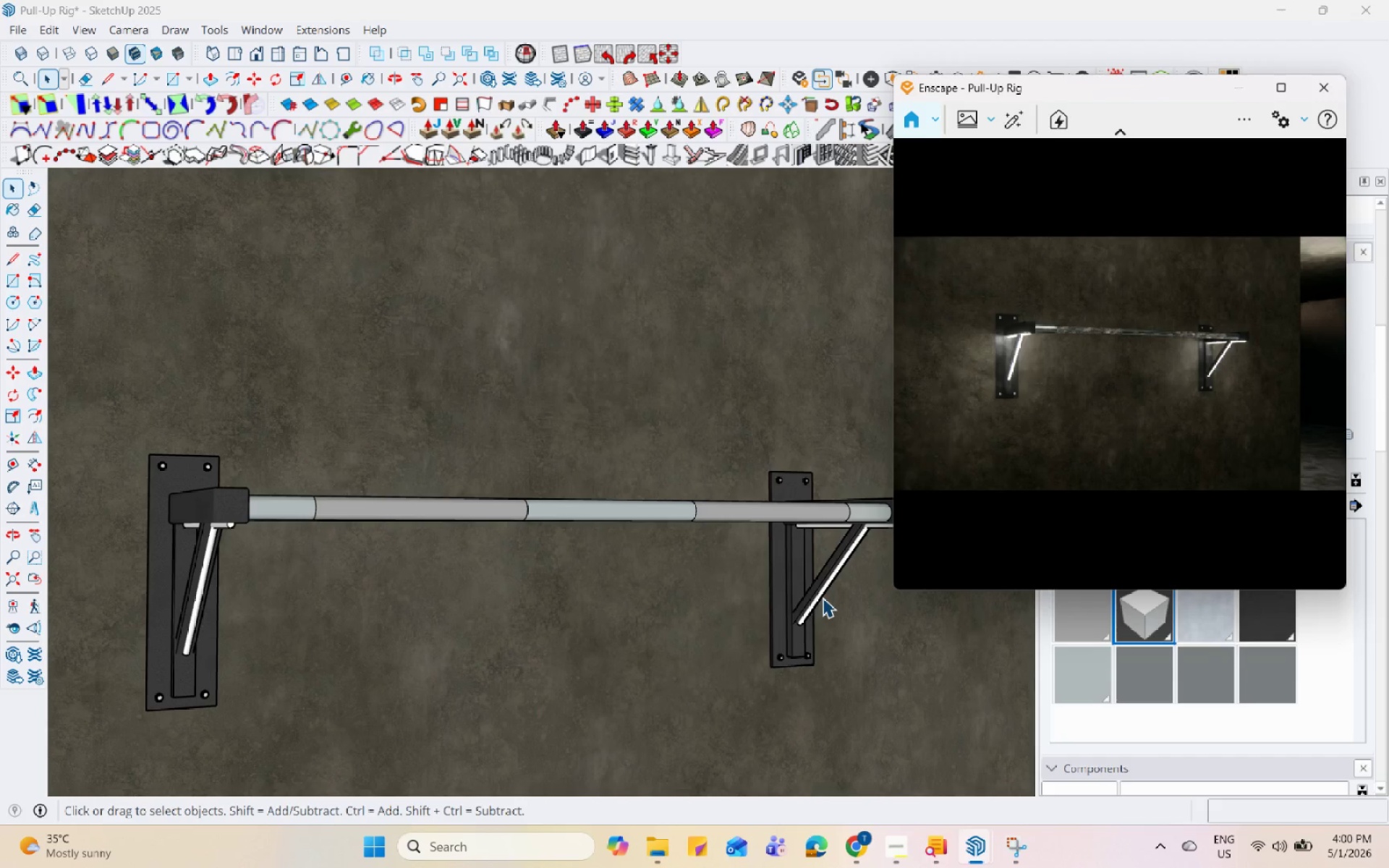 
hold_key(key=Space, duration=1.52)
 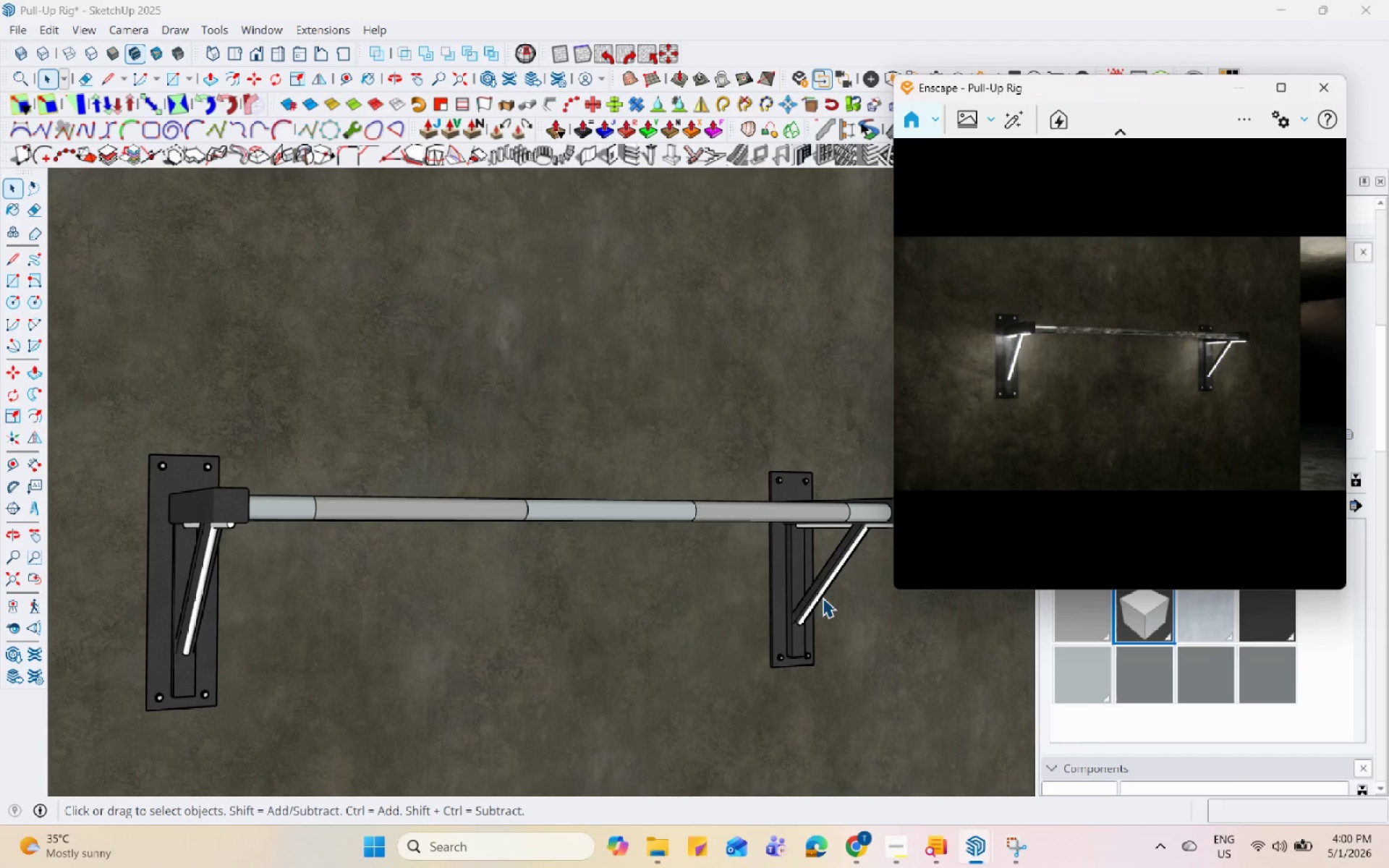 
hold_key(key=Space, duration=1.5)
 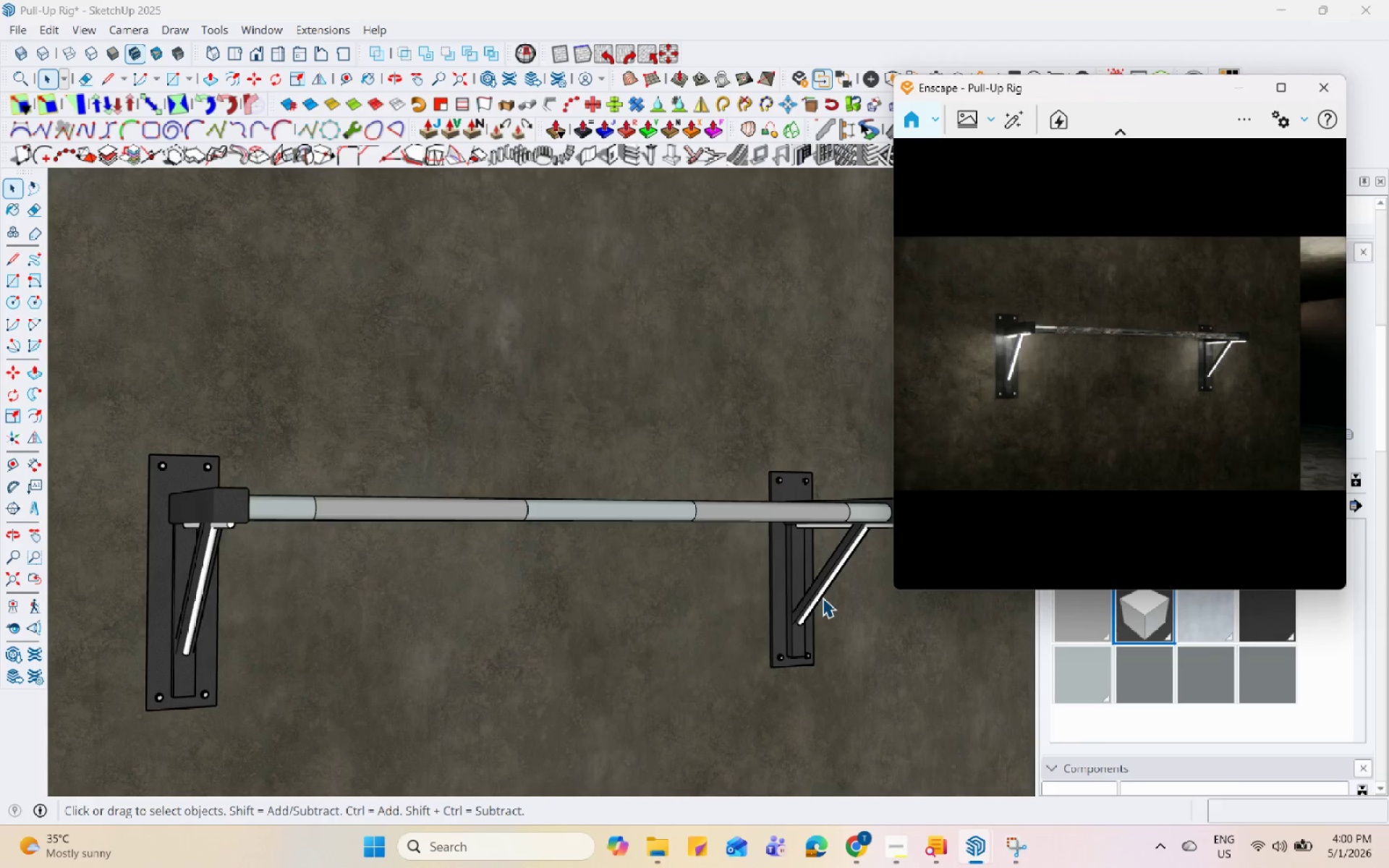 
hold_key(key=Space, duration=1.5)
 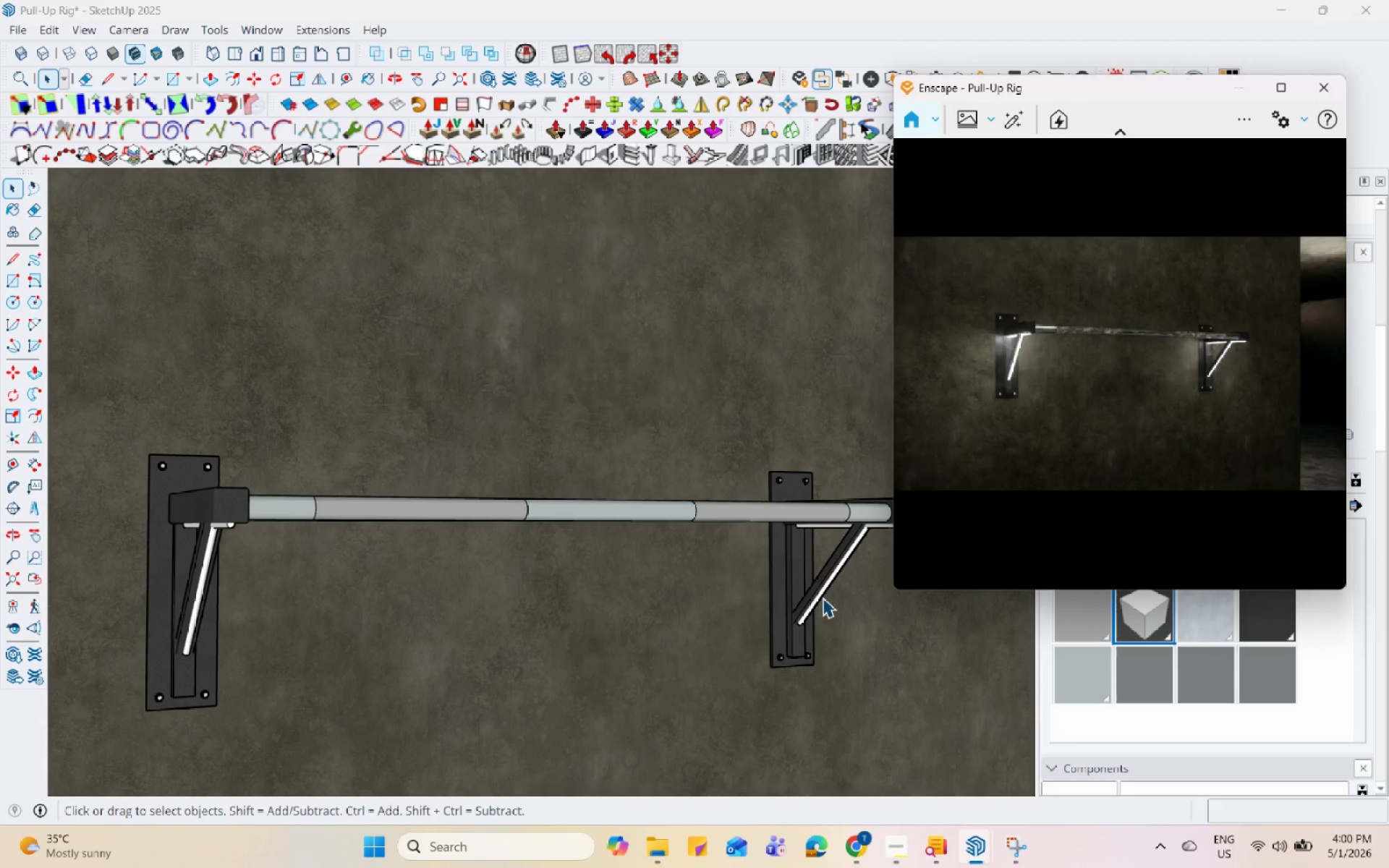 
hold_key(key=Space, duration=1.53)
 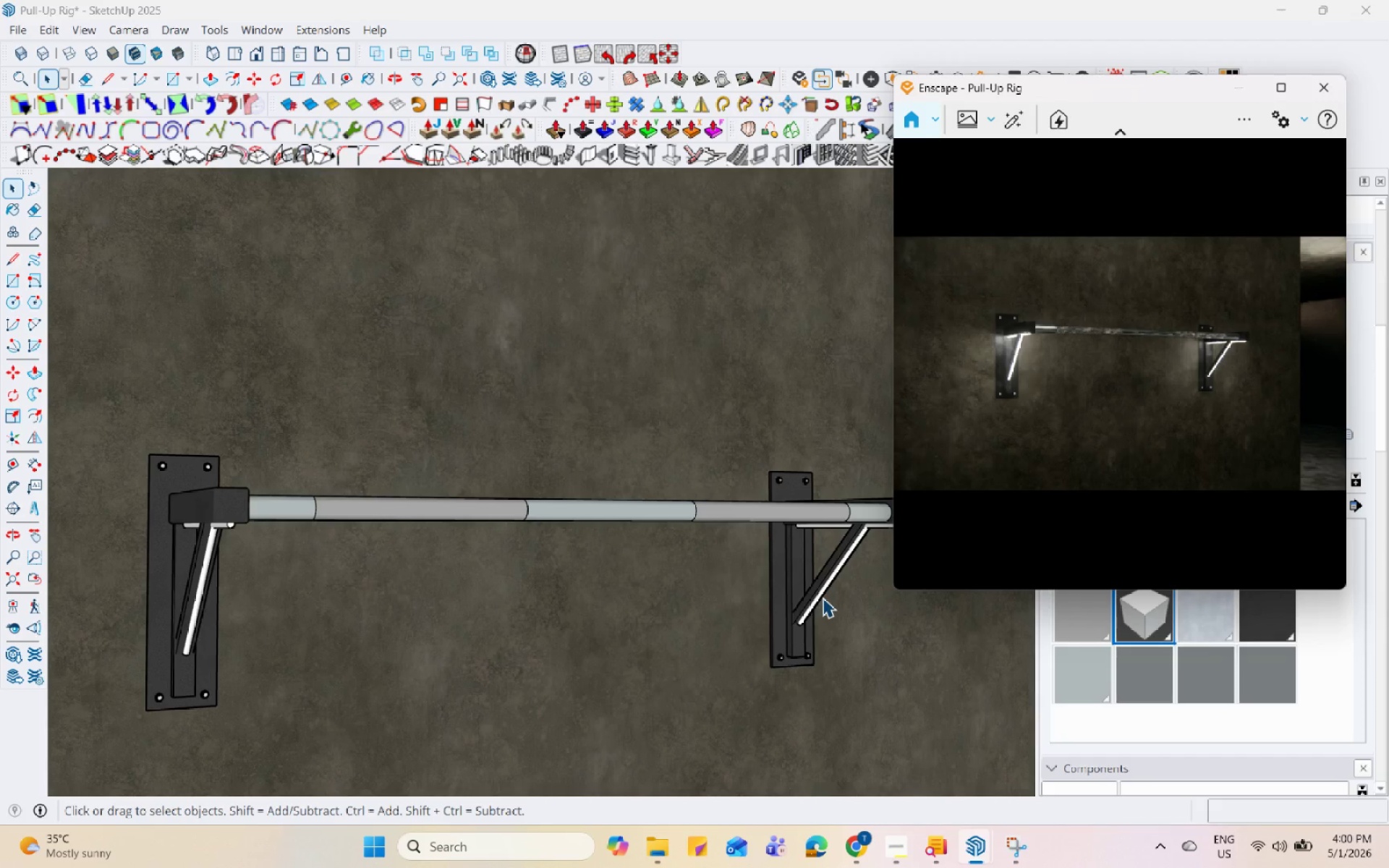 
hold_key(key=Space, duration=1.52)
 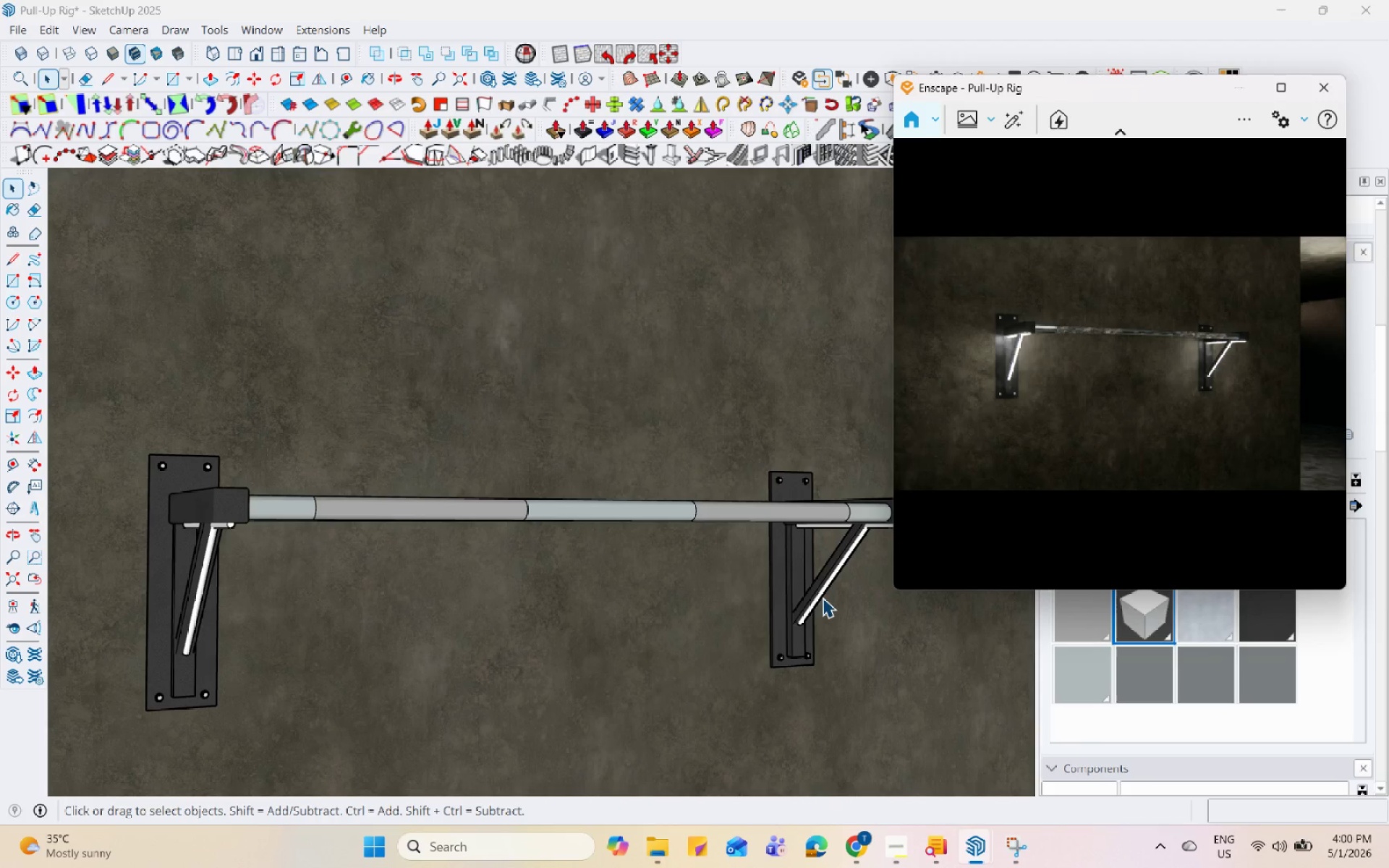 
hold_key(key=Space, duration=1.51)
 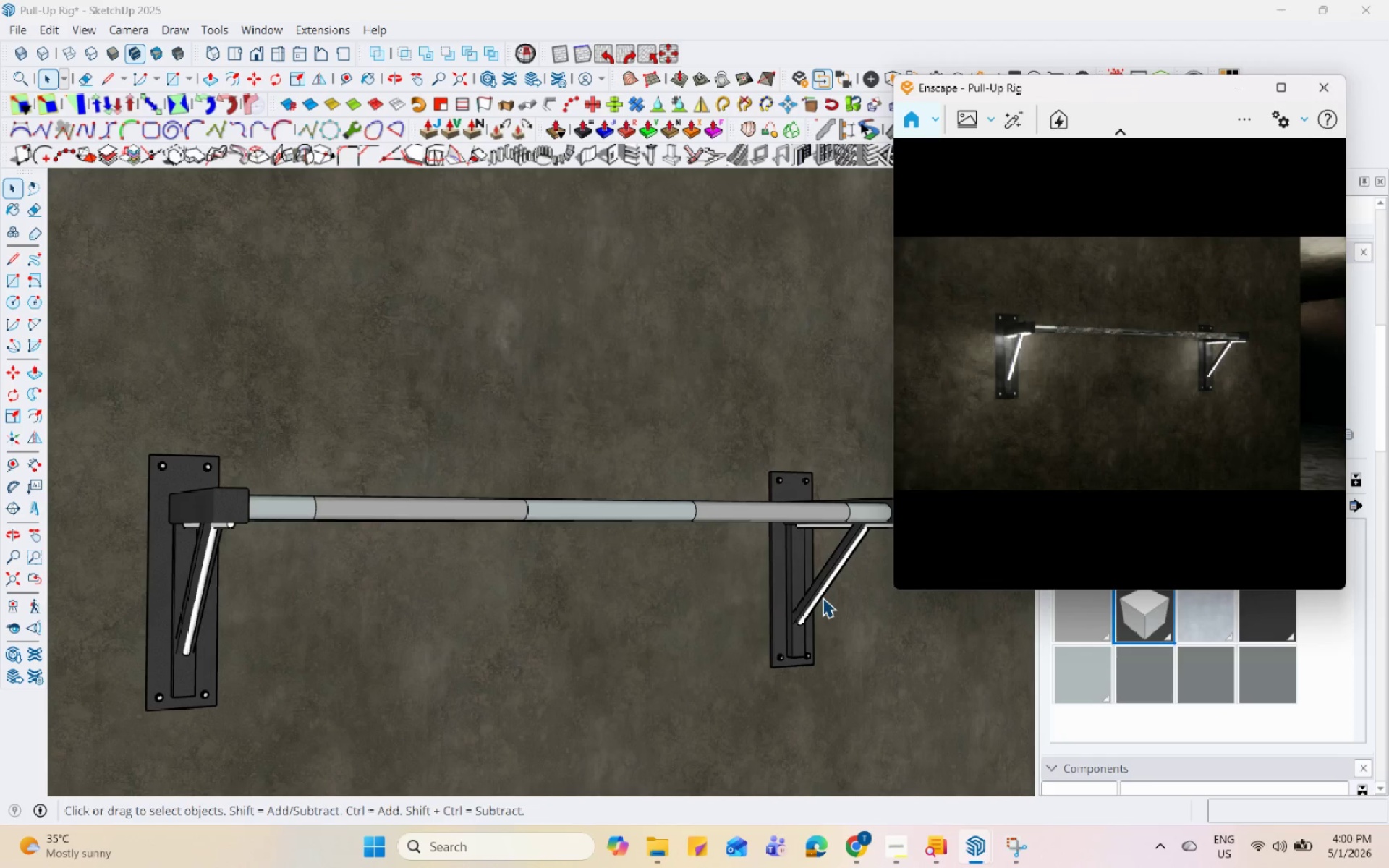 
hold_key(key=Space, duration=1.5)
 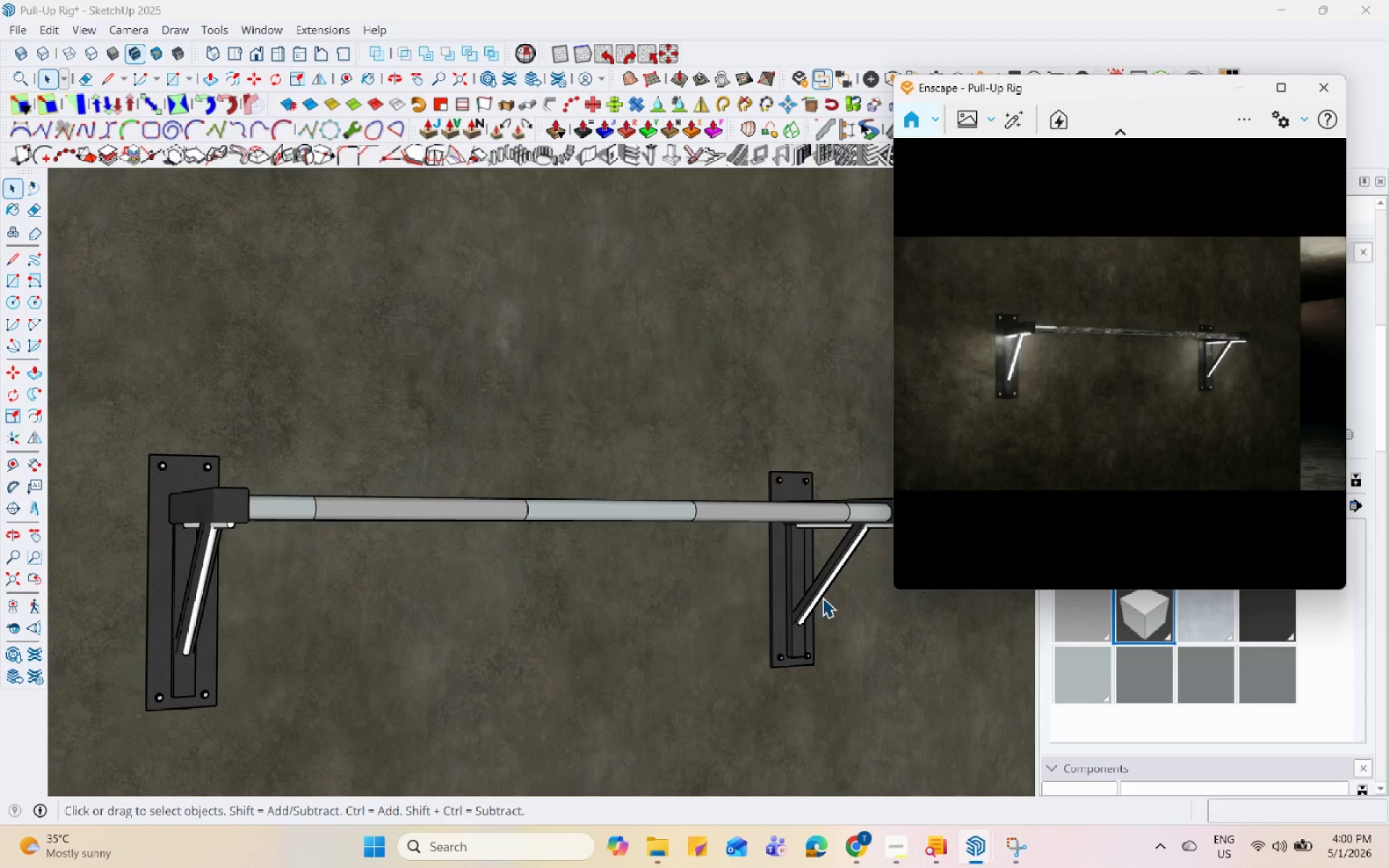 
hold_key(key=Space, duration=1.5)
 